 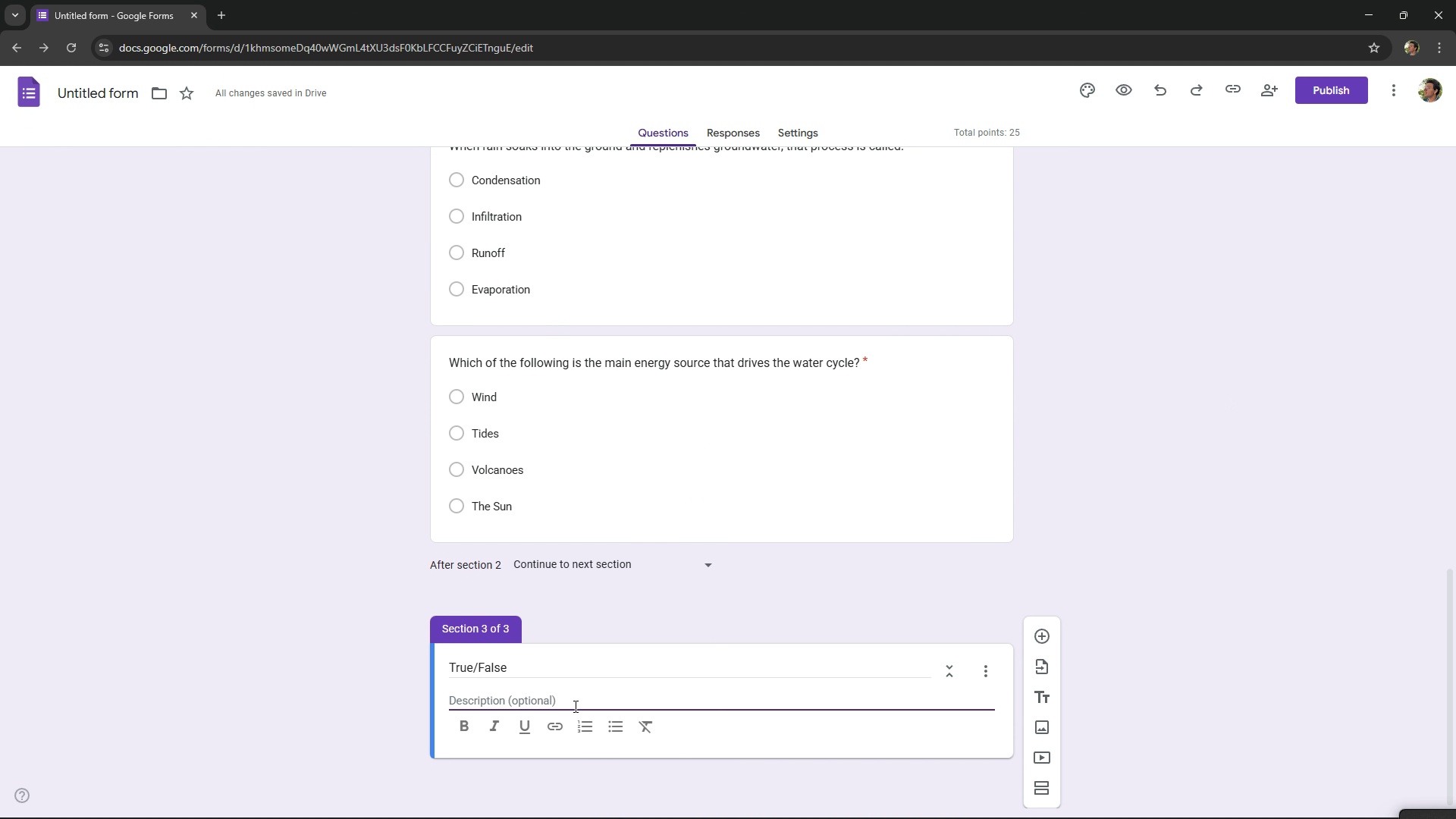 
key(Alt+Tab)
 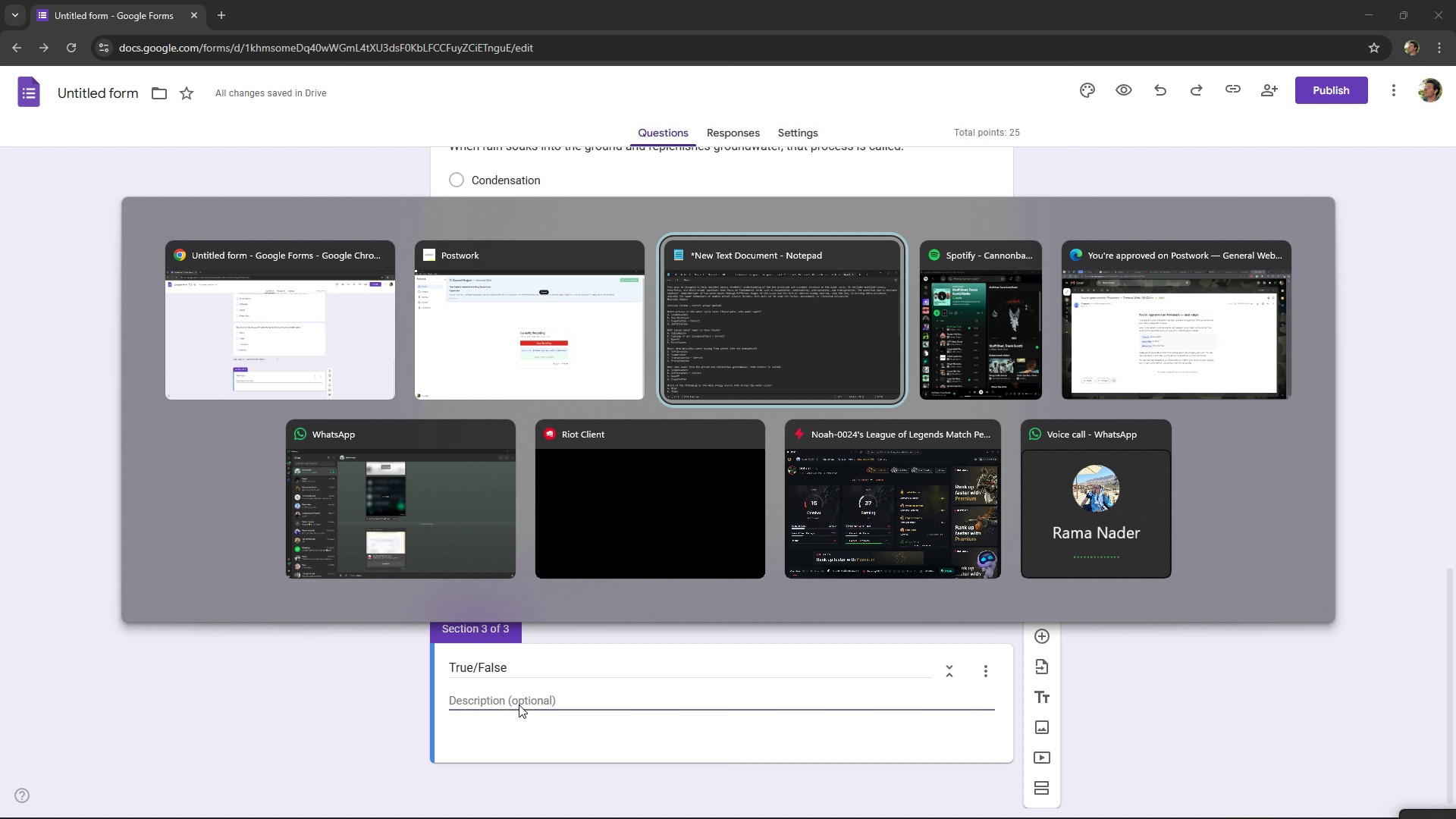 
key(Alt+Tab)
 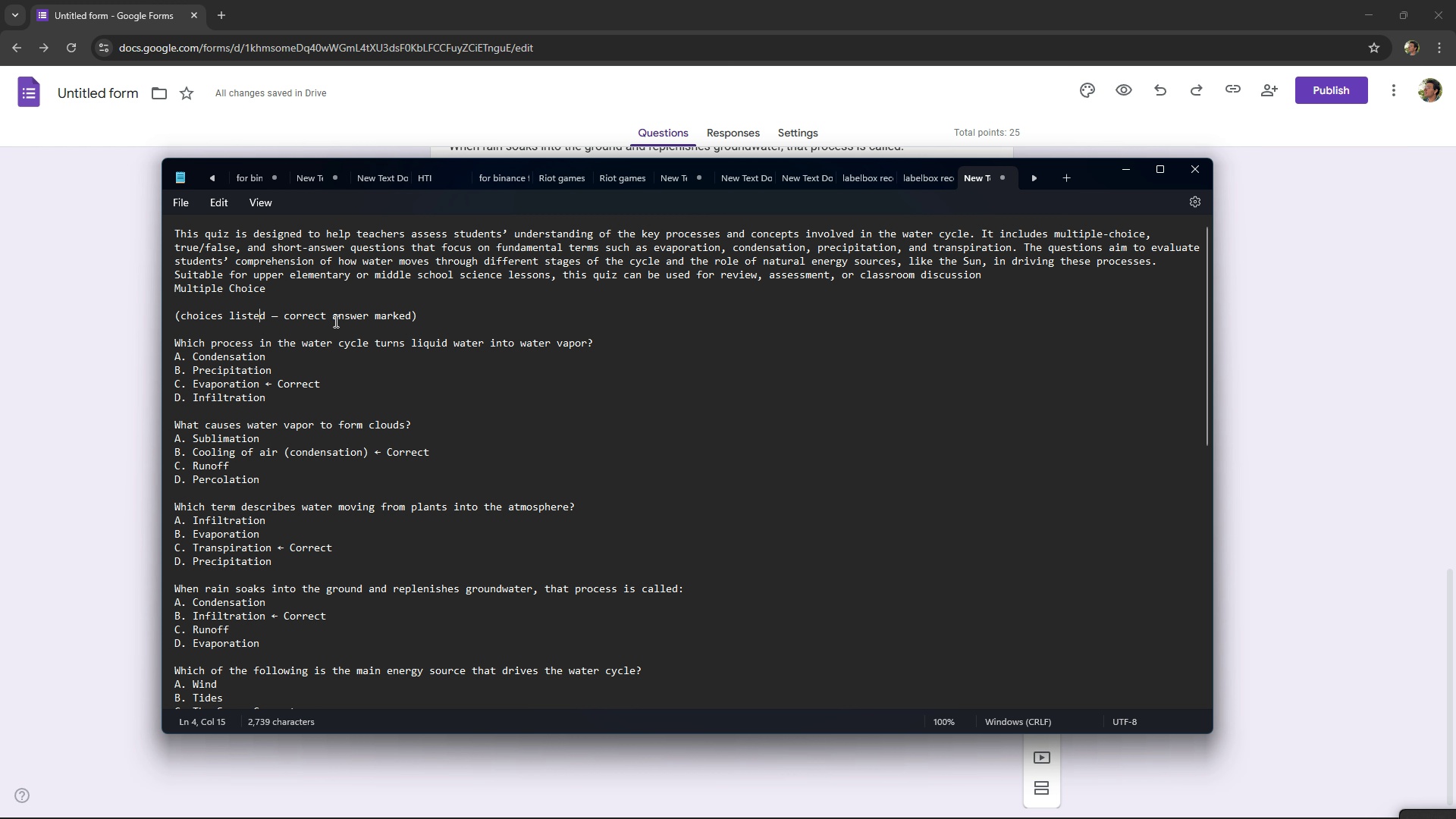 
key(Alt+AltLeft)
 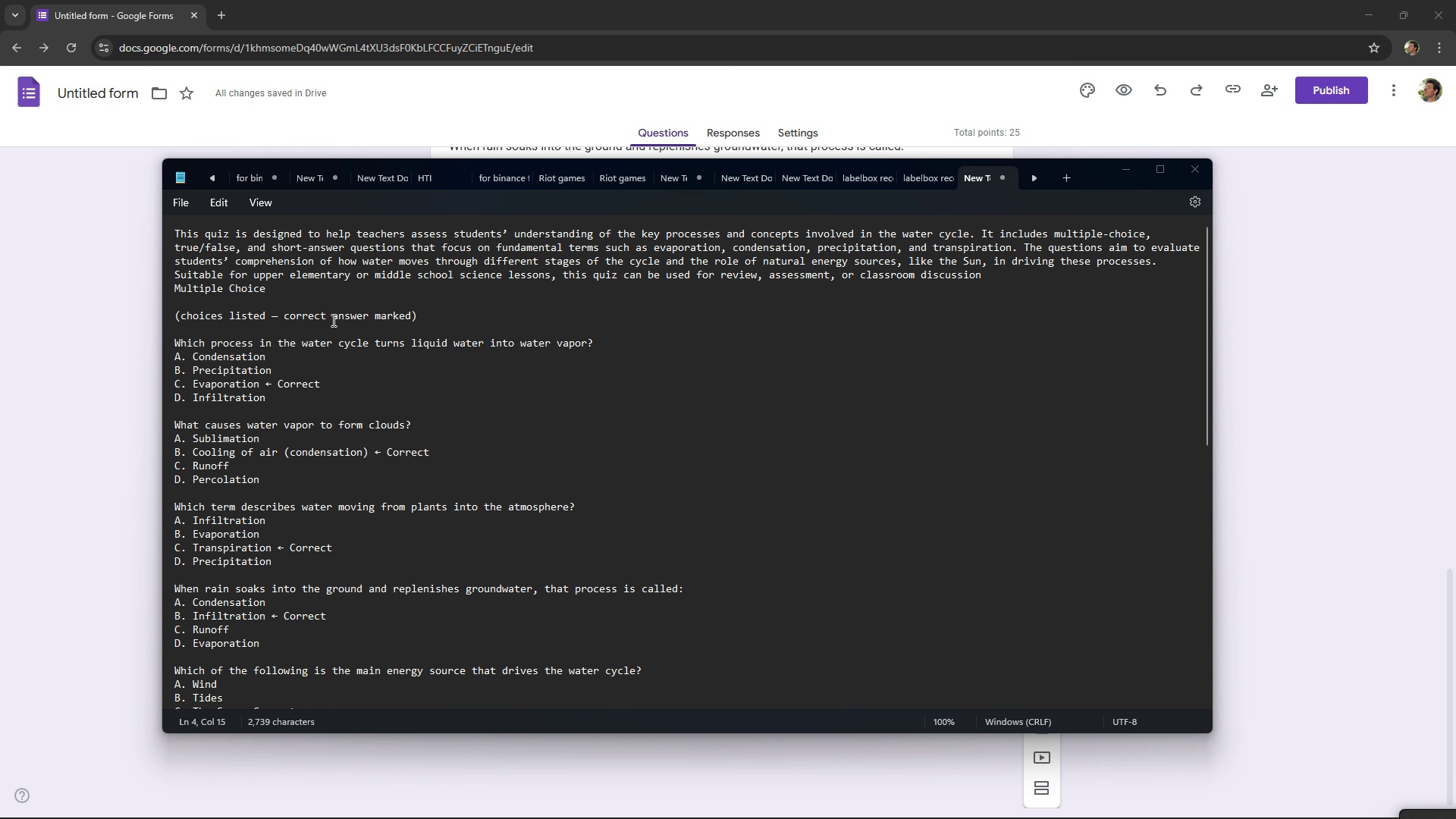 
key(Alt+Tab)
 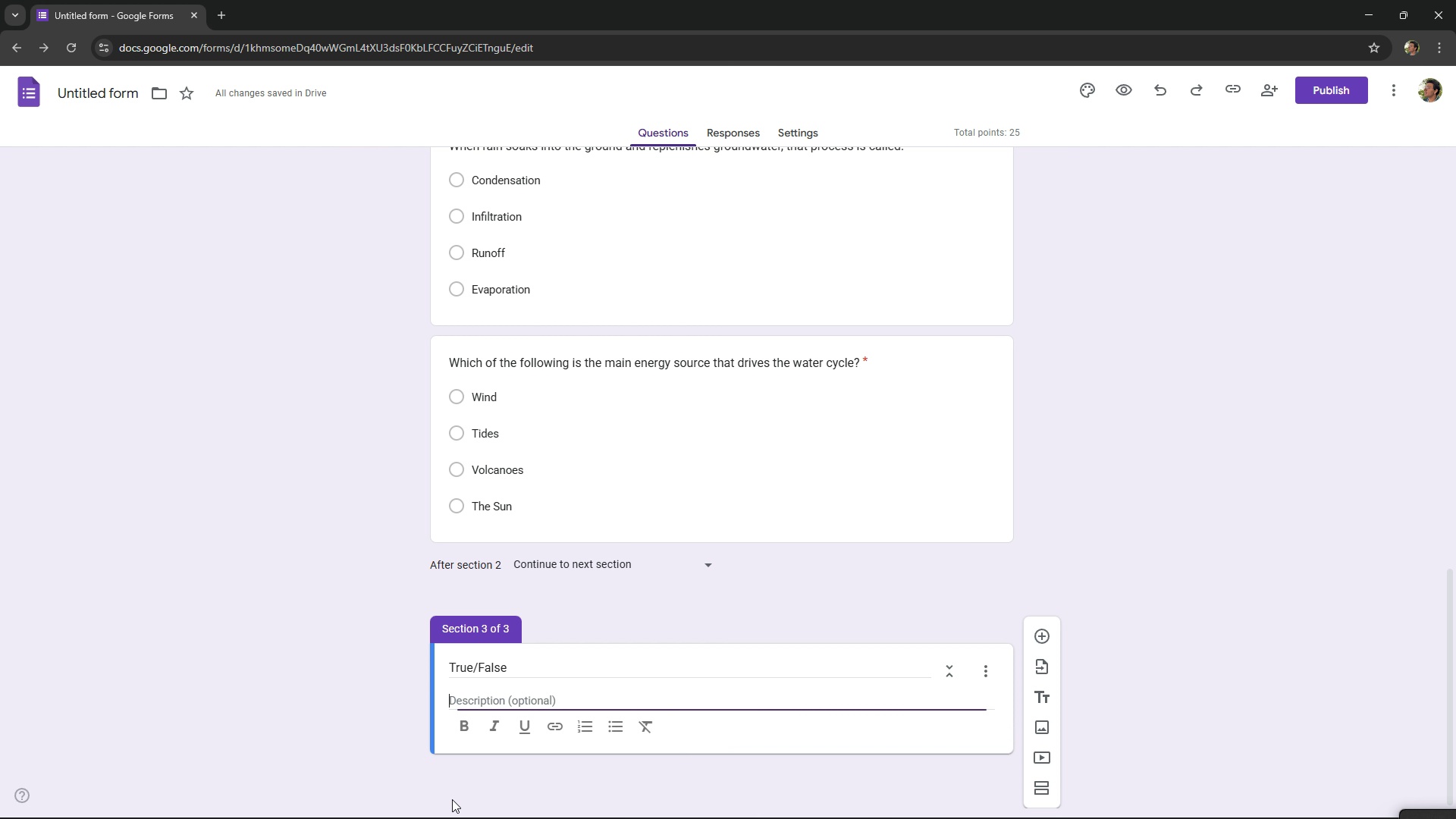 
key(Alt+AltLeft)
 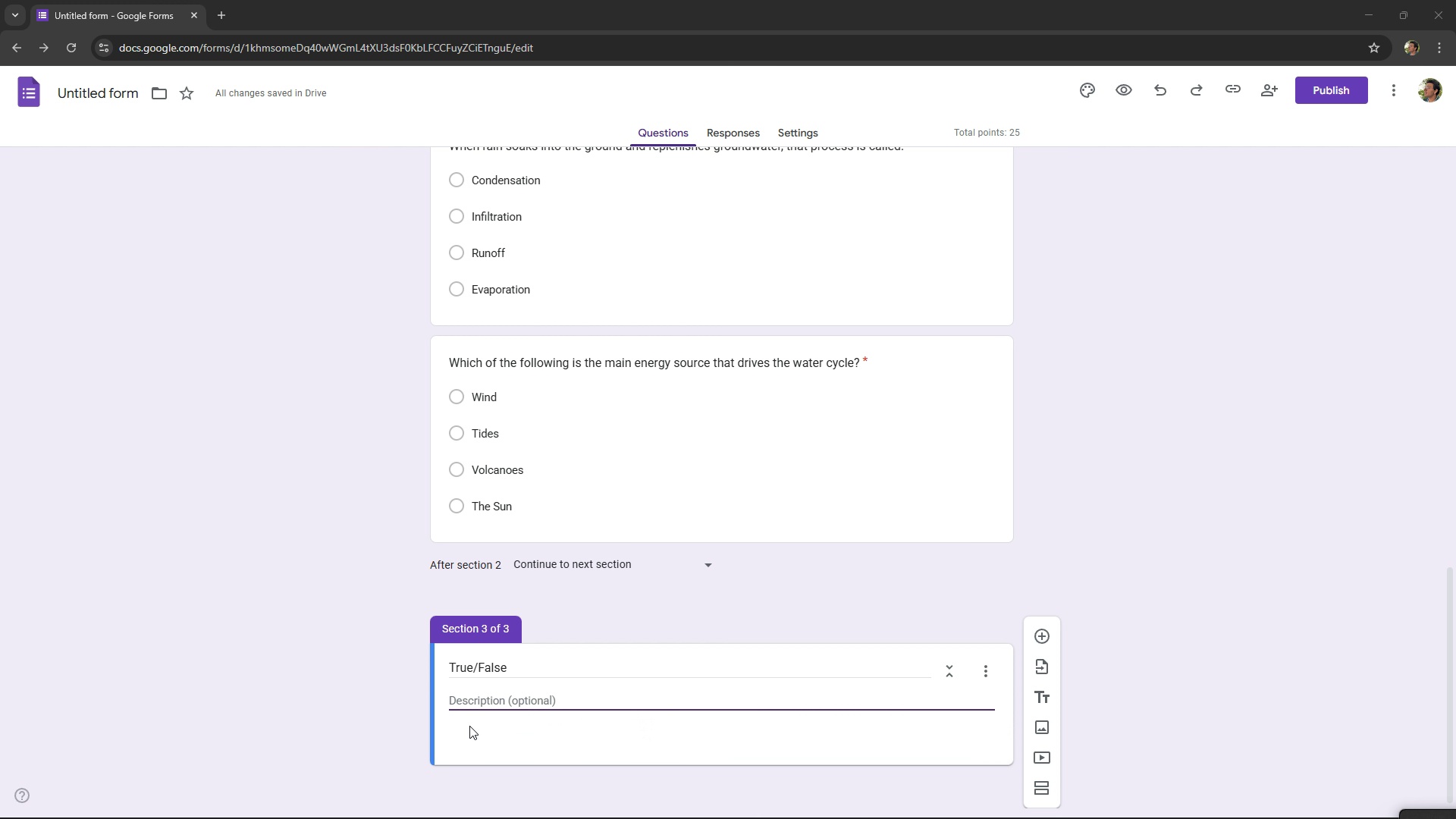 
key(Alt+Tab)
 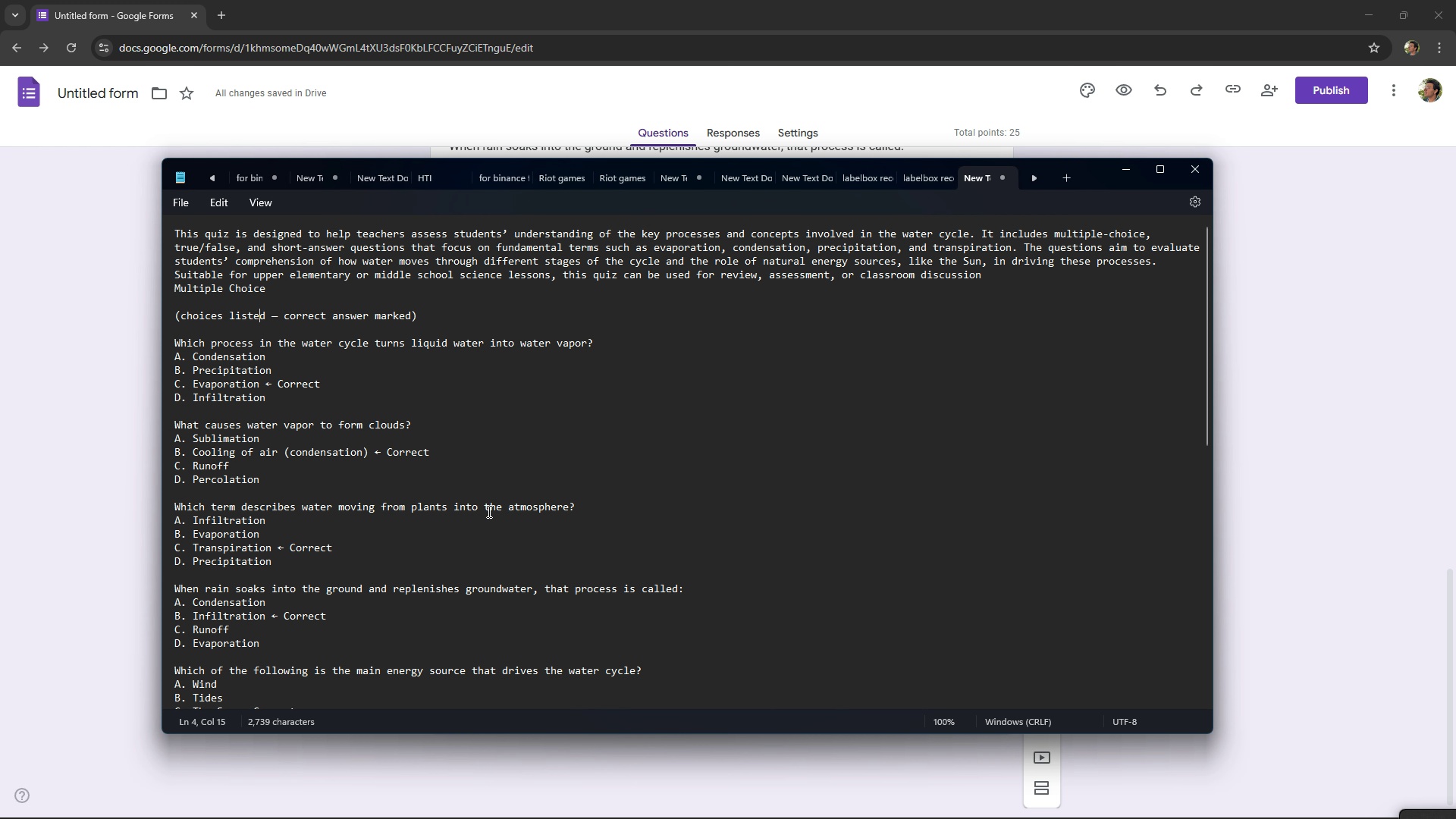 
scroll: coordinate [488, 511], scroll_direction: down, amount: 5.0
 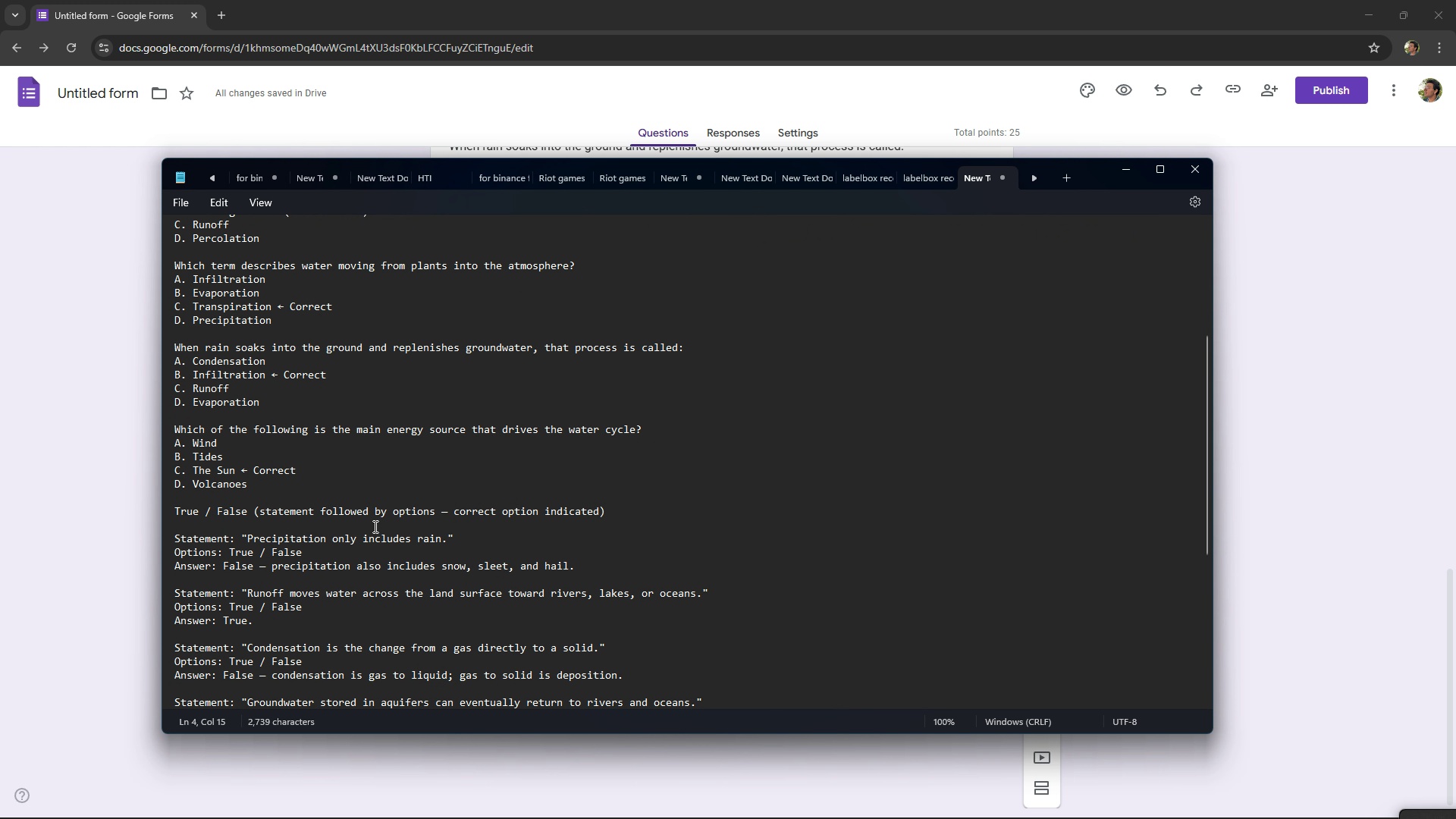 
key(Alt+AltLeft)
 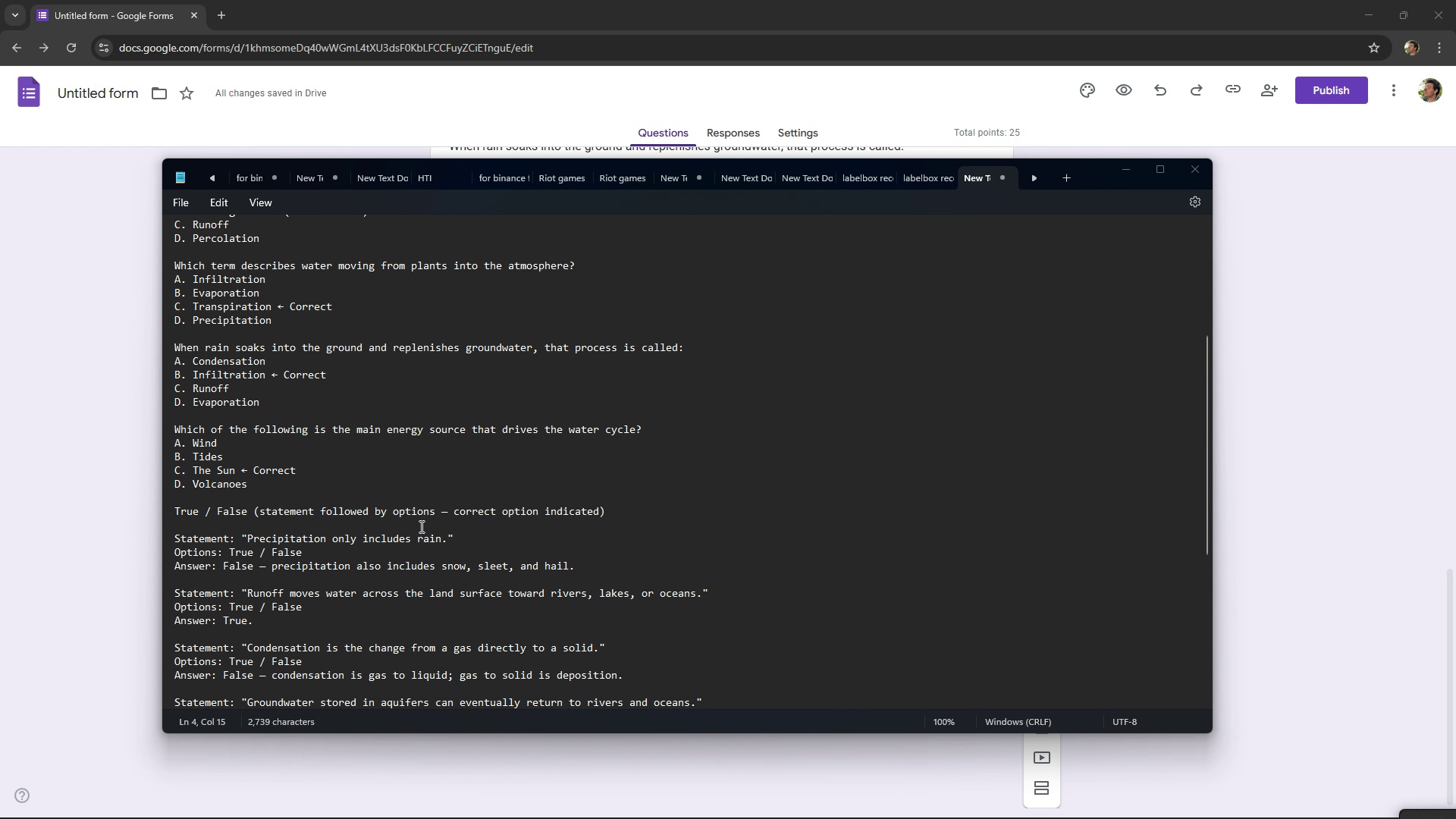 
key(Alt+Tab)
 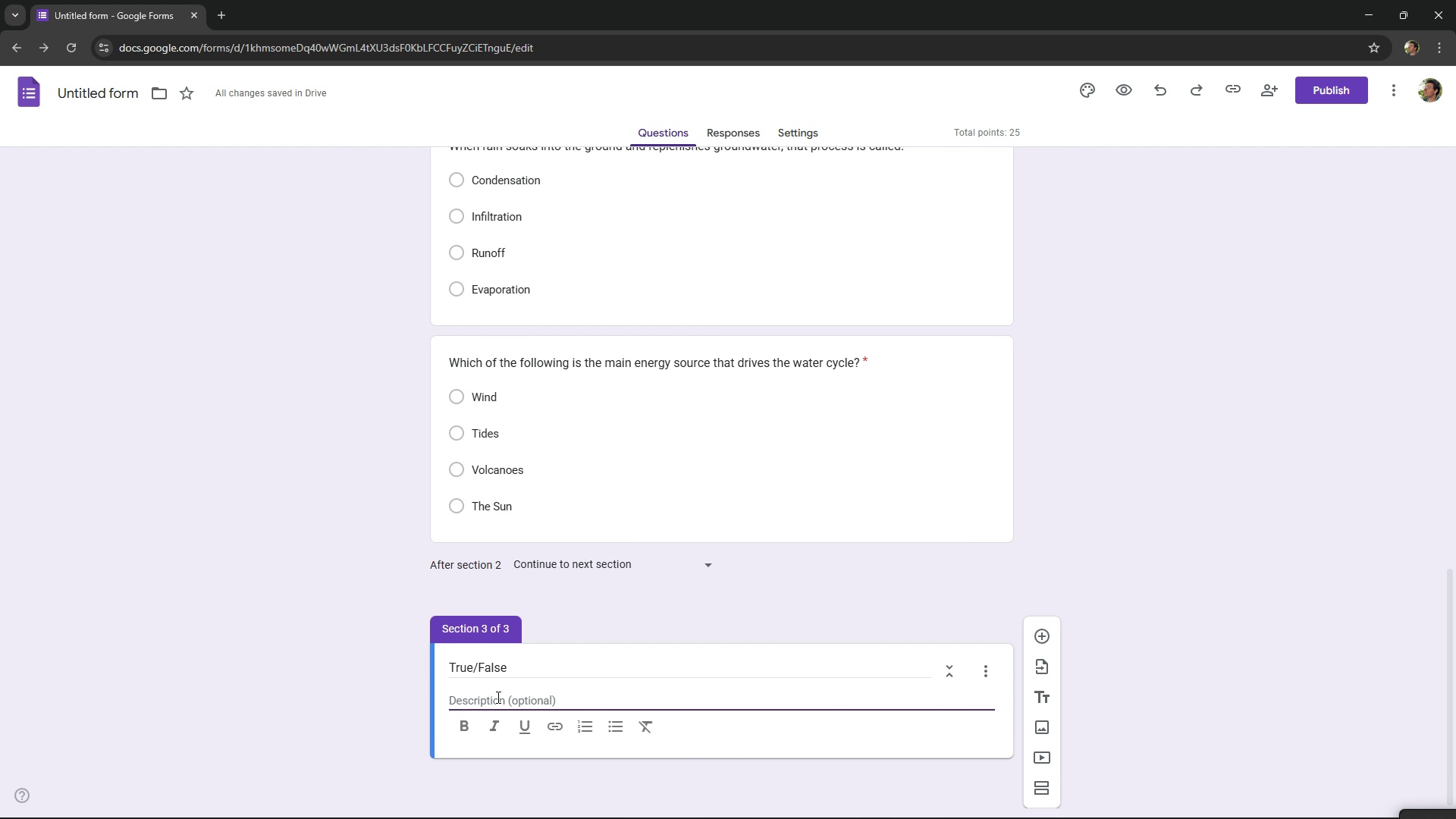 
left_click([497, 697])
 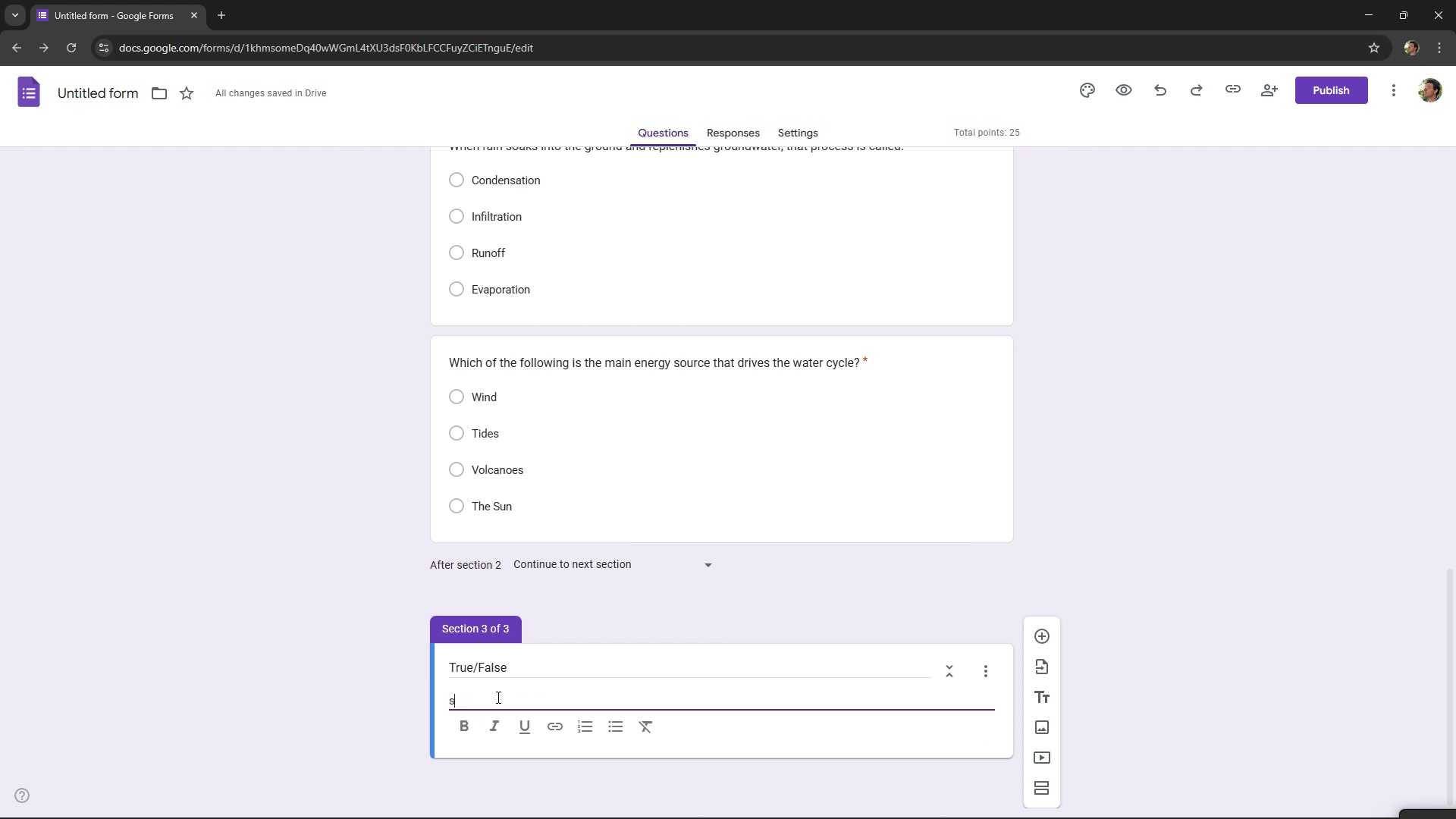 
type(s)
key(Backspace)
type(S)
key(Backspace)
type(Choose i)
key(Backspace)
type(t)
key(Backspace)
type(True/False s)
key(Backspace)
type(for the following qus)
key(Backspace)
type(estions)
 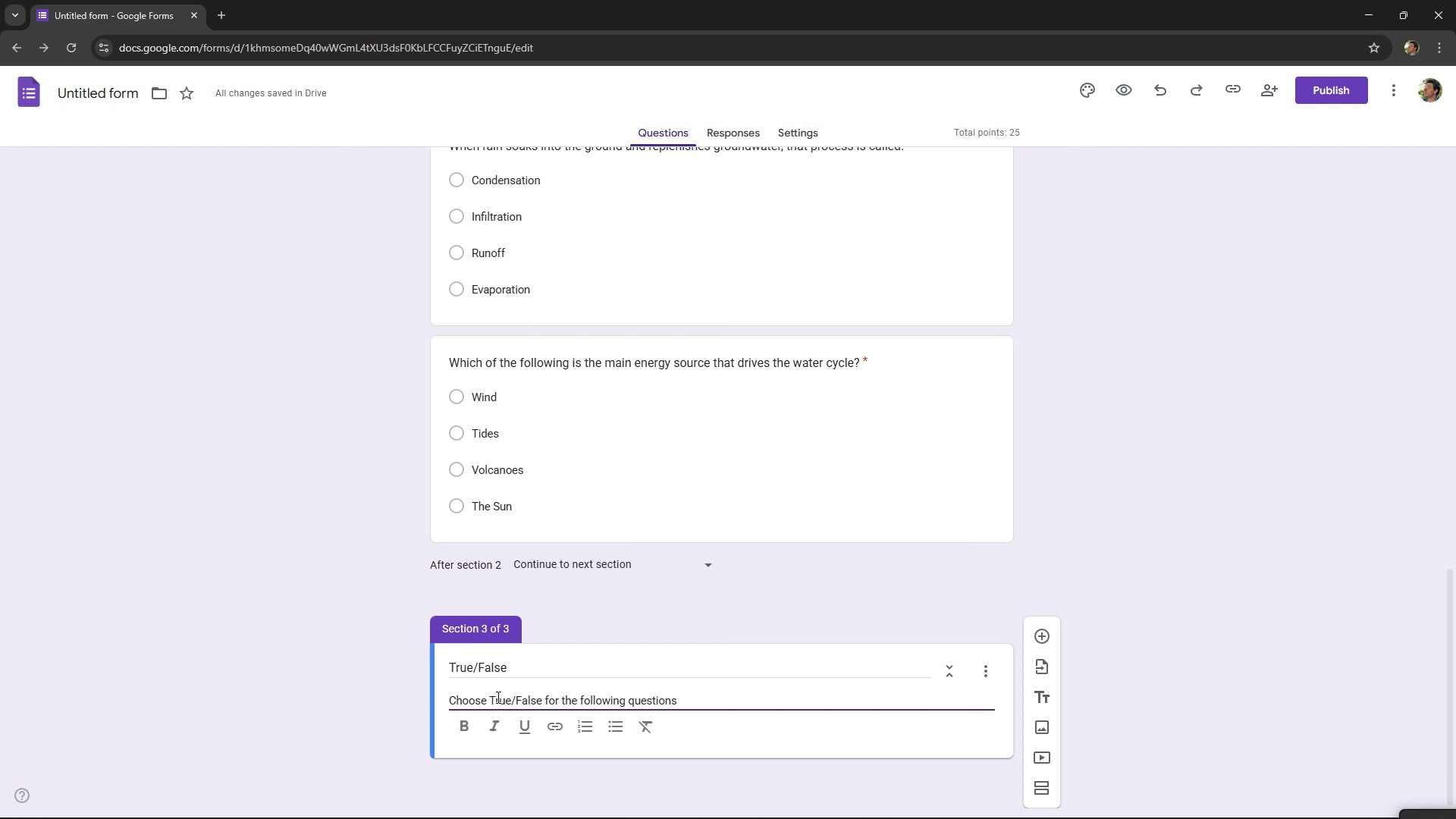 
left_click([1173, 604])
 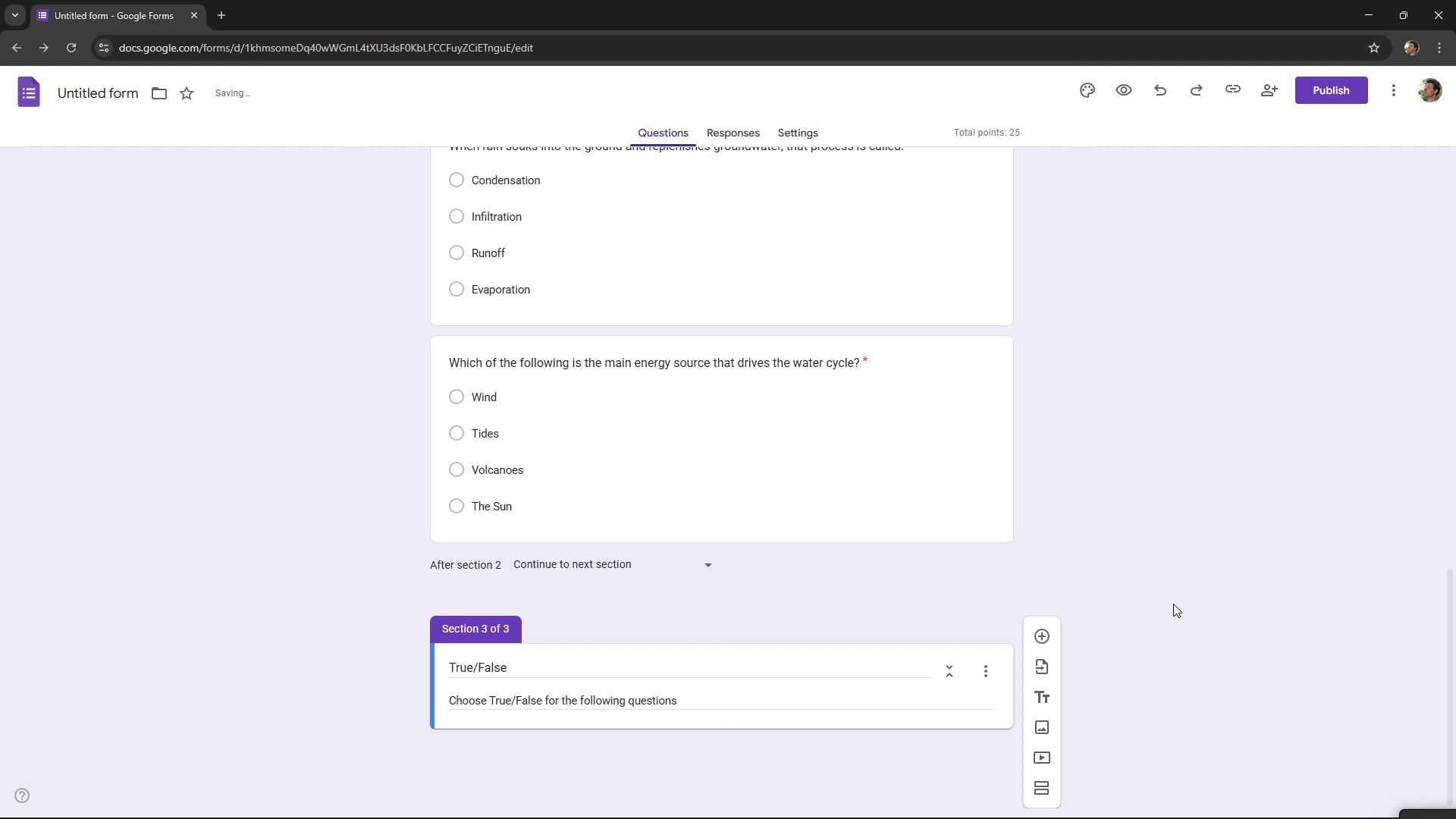 
scroll: coordinate [1173, 604], scroll_direction: down, amount: 3.0
 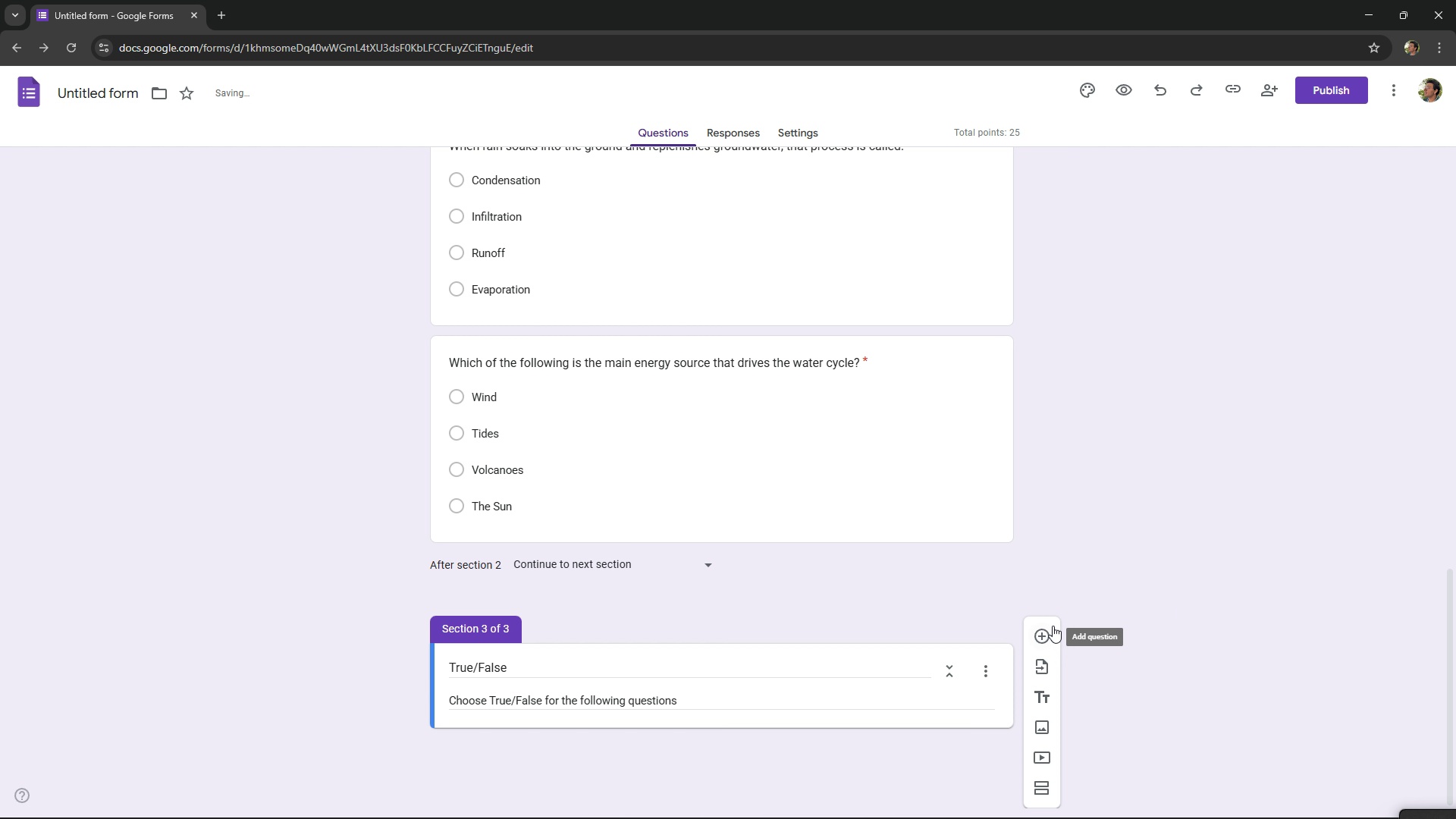 
left_click([1053, 626])
 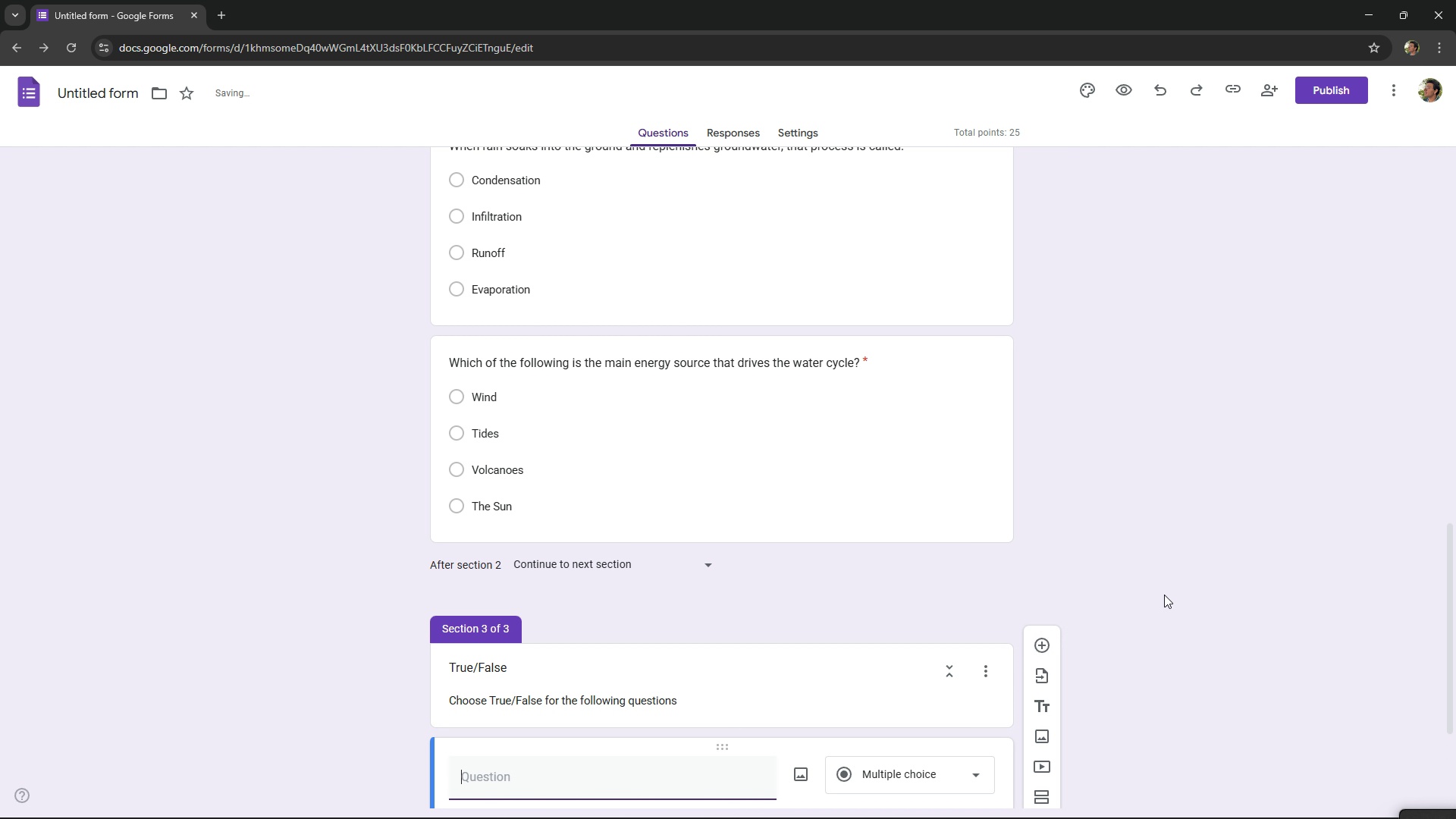 
scroll: coordinate [1164, 595], scroll_direction: down, amount: 4.0
 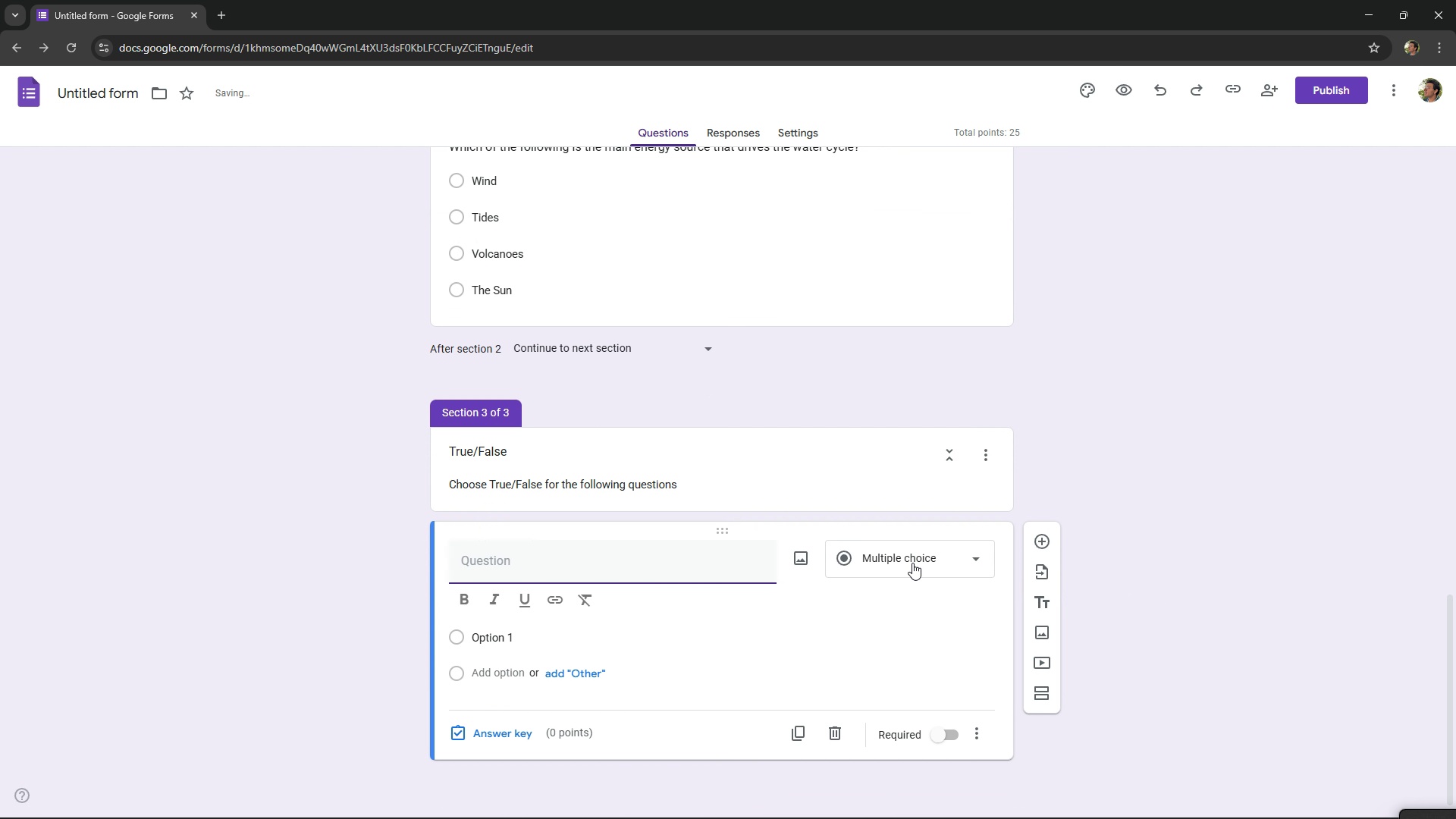 
left_click([912, 563])
 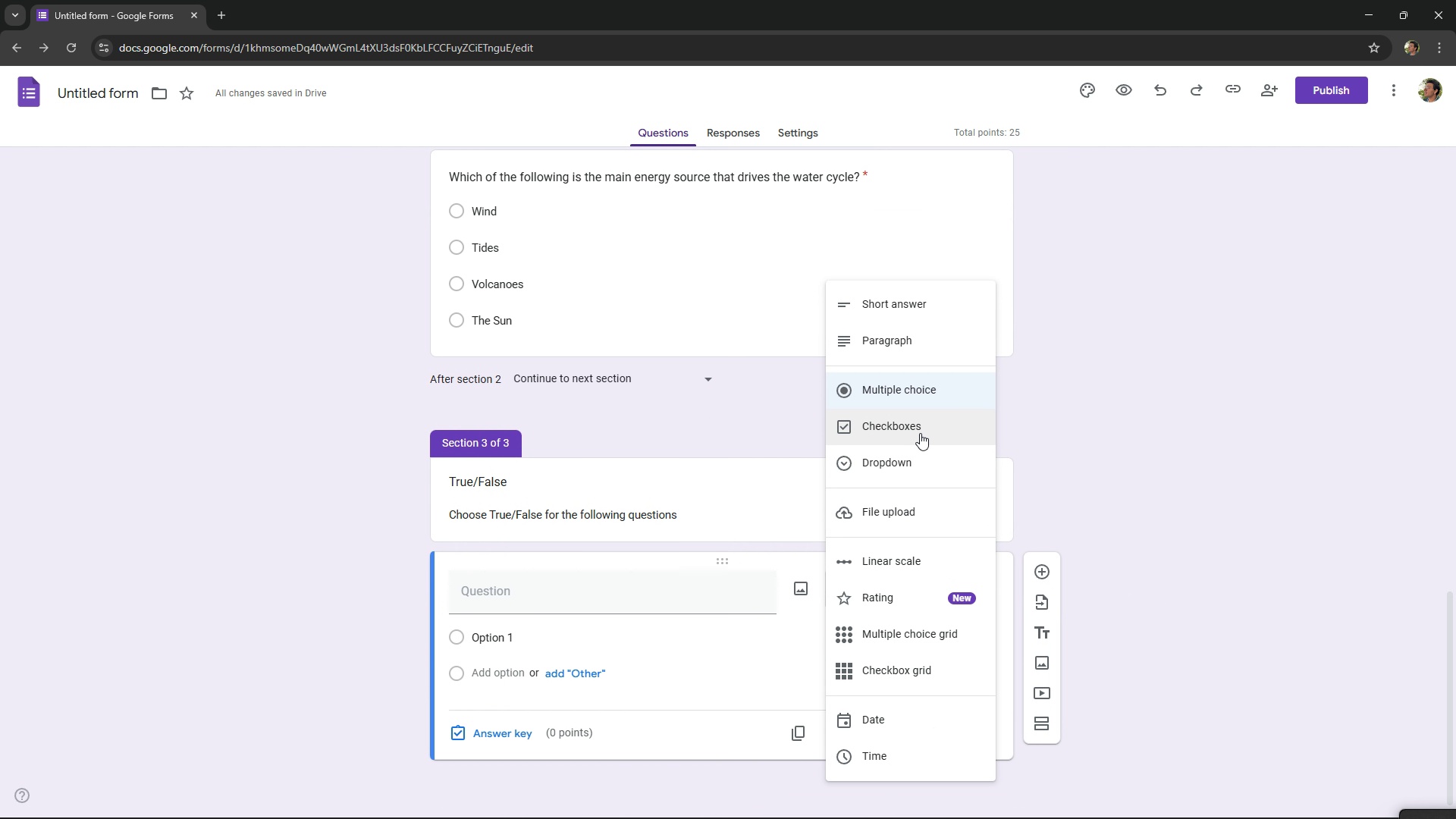 
left_click([920, 433])
 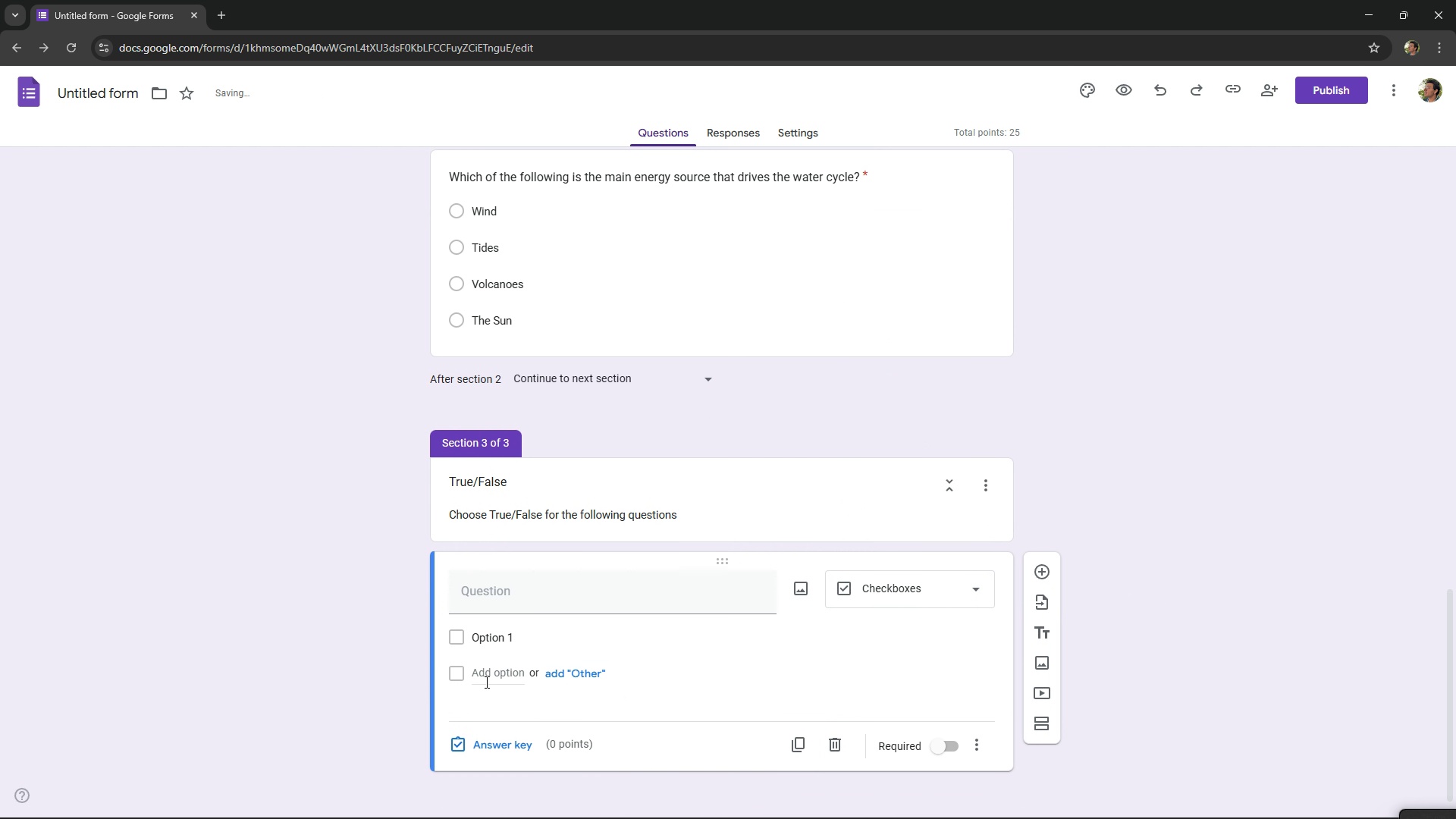 
left_click([503, 683])
 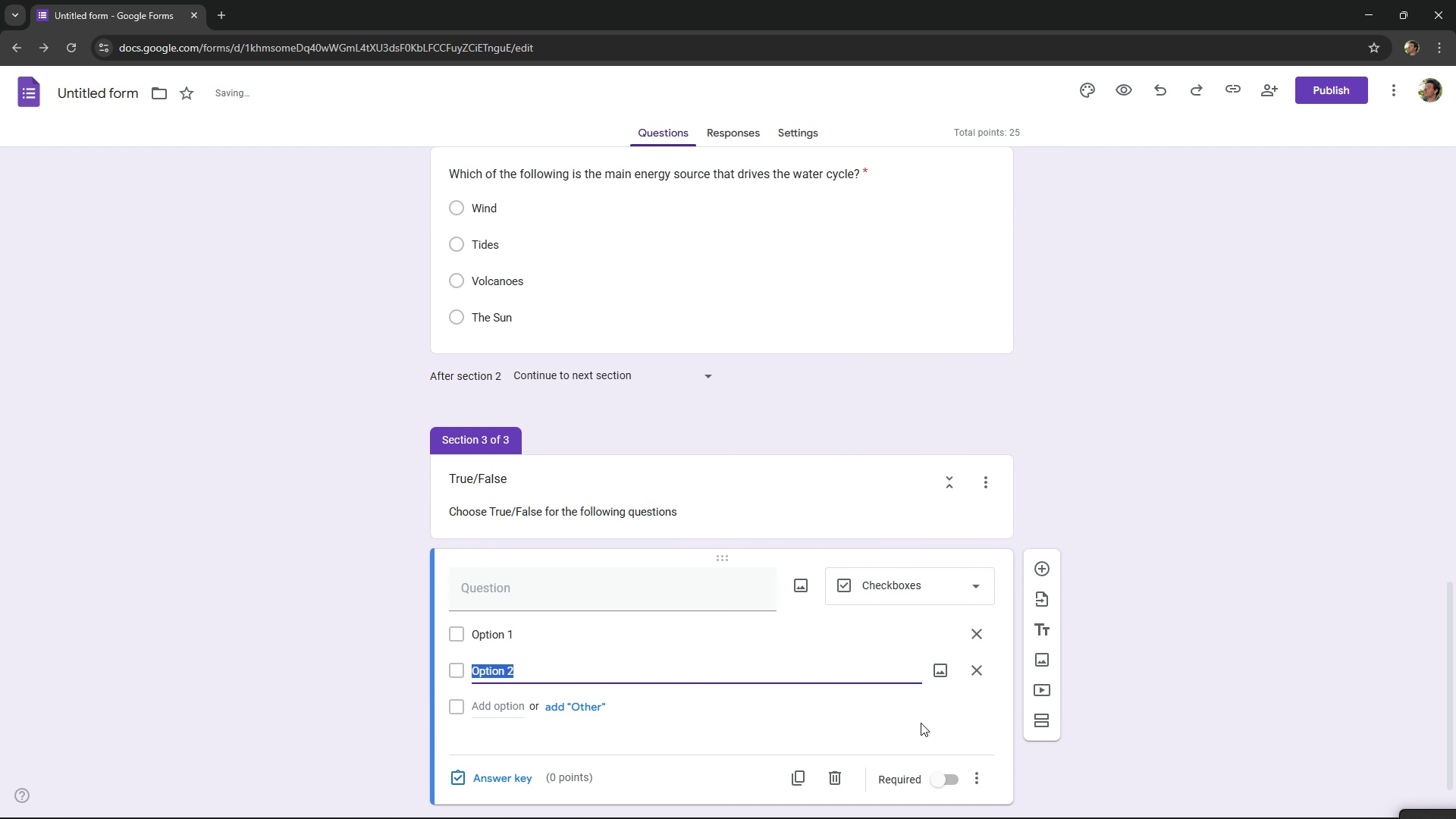 
scroll: coordinate [921, 723], scroll_direction: down, amount: 1.0
 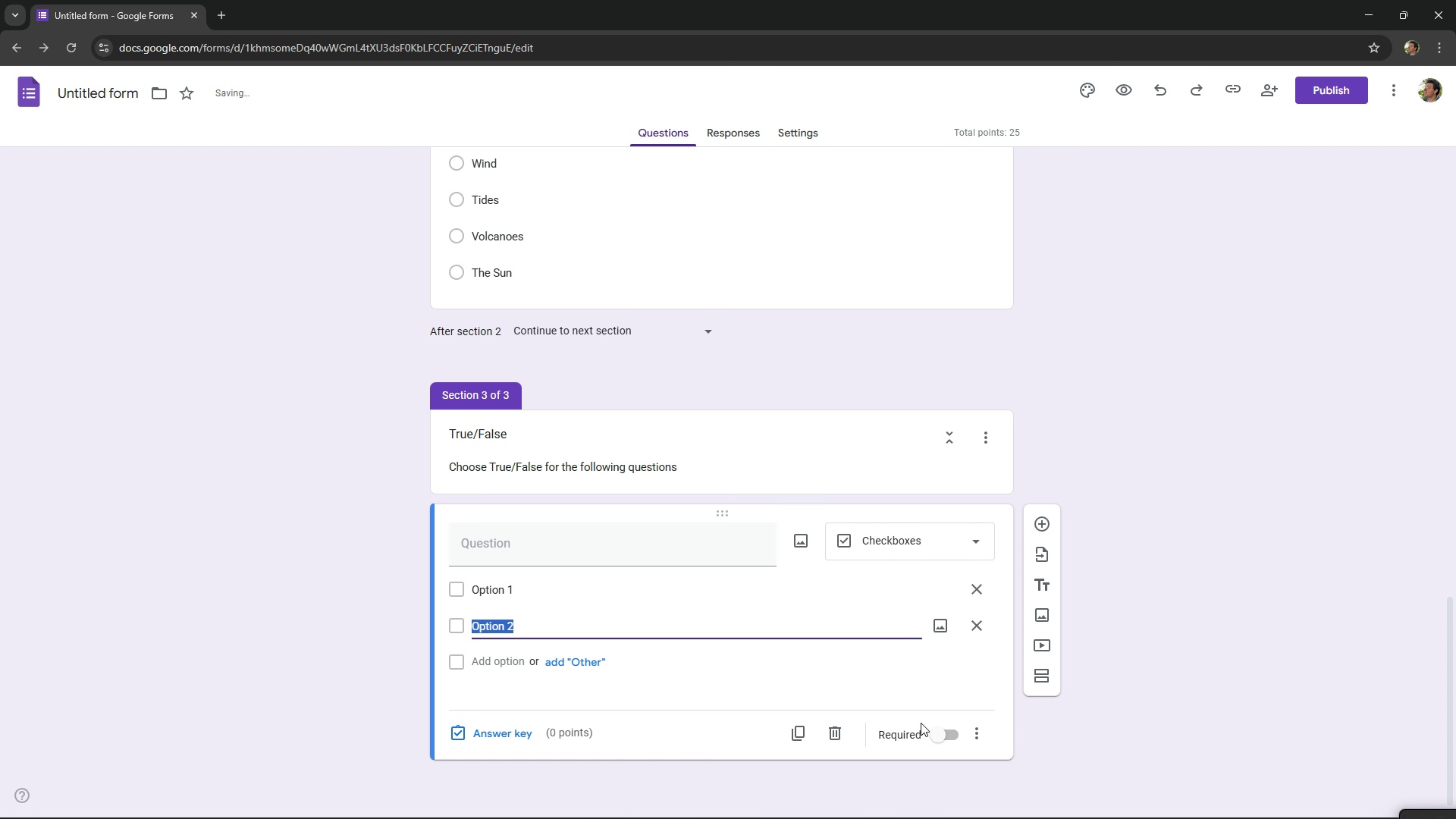 
mouse_move([808, 740])
 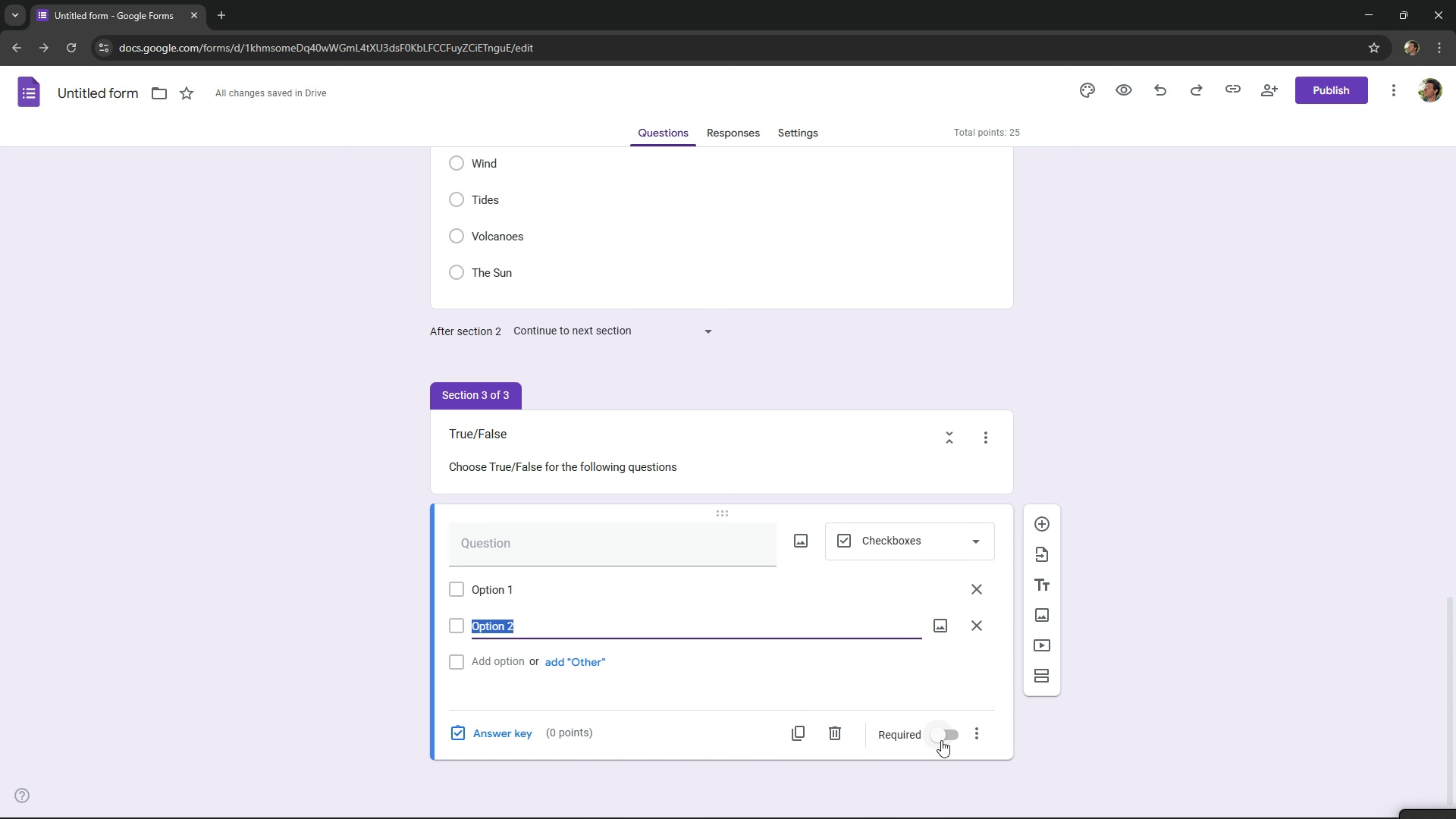 
left_click([963, 740])
 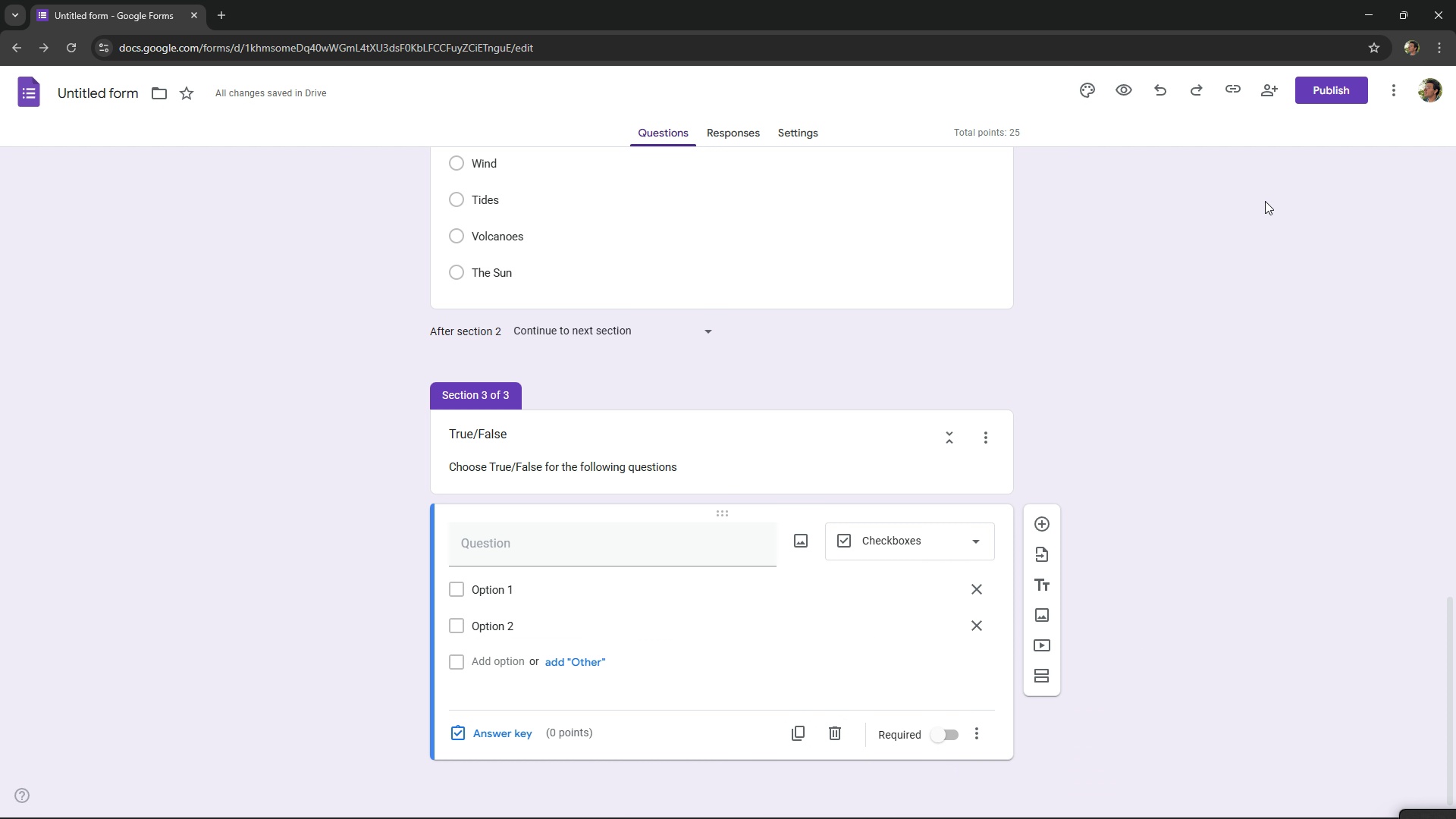 
left_click([1343, 84])
 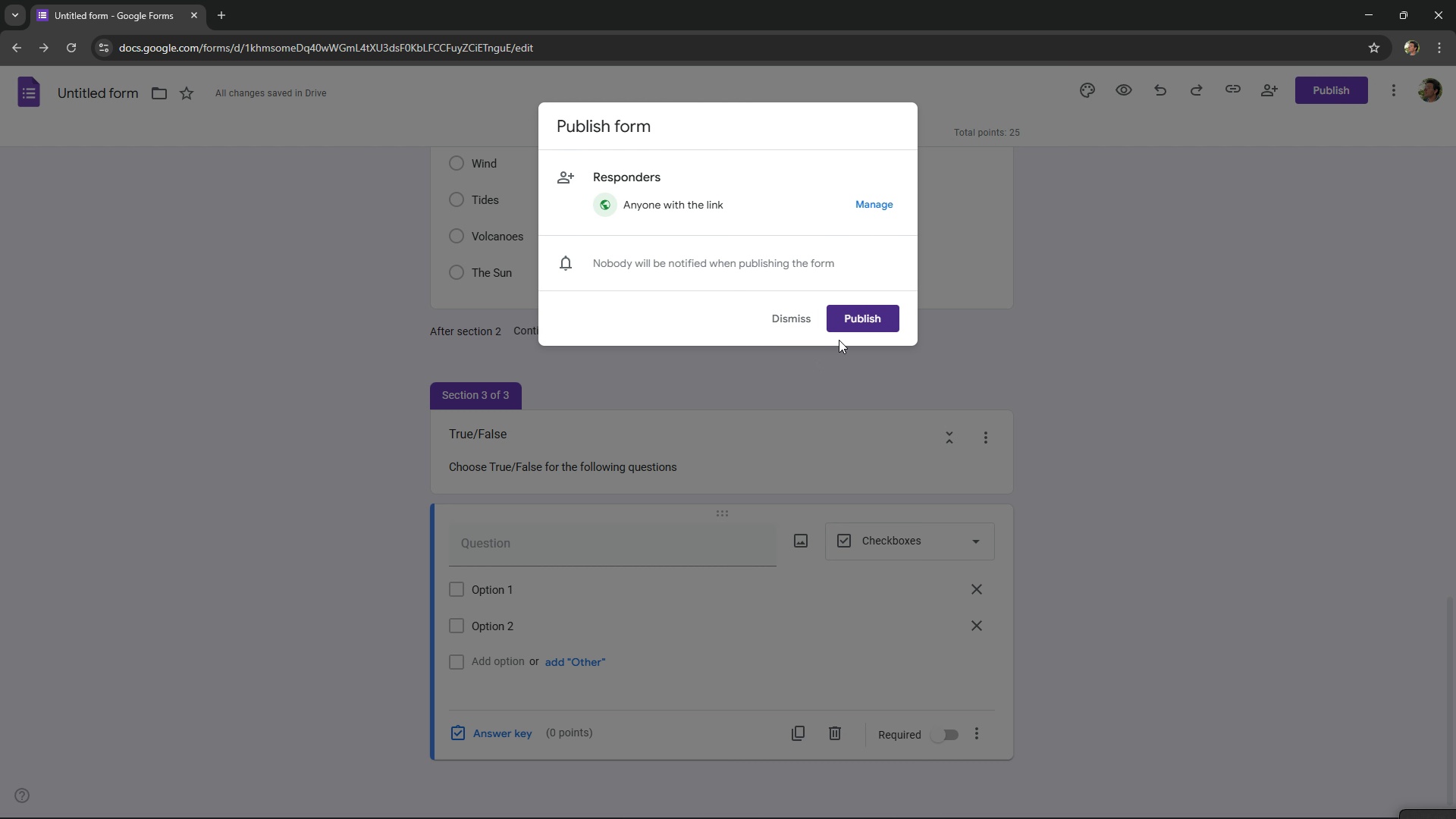 
left_click([864, 317])
 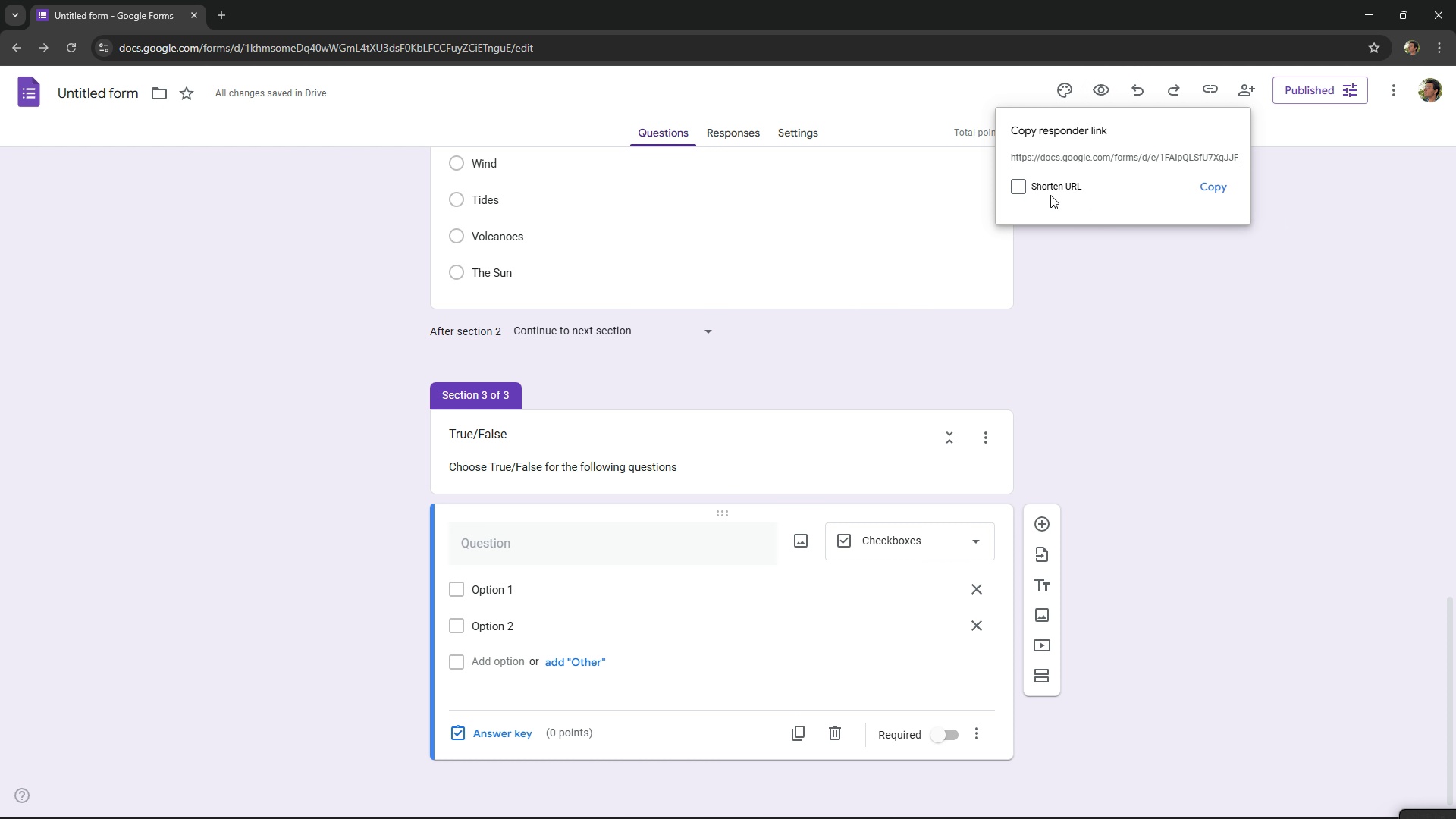 
left_click([1200, 192])
 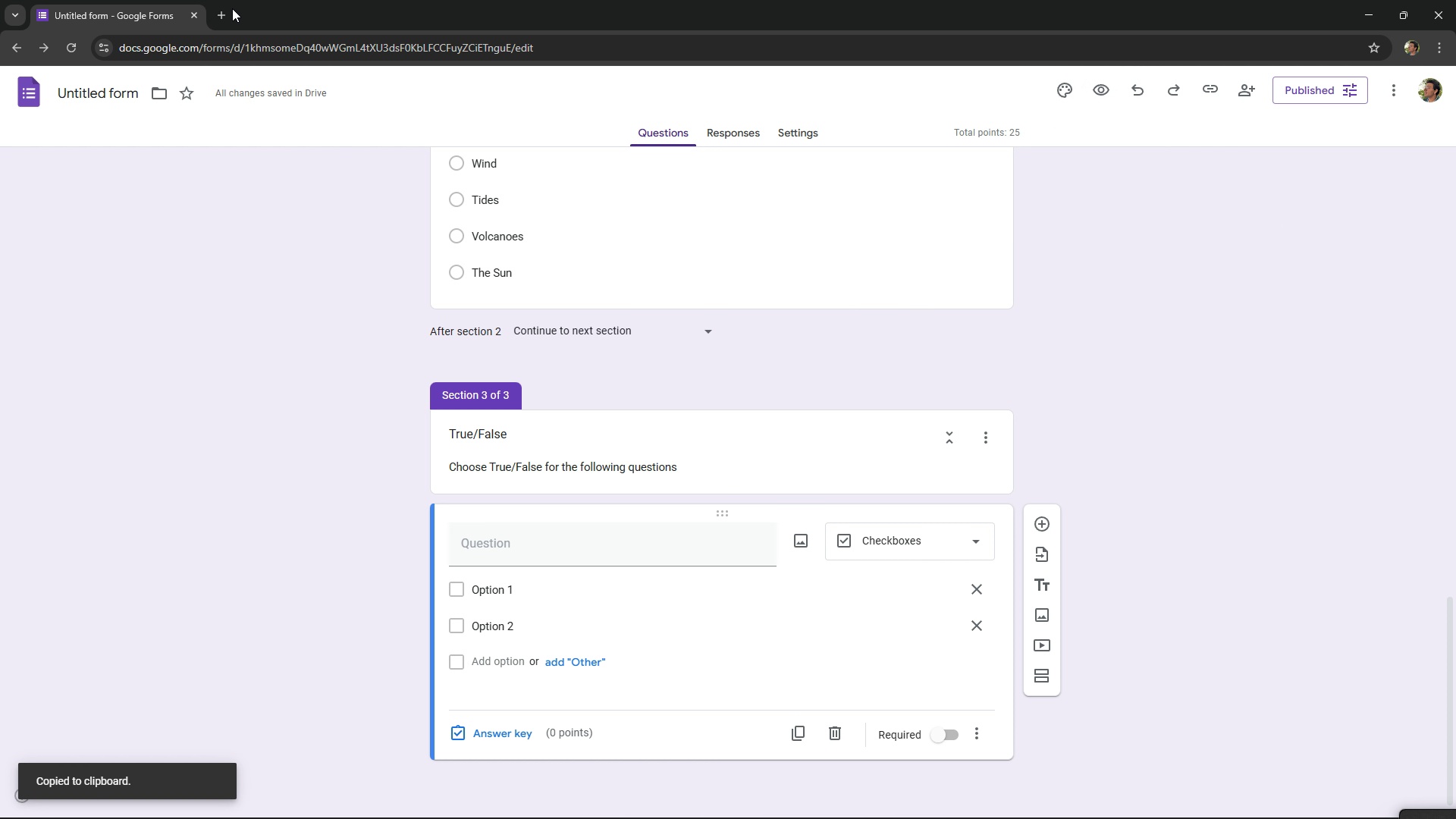 
left_click([226, 11])
 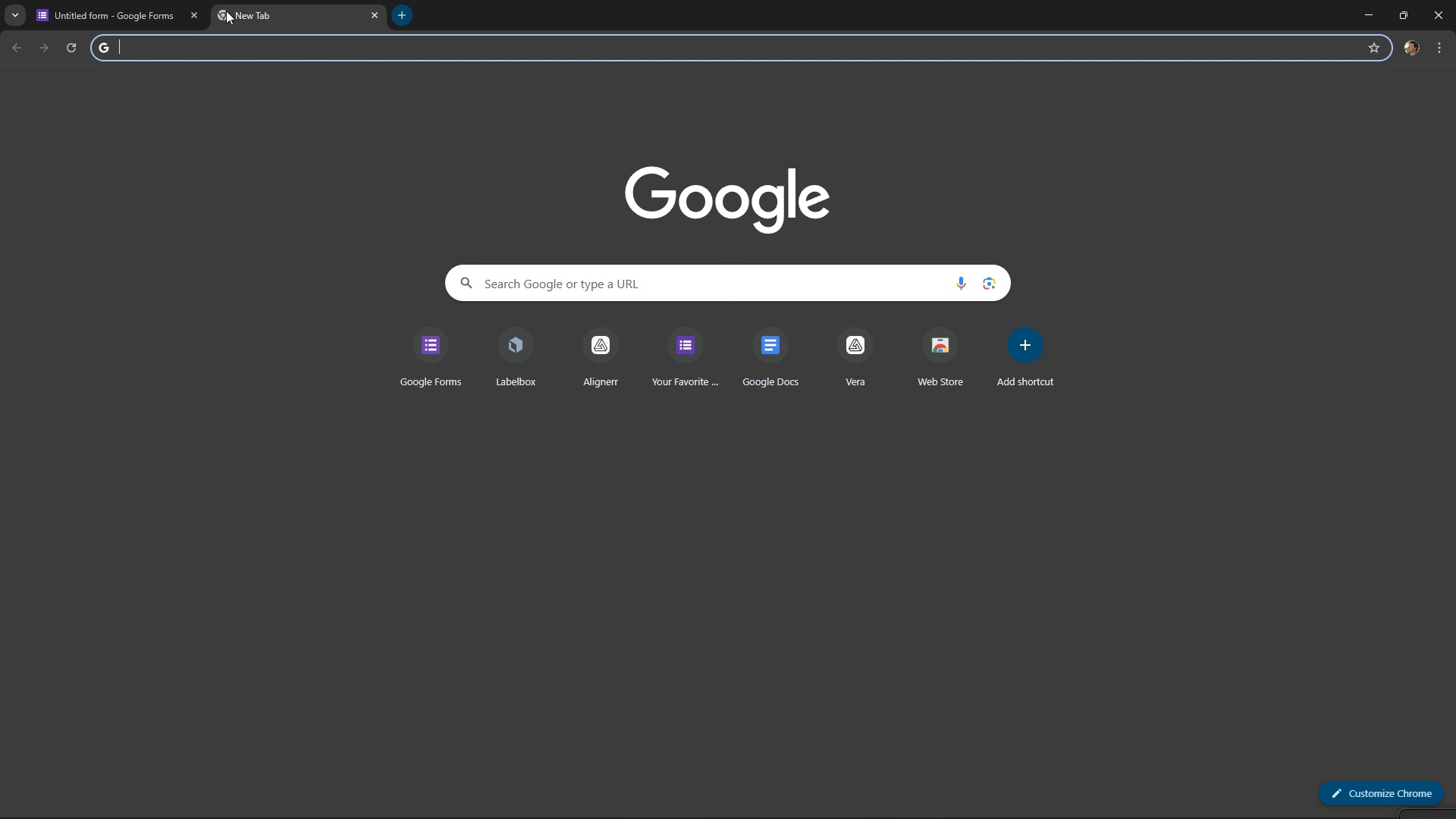 
key(Control+ControlLeft)
 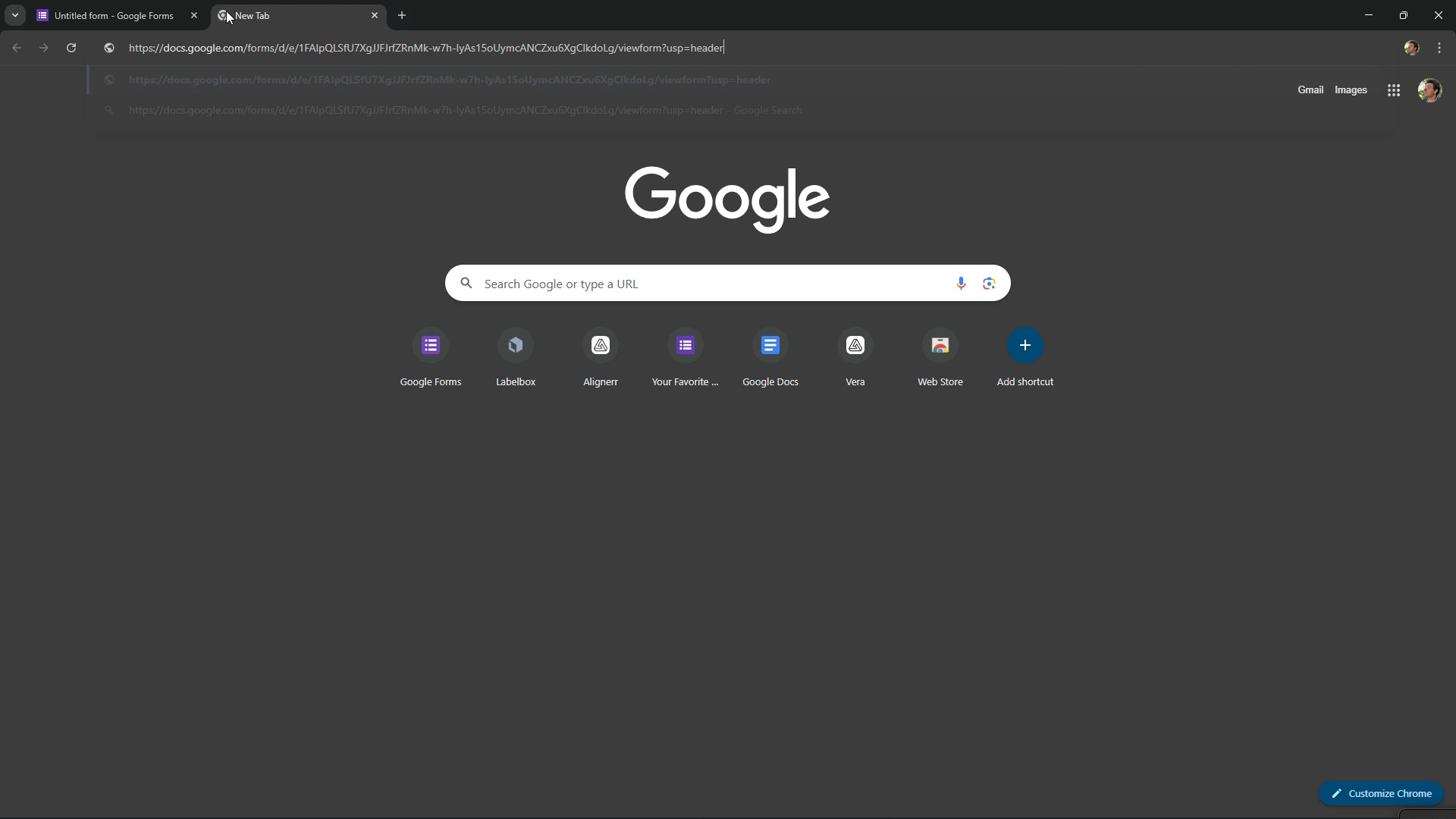 
key(Control+V)
 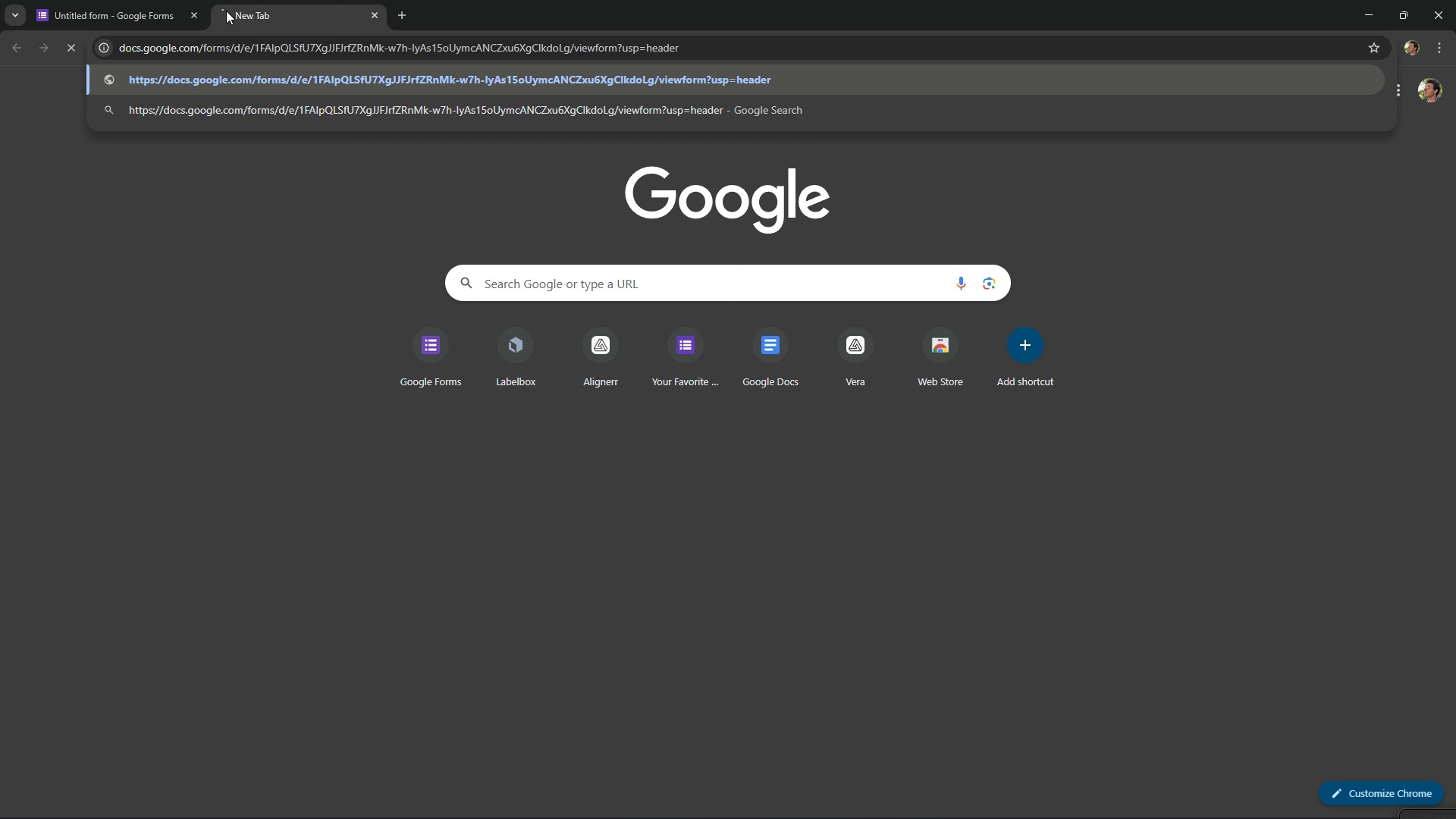 
key(NumpadEnter)
 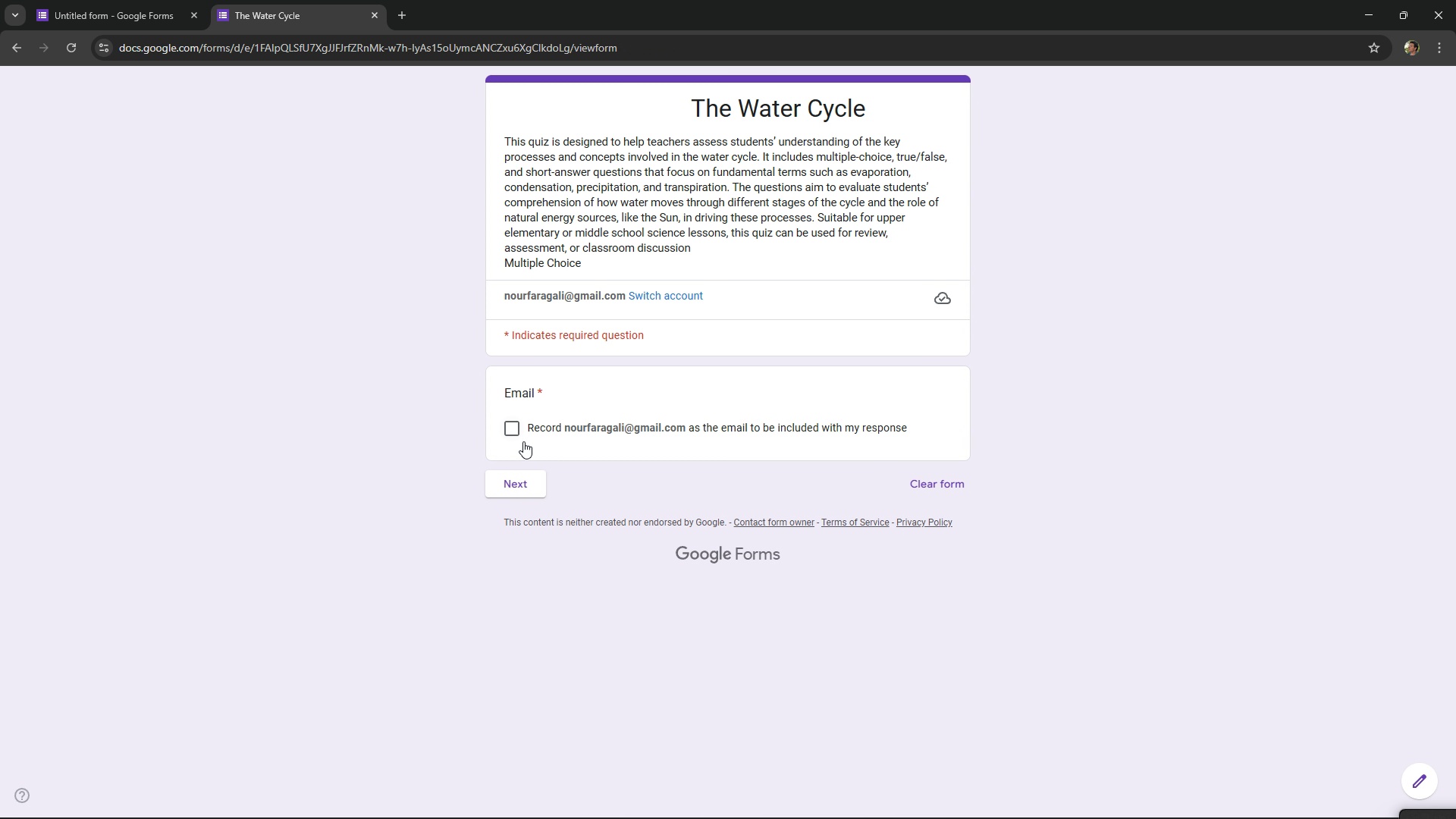 
left_click([527, 484])
 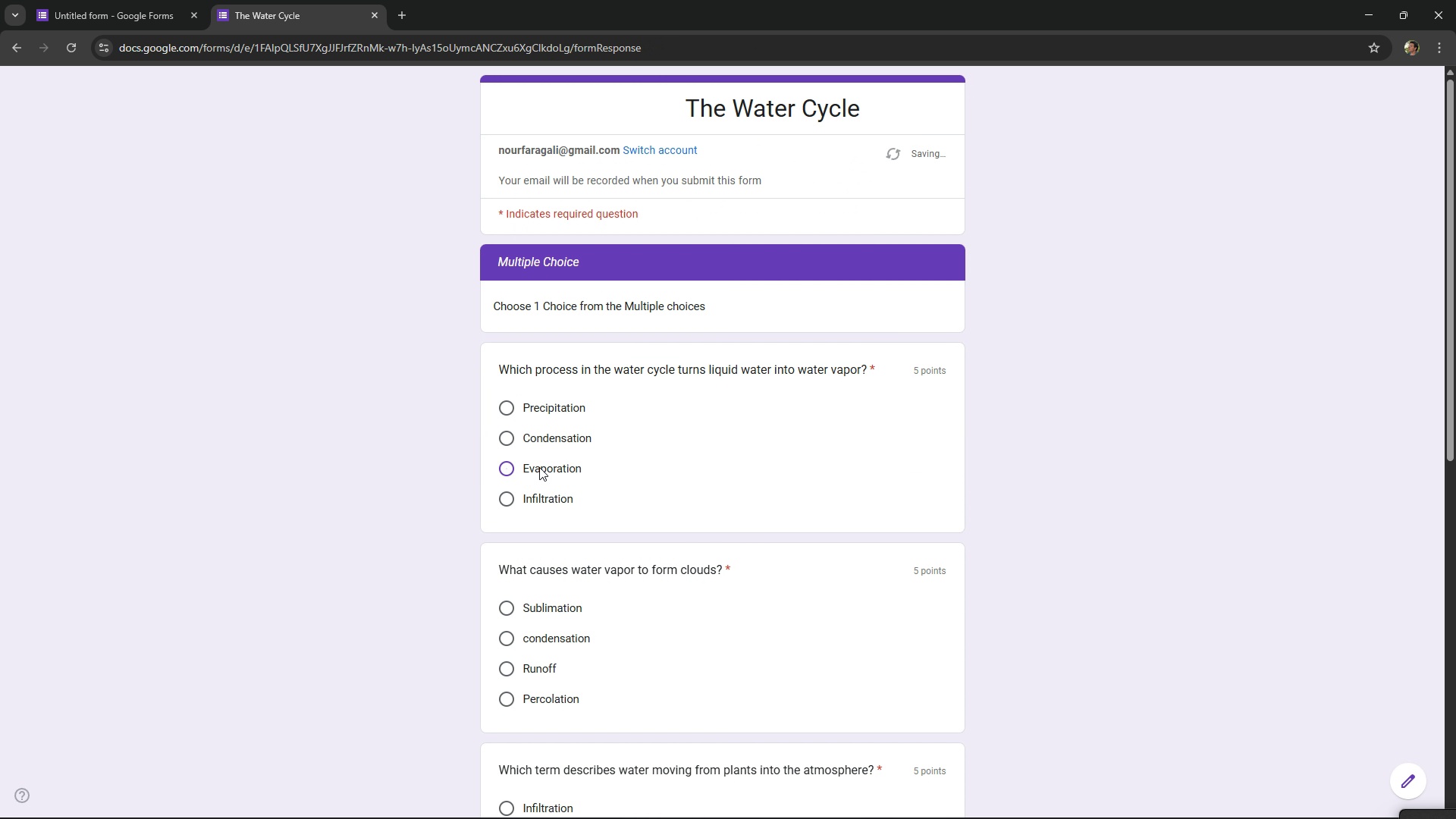 
double_click([535, 444])
 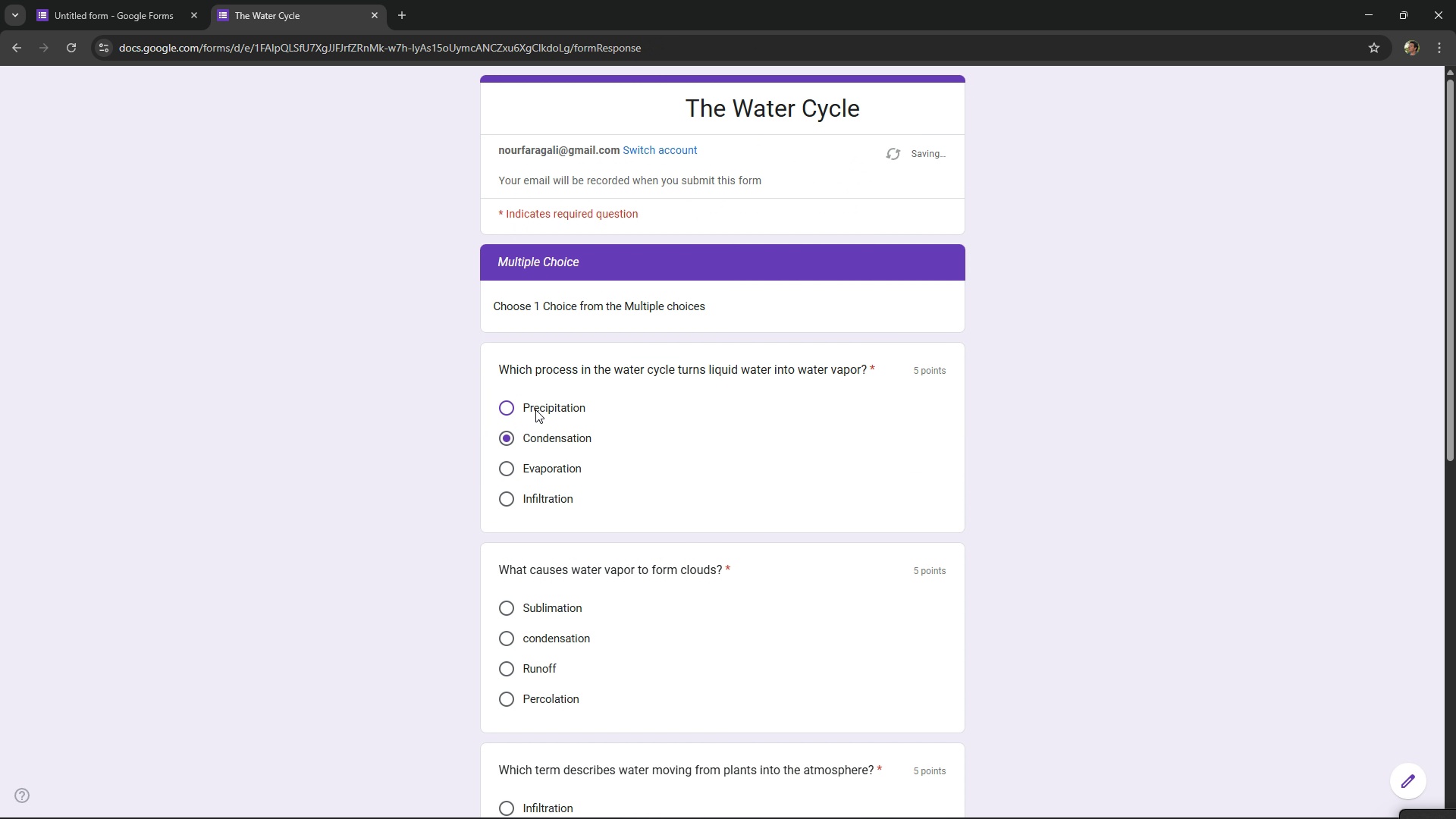 
left_click([535, 410])
 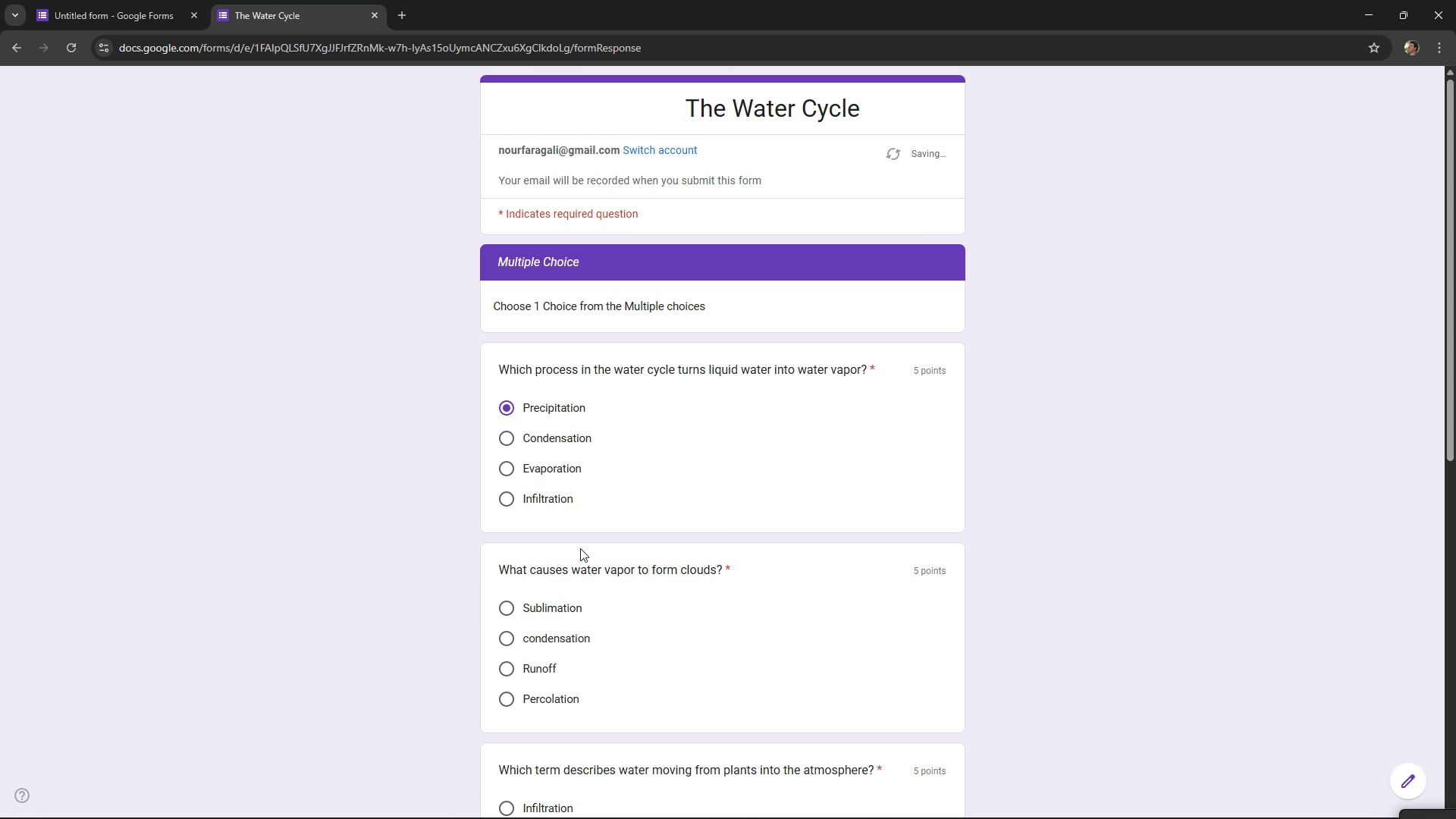 
scroll: coordinate [587, 548], scroll_direction: down, amount: 13.0
 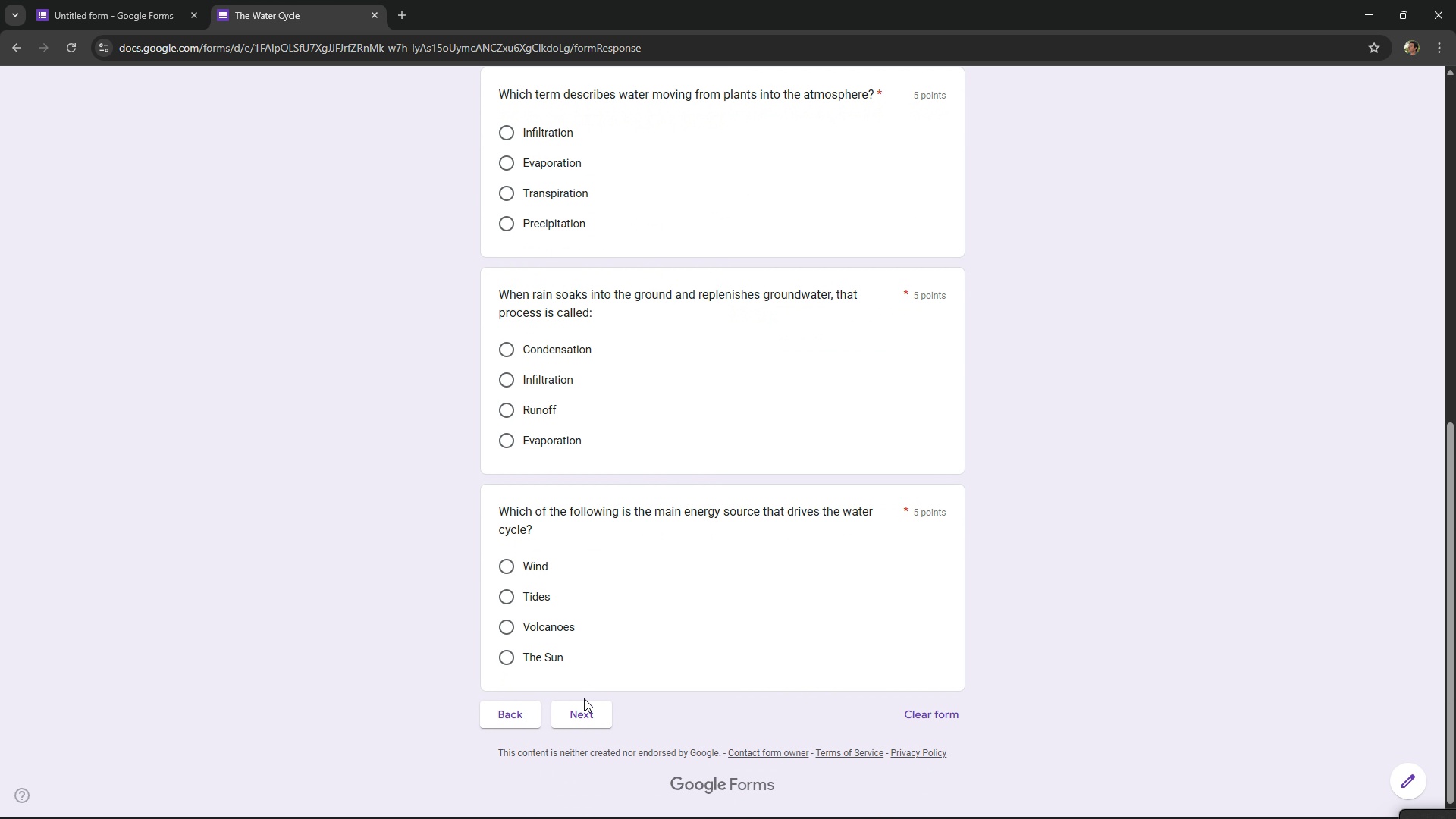 
left_click([584, 707])
 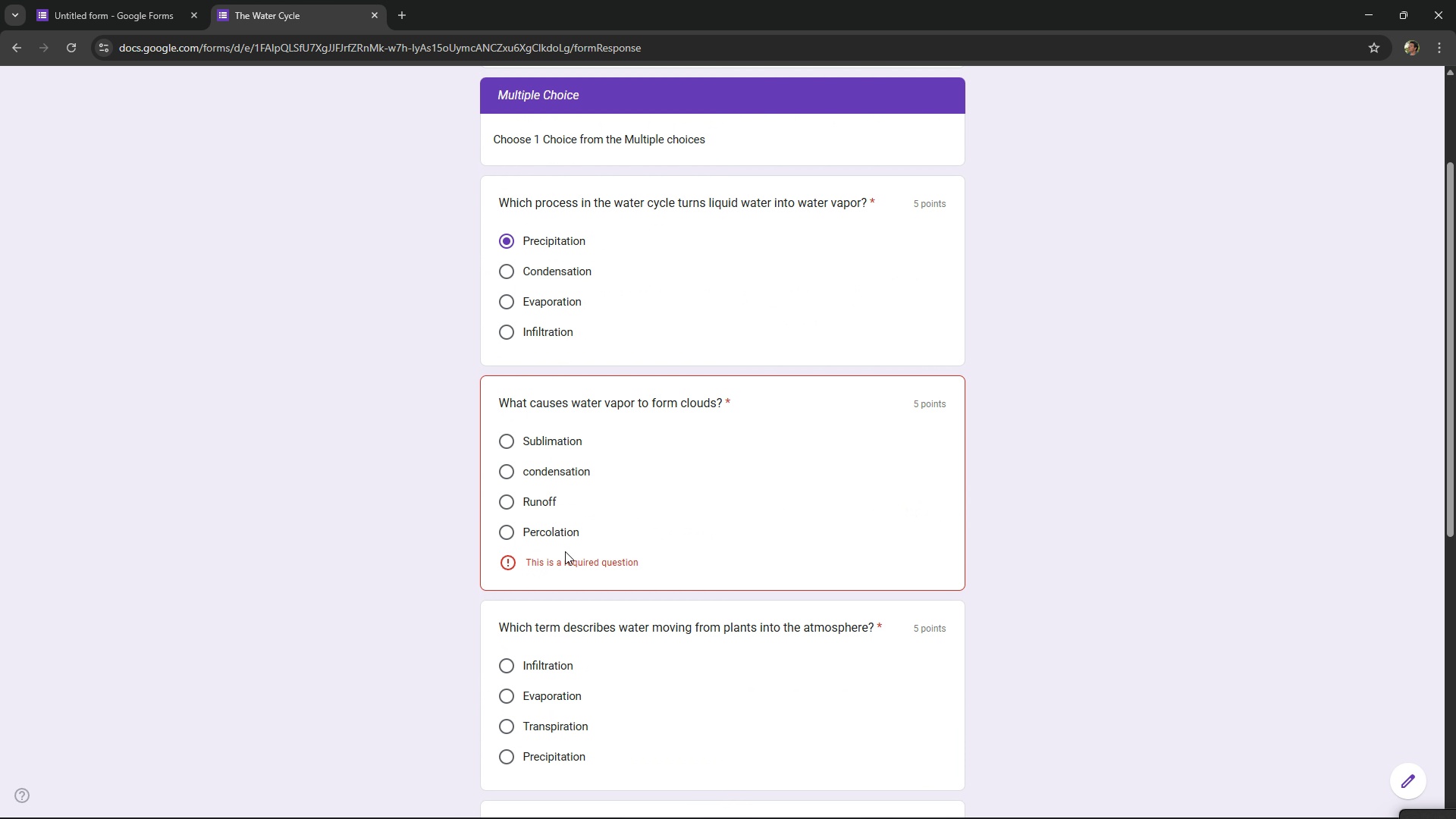 
left_click([551, 532])
 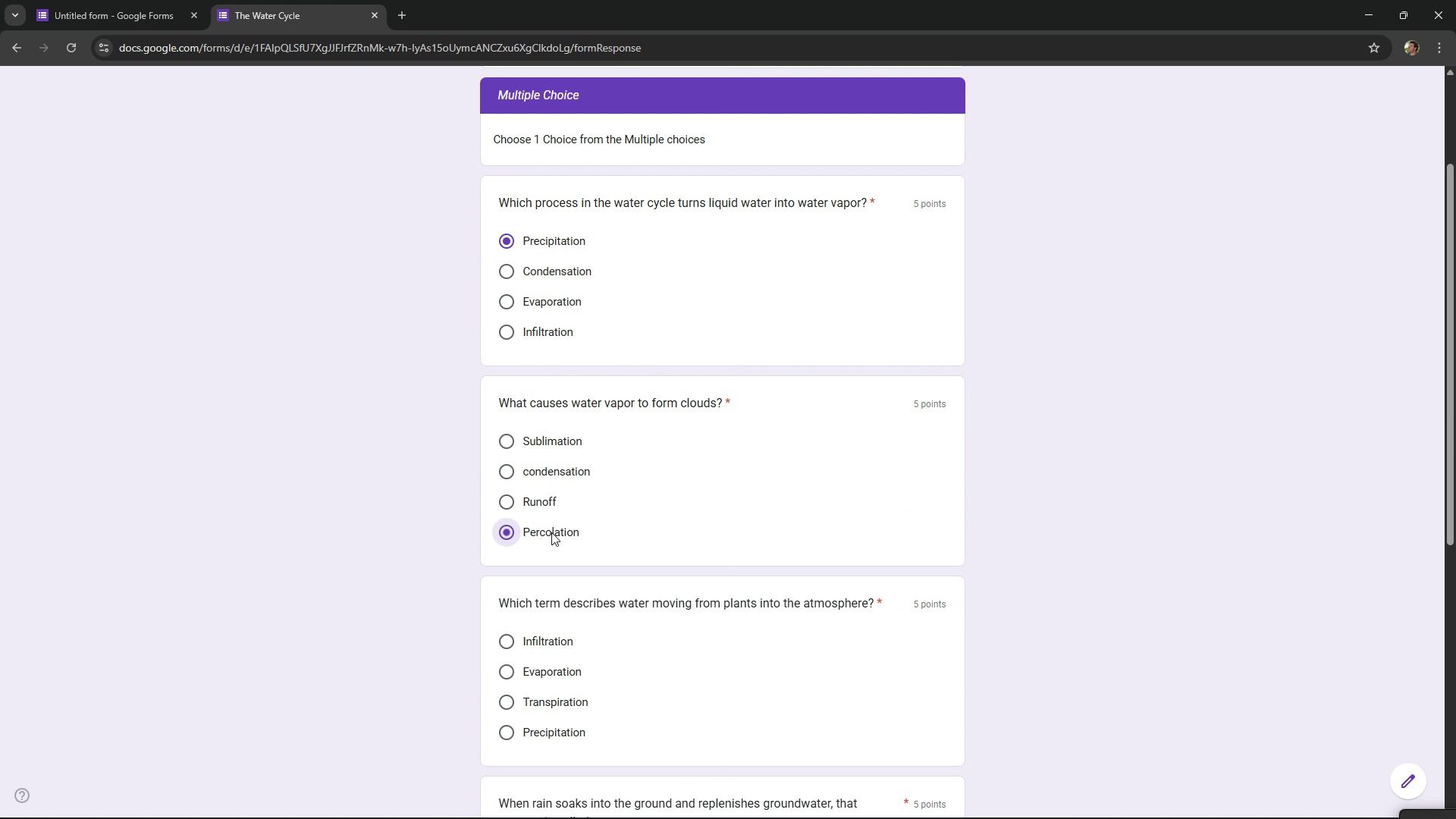 
scroll: coordinate [551, 532], scroll_direction: down, amount: 4.0
 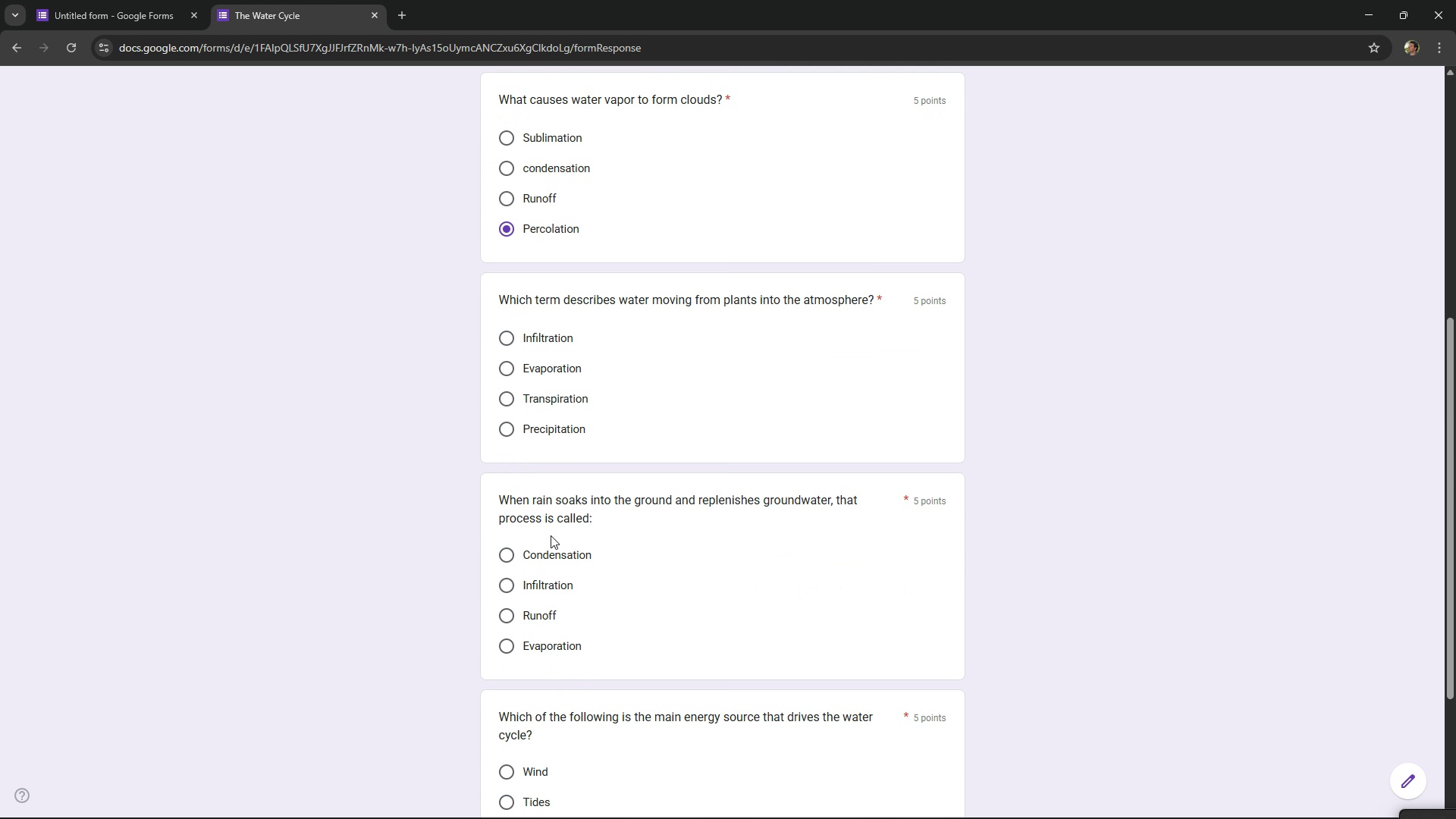 
left_click([551, 532])
 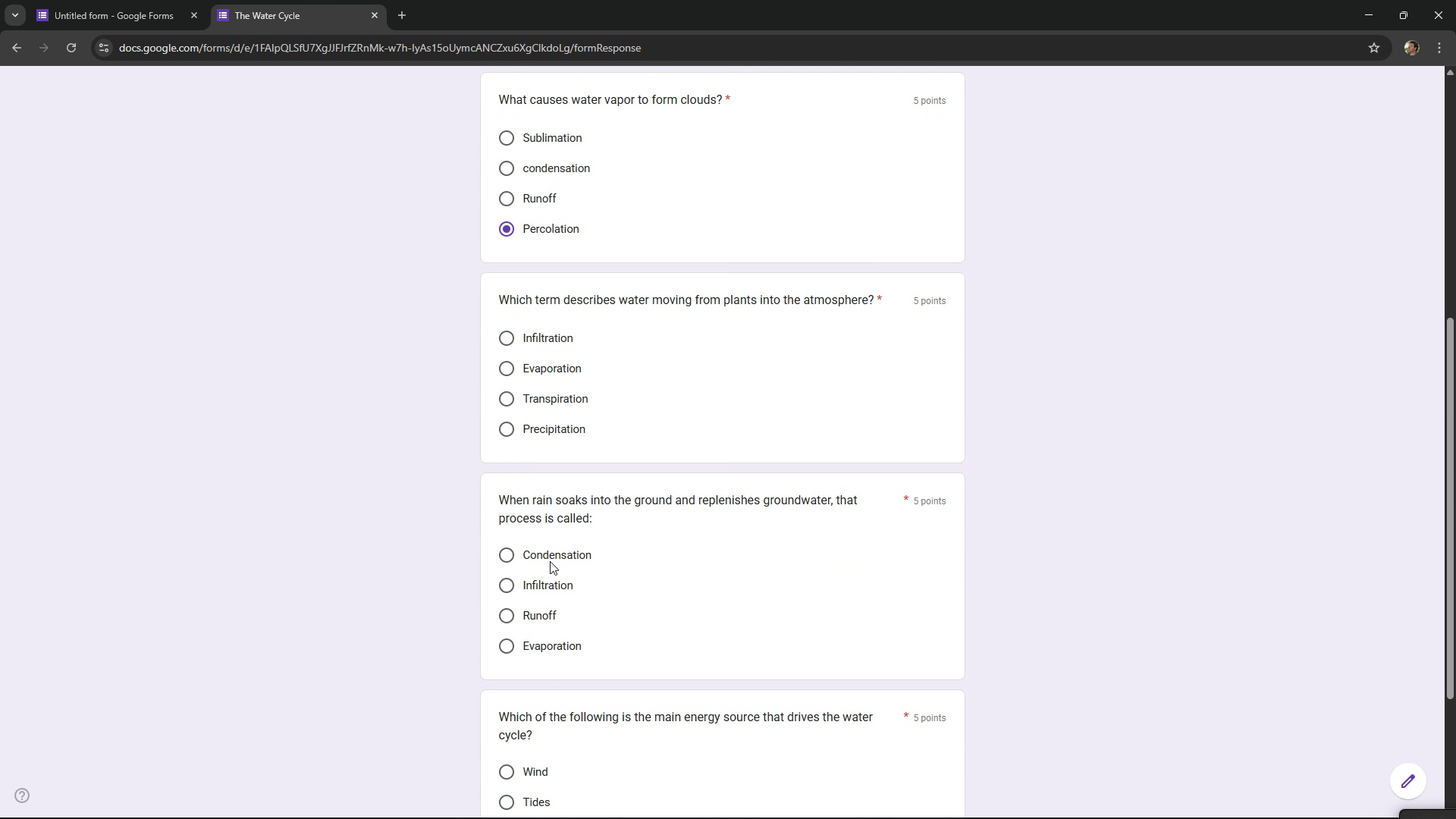 
left_click([550, 566])
 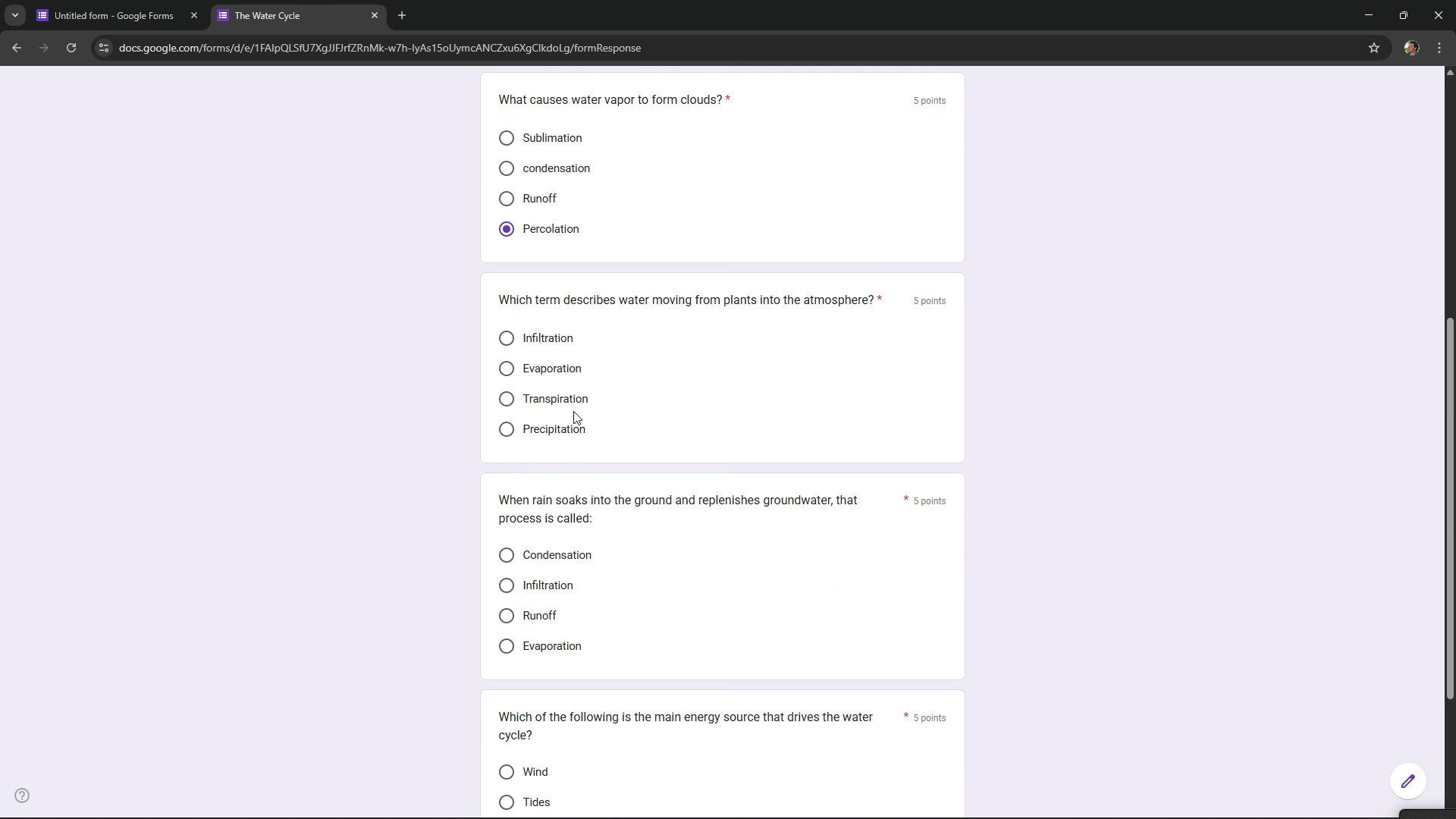 
double_click([573, 406])
 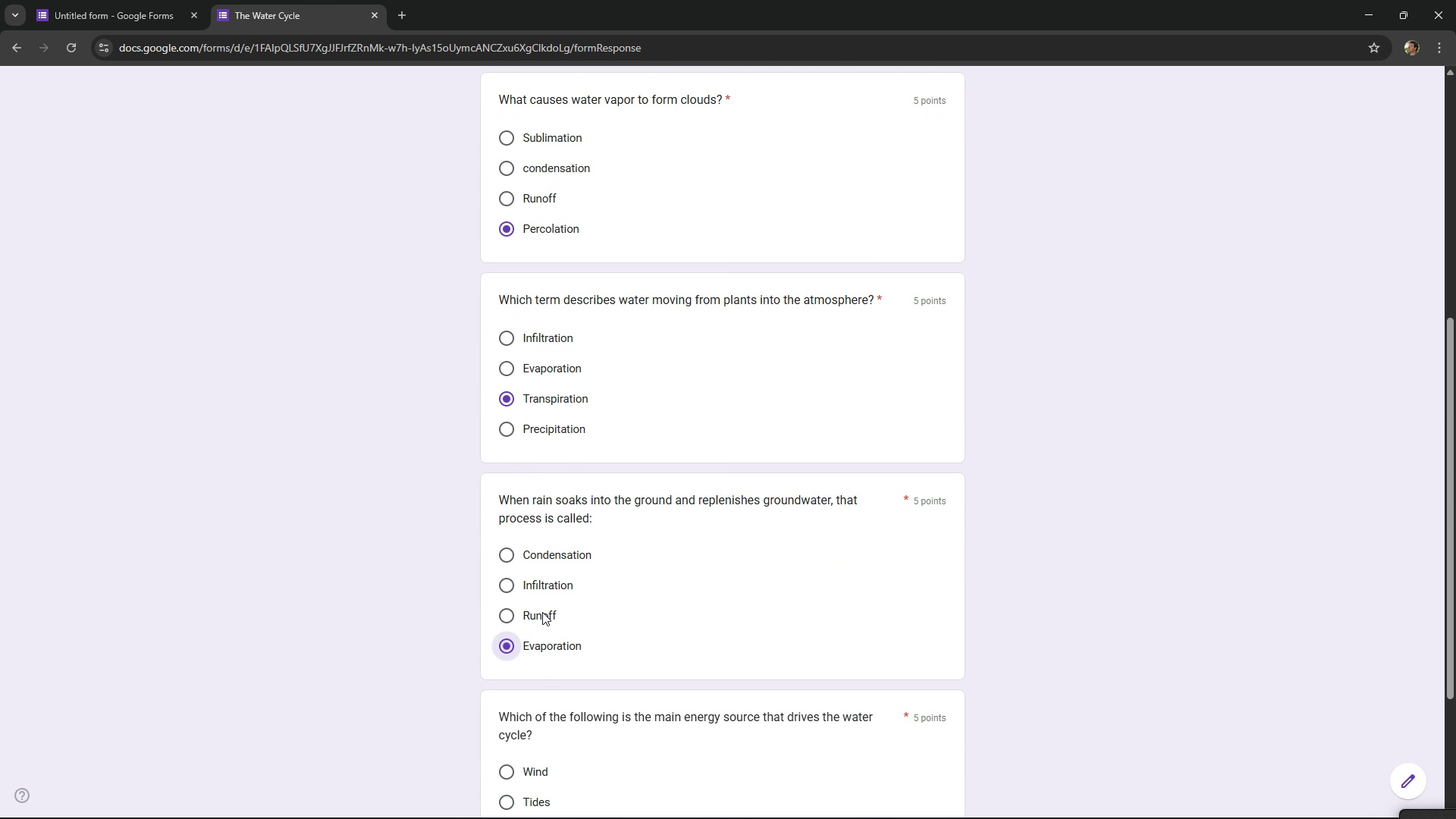 
double_click([542, 612])
 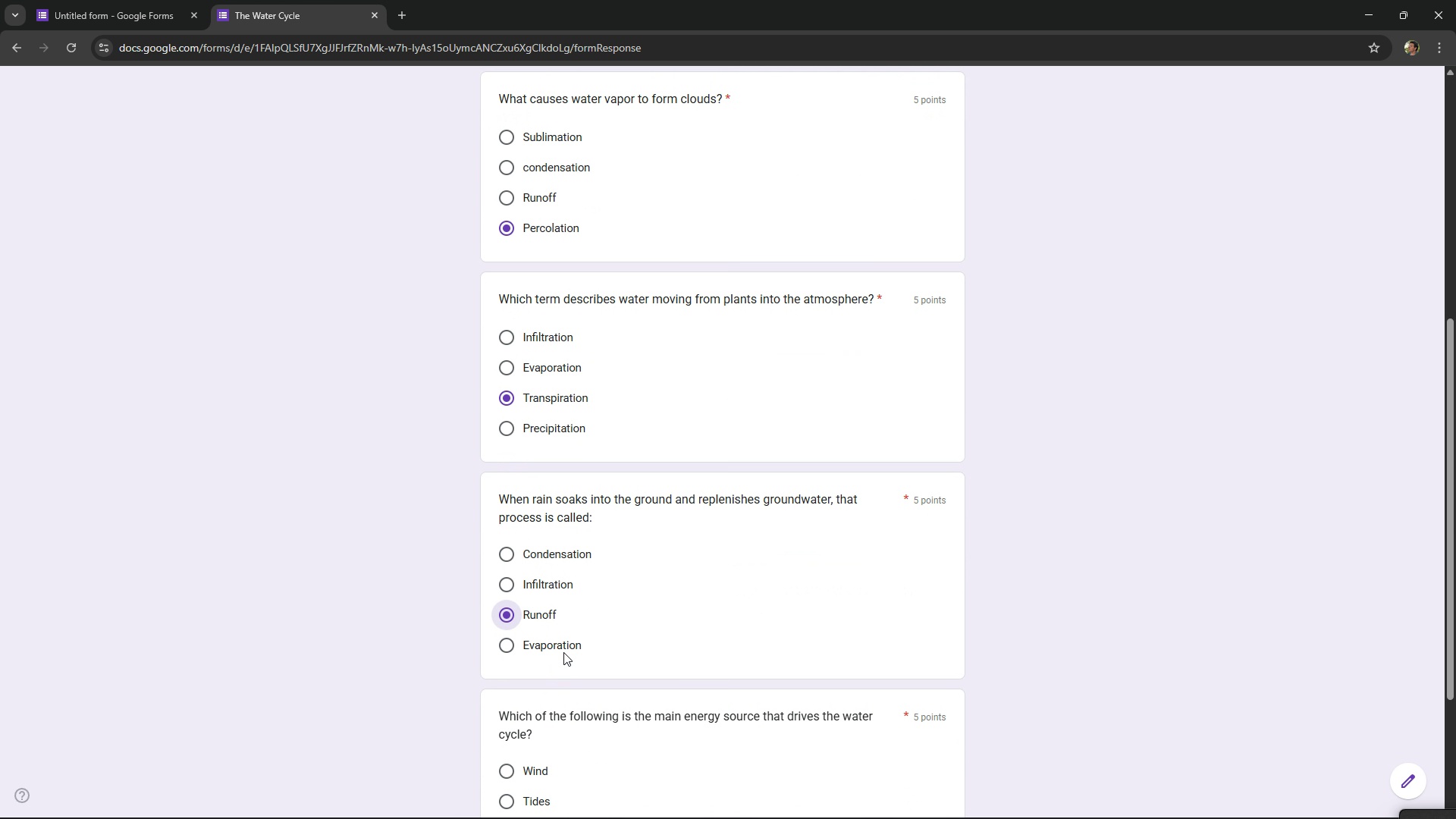 
scroll: coordinate [563, 652], scroll_direction: down, amount: 4.0
 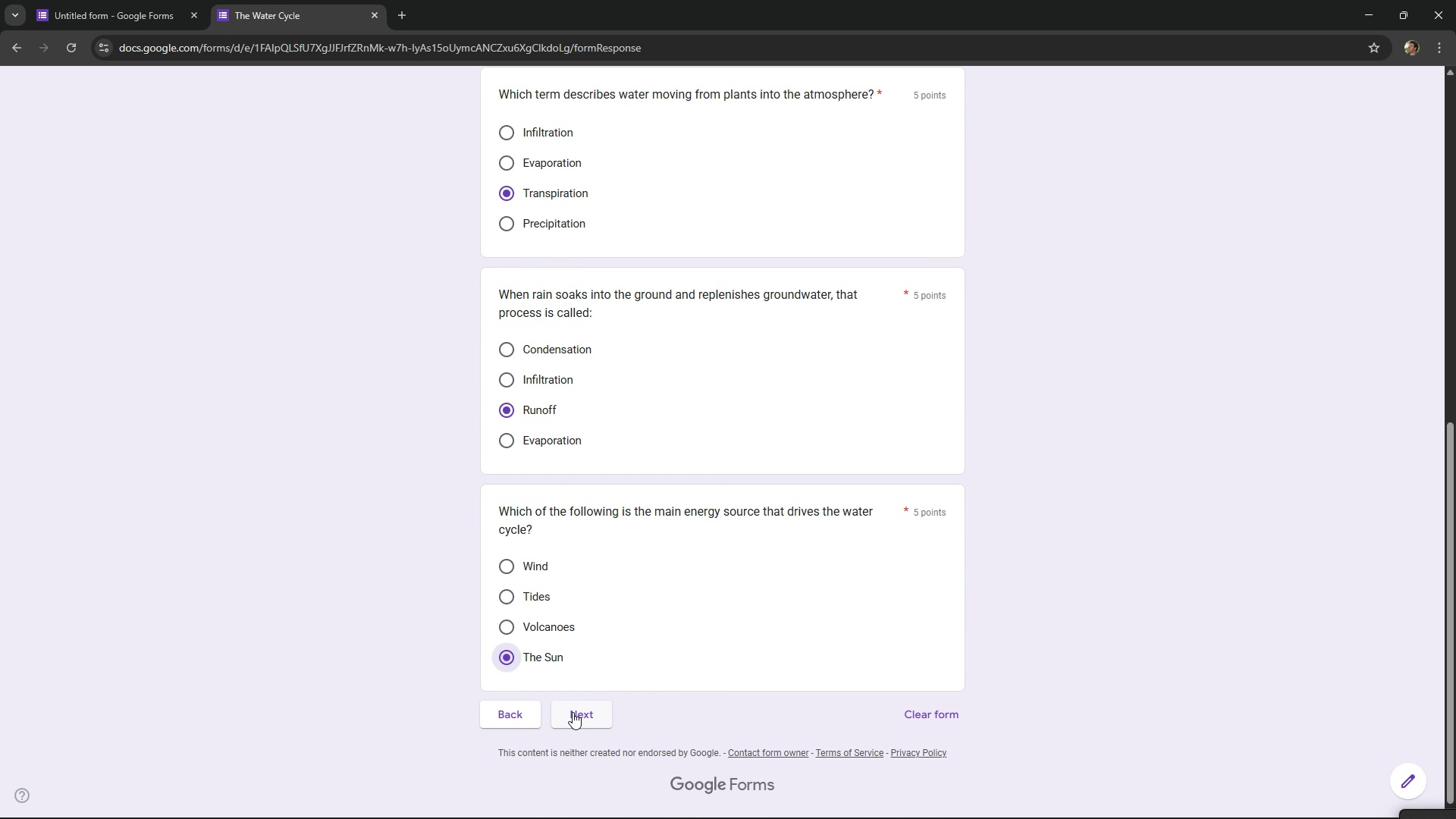 
double_click([582, 719])
 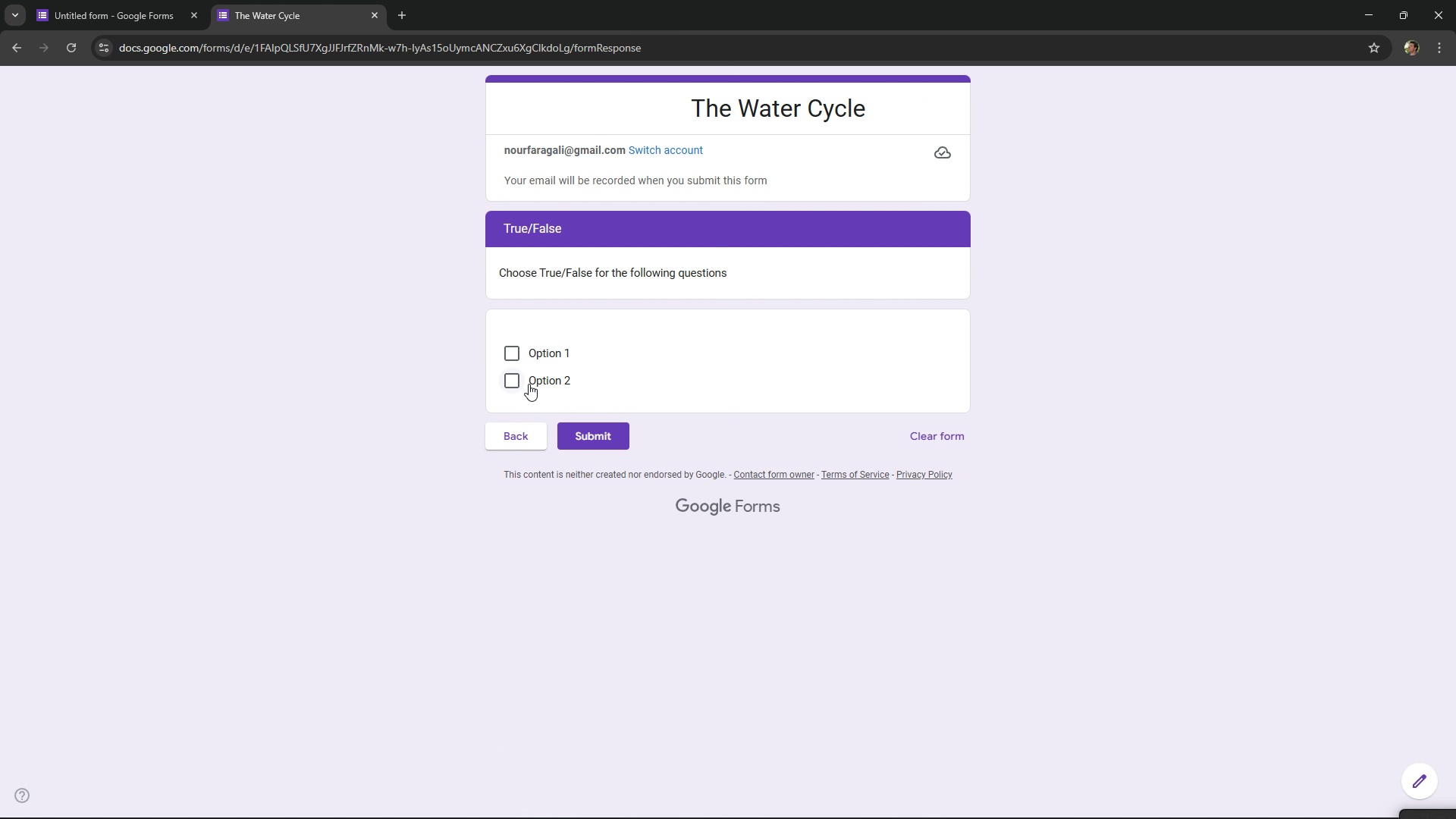 
double_click([545, 359])
 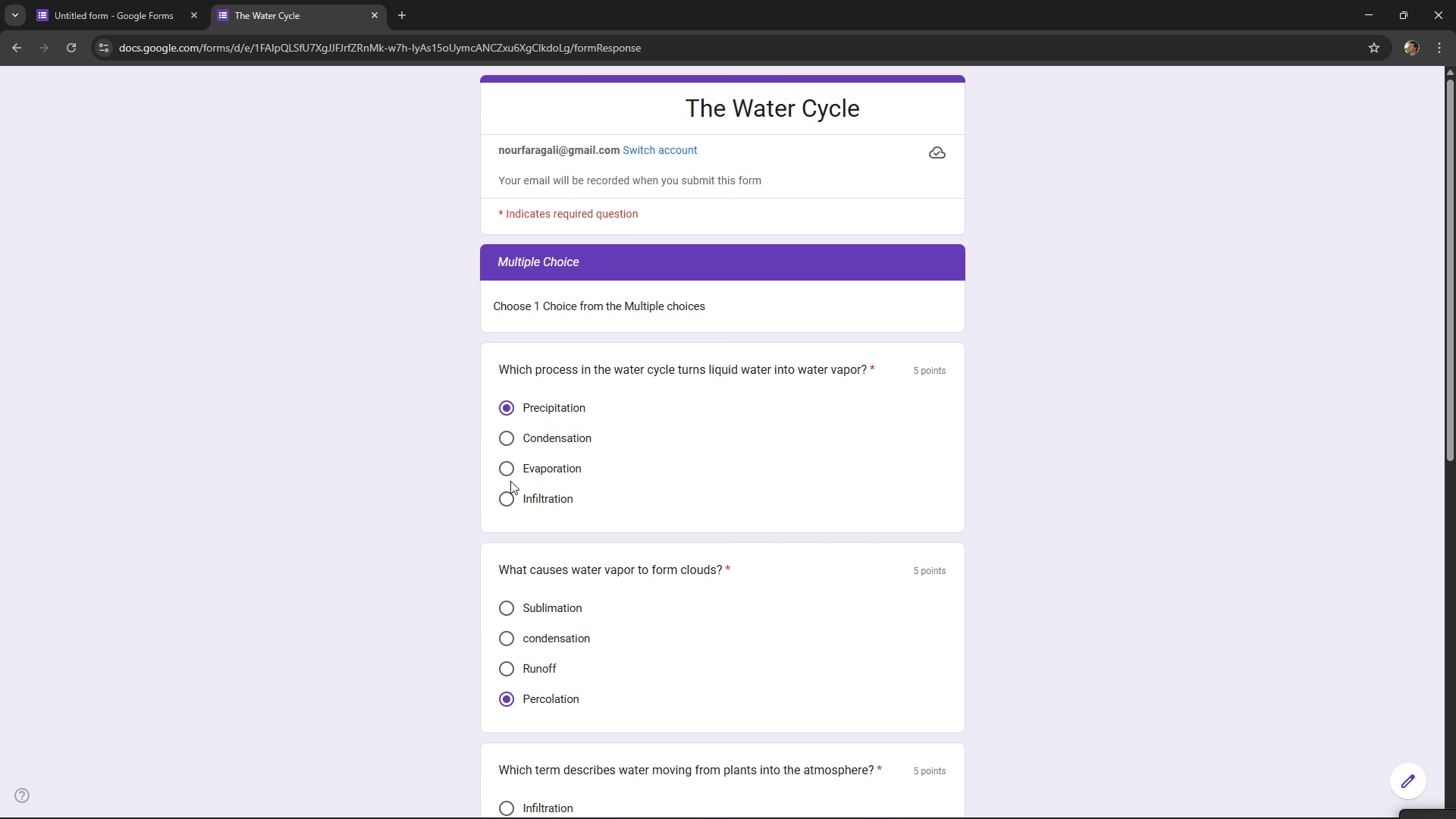 
scroll: coordinate [483, 676], scroll_direction: down, amount: 12.0
 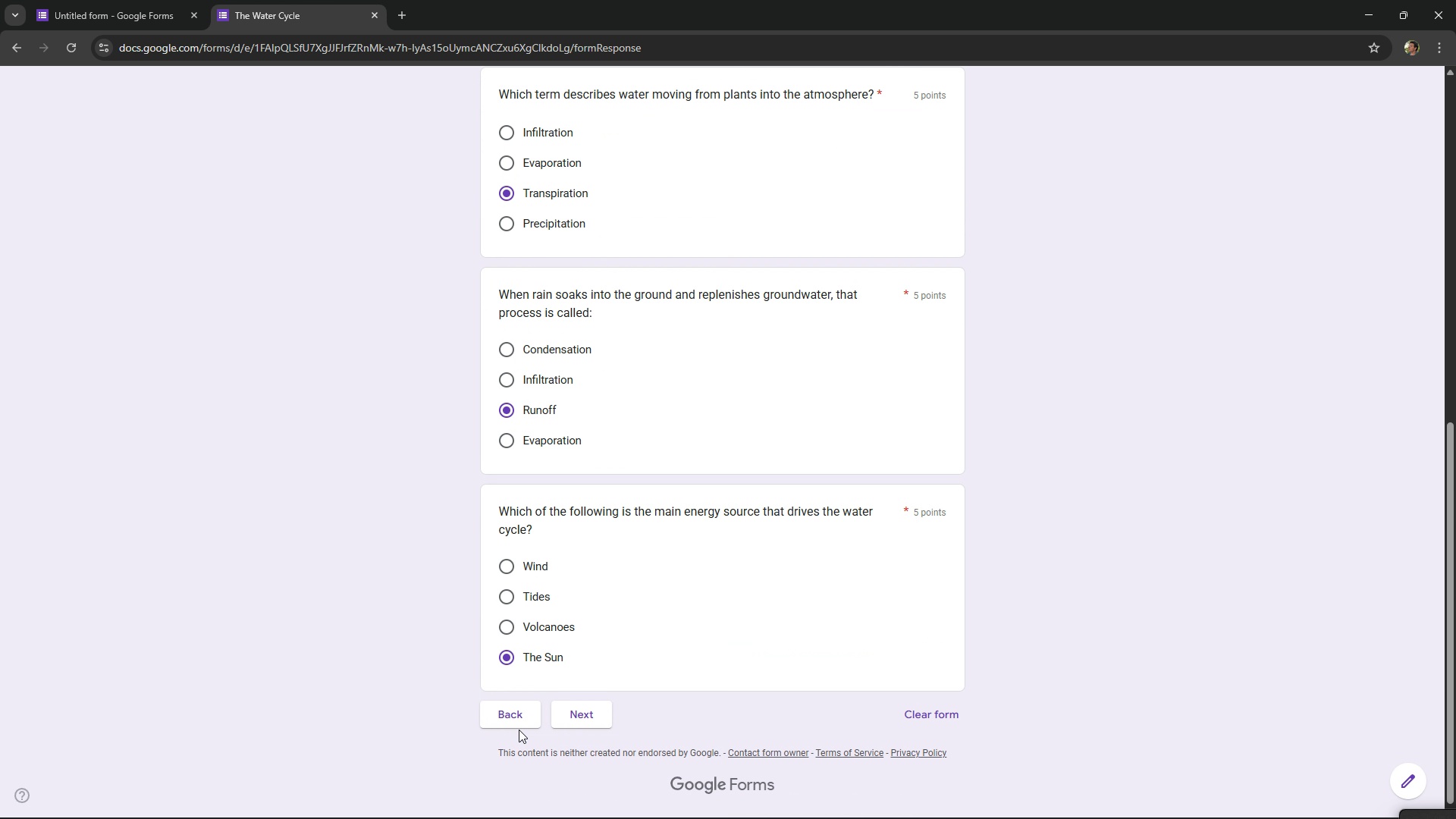 
left_click([519, 730])
 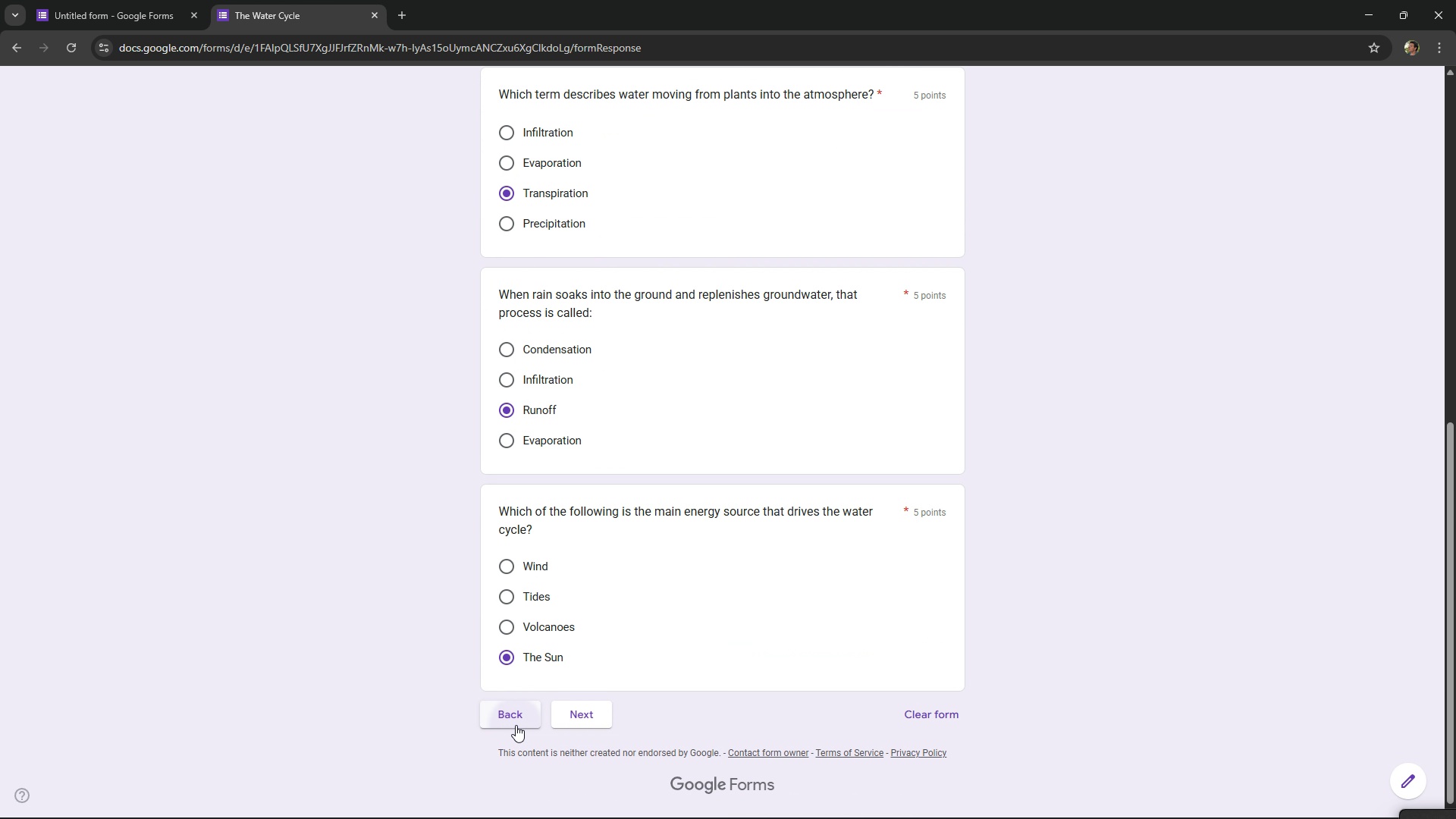 
left_click([516, 725])
 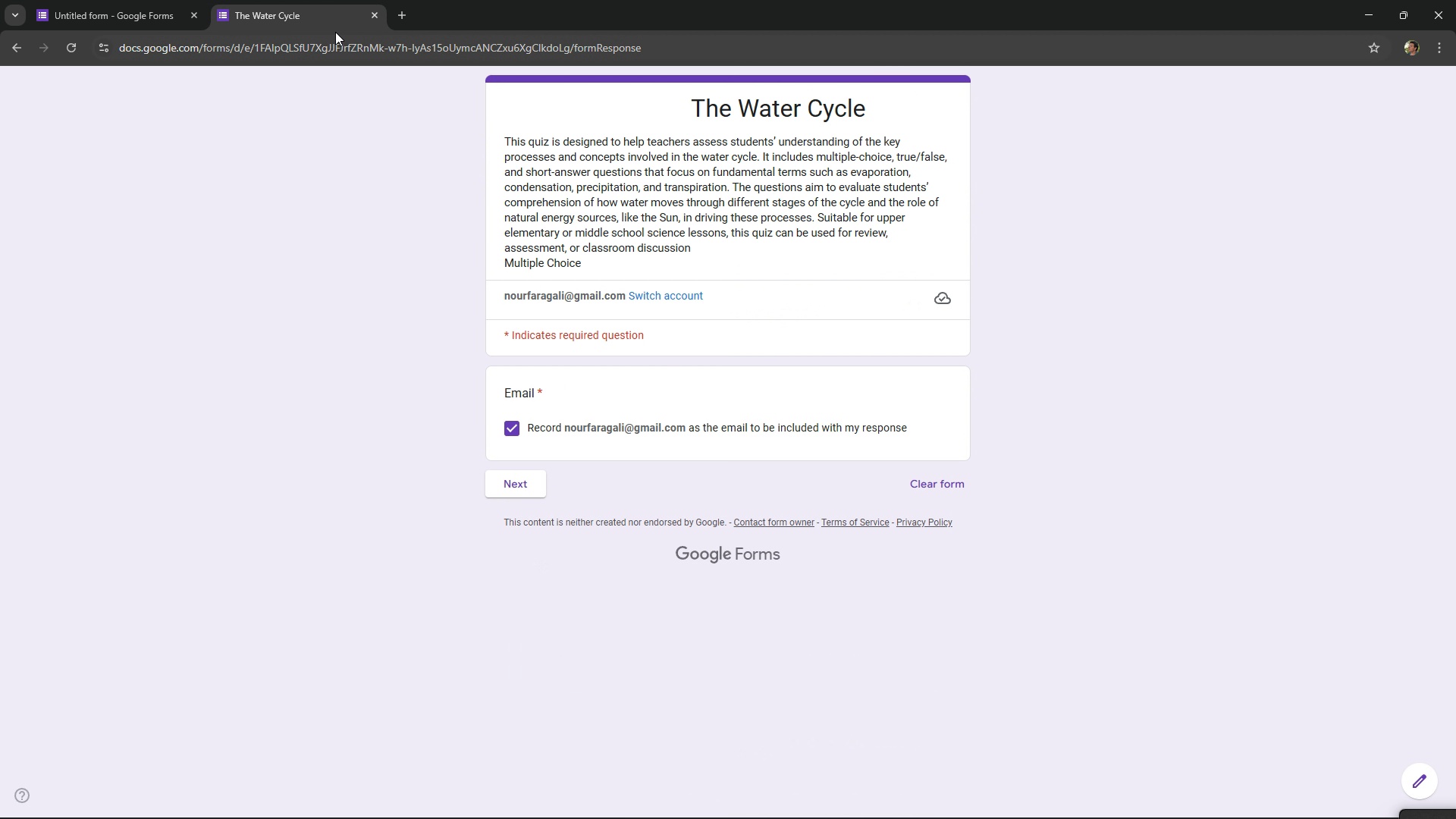 
middle_click([334, 27])
 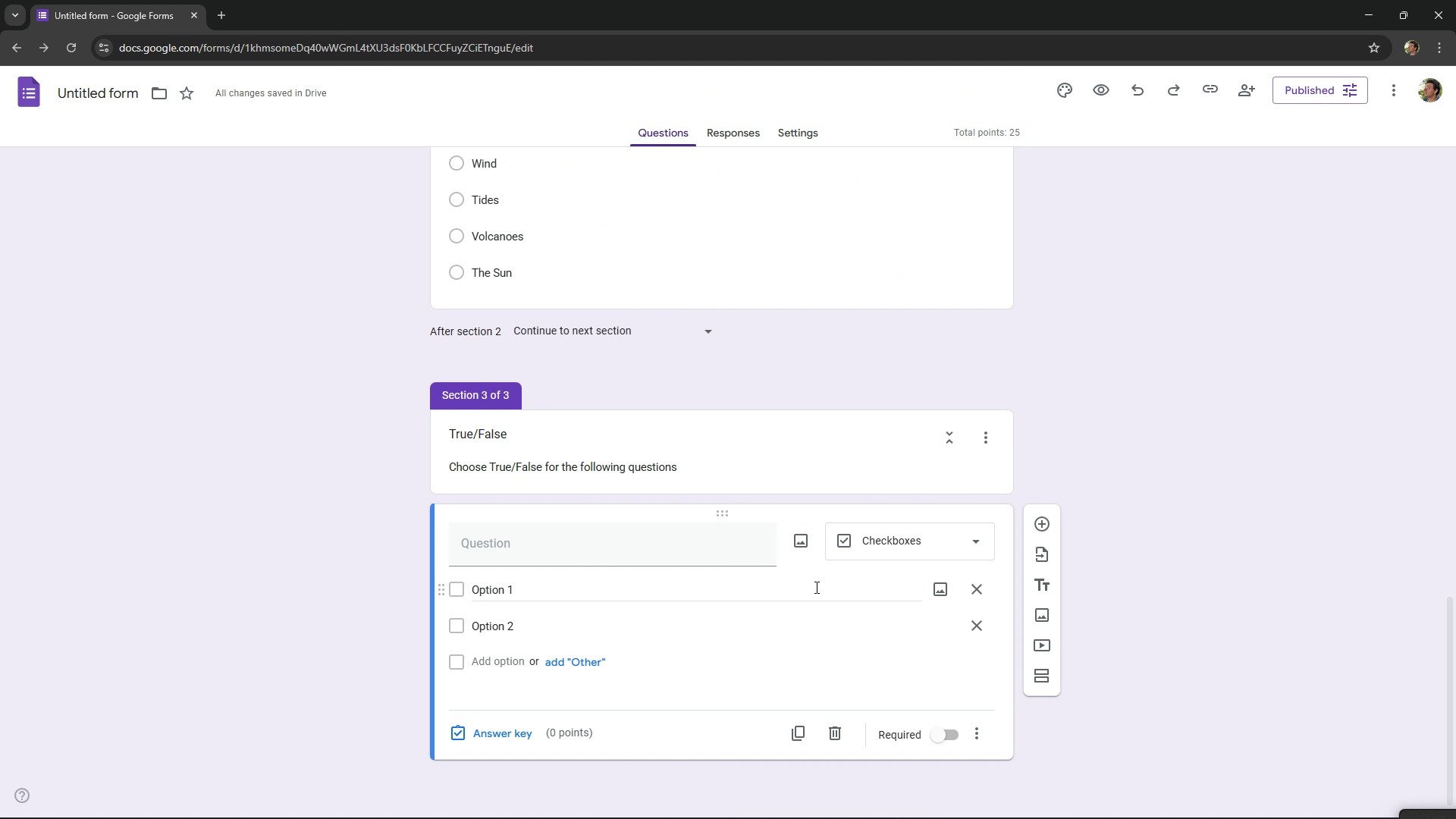 
left_click([920, 543])
 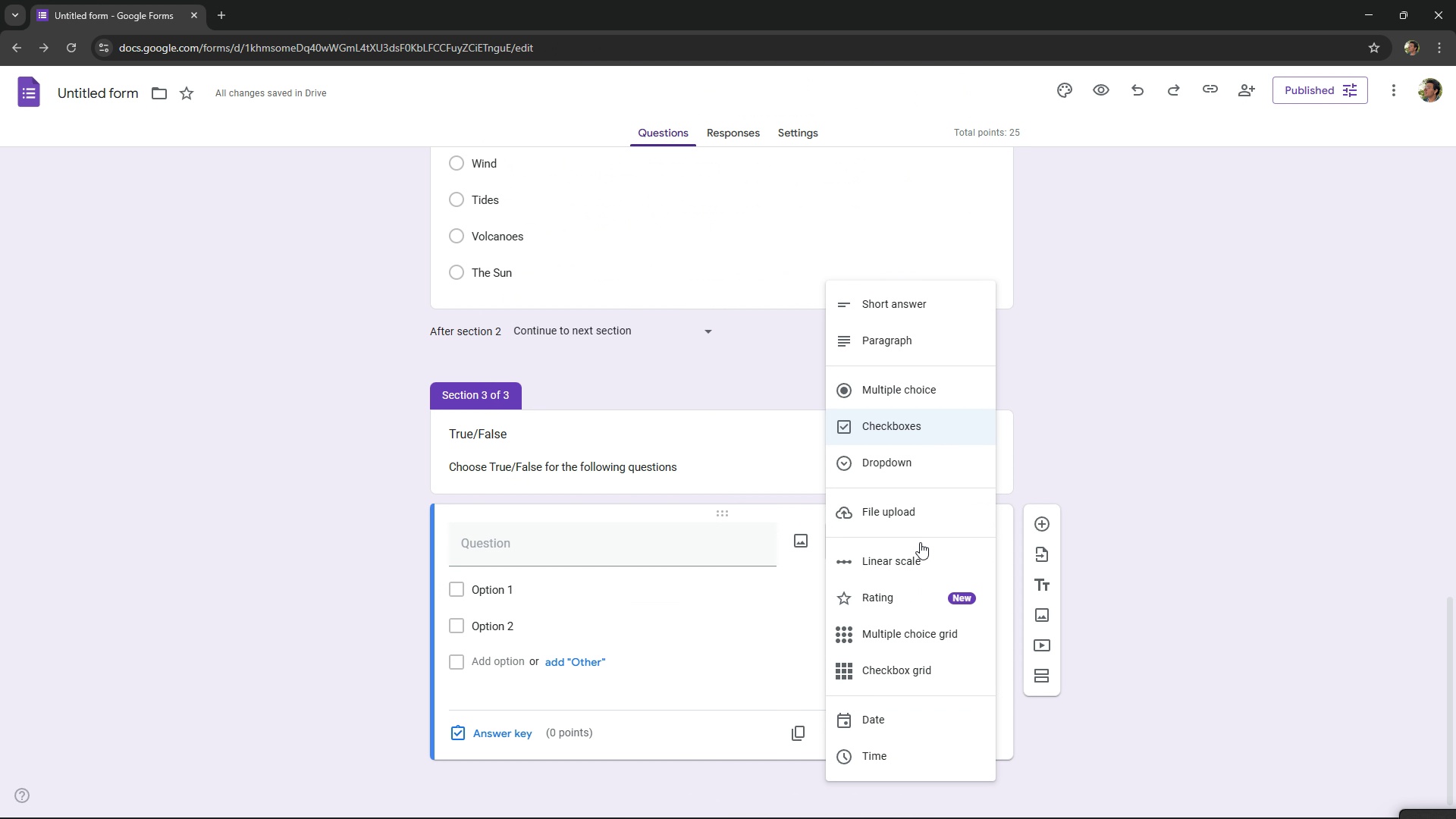 
mouse_move([902, 431])
 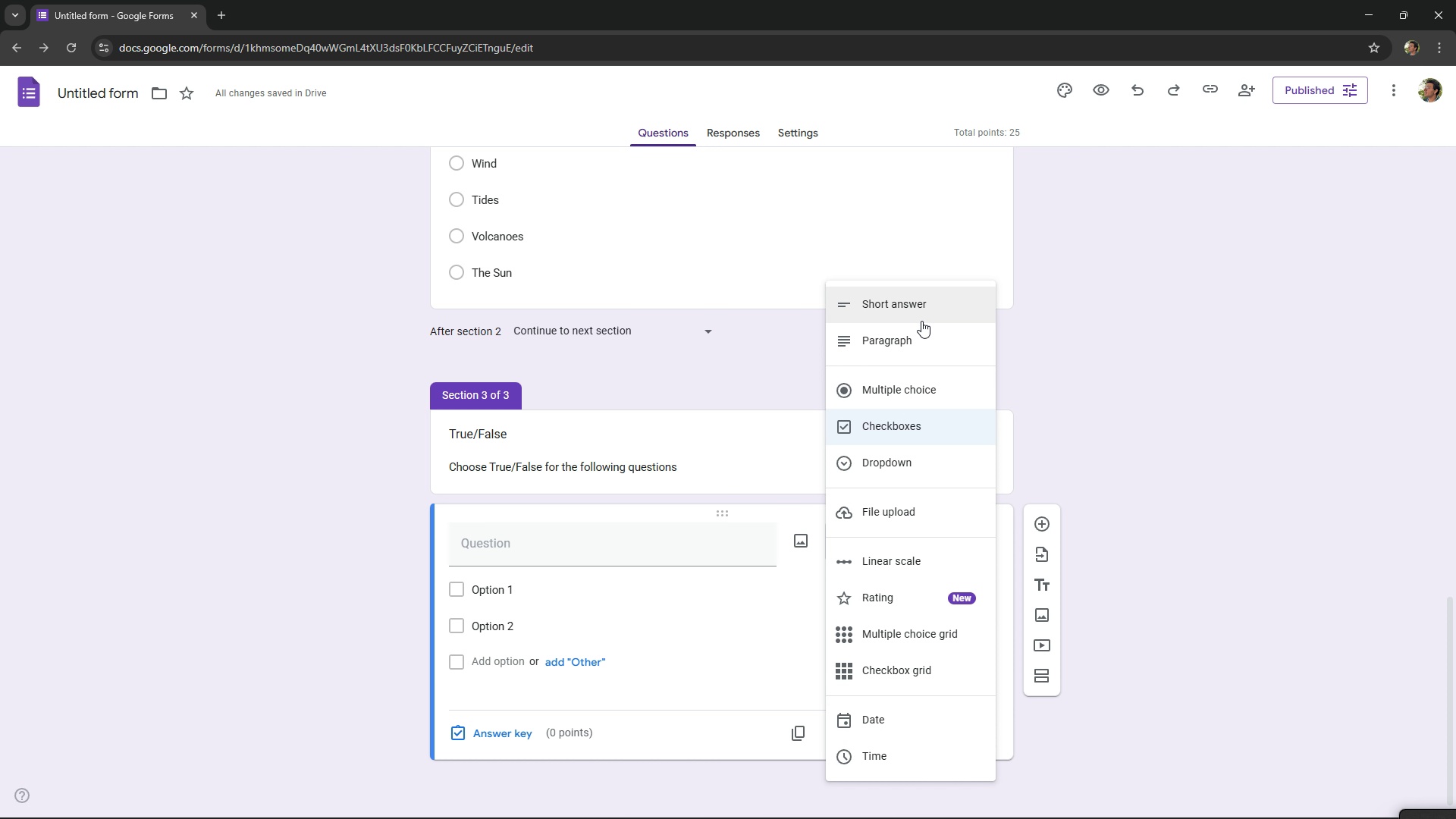 
left_click([927, 401])
 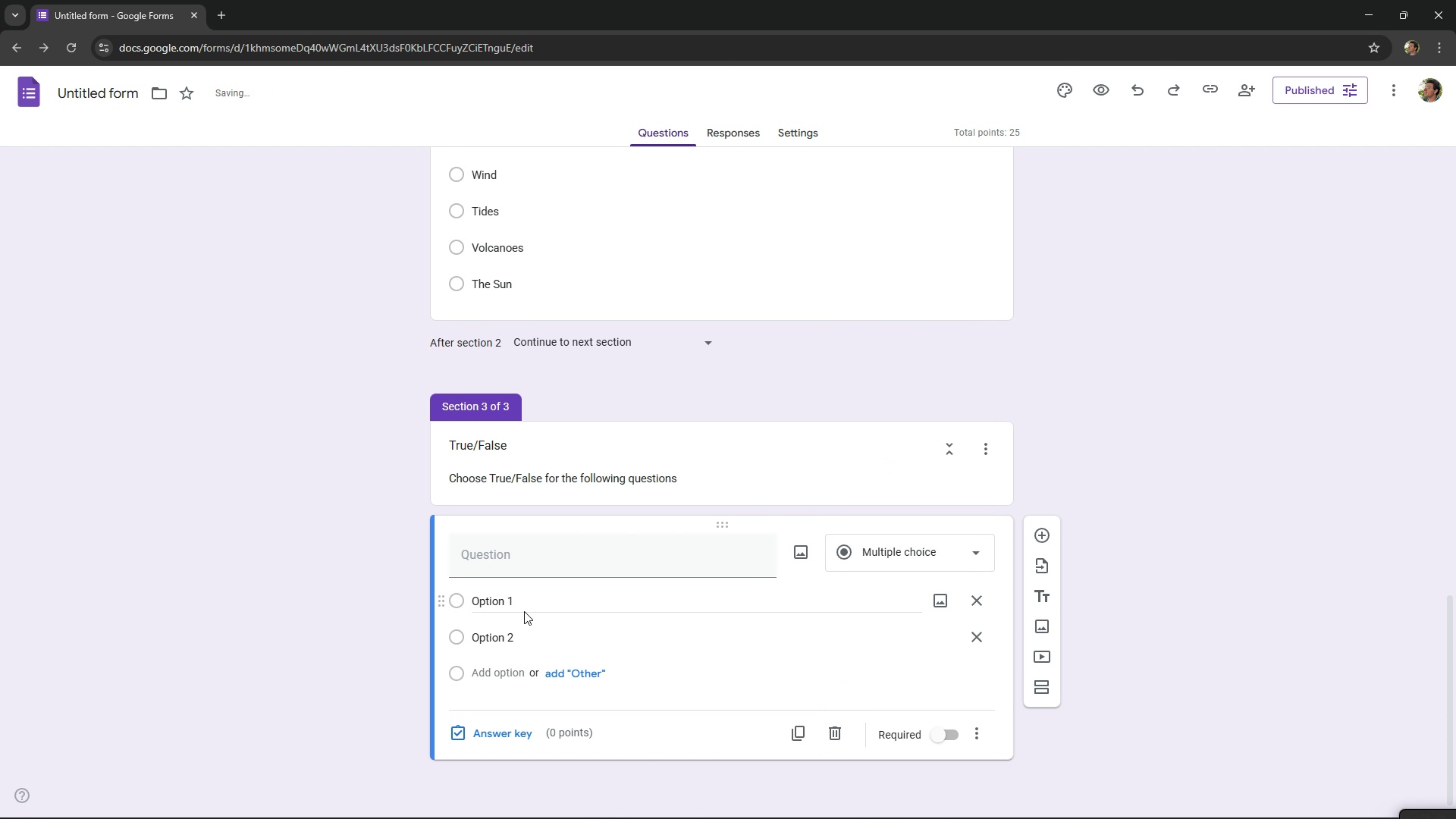 
left_click([524, 611])
 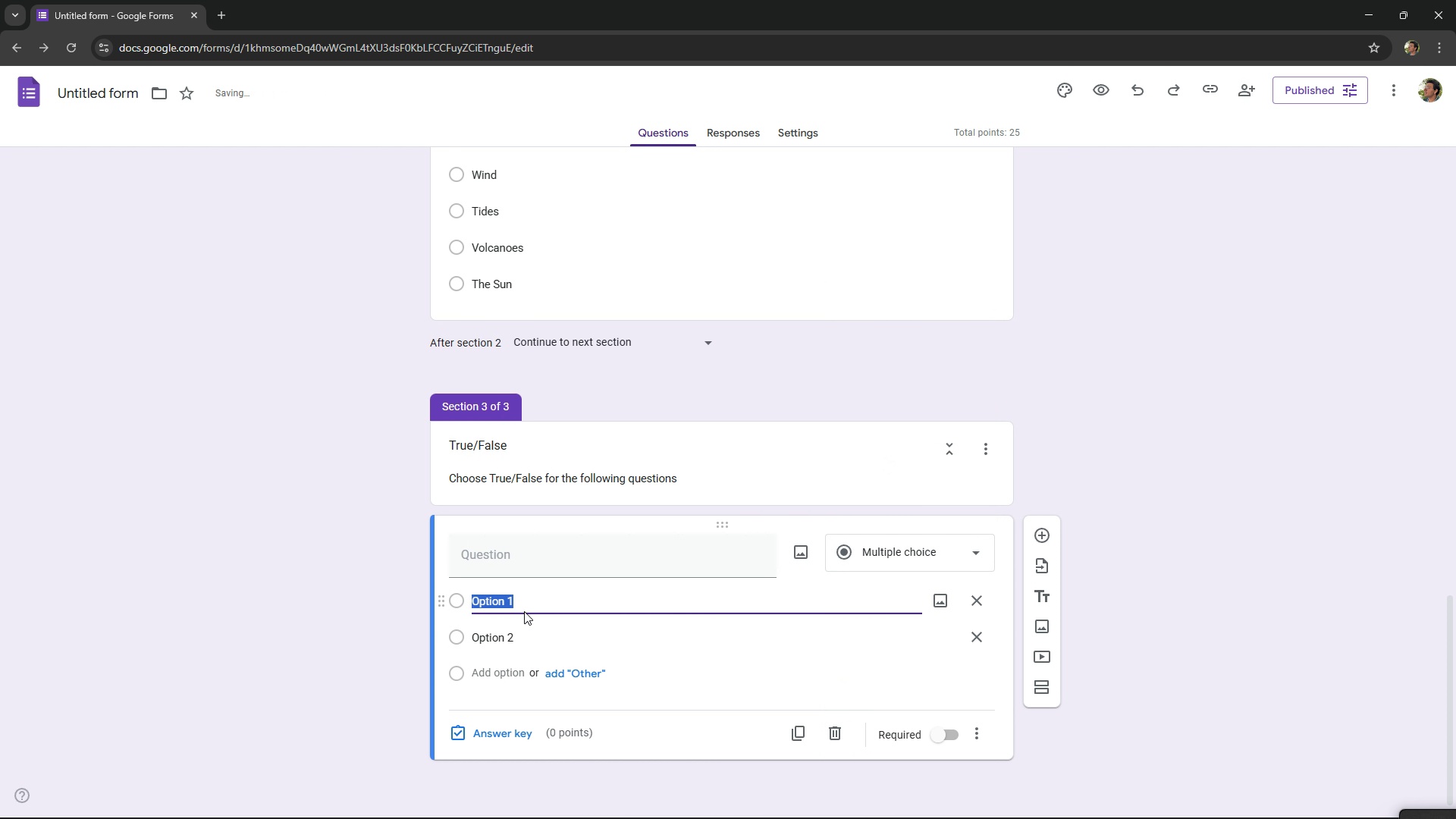 
type(TrueFAl)
key(Backspace)
key(Backspace)
type(alse)
 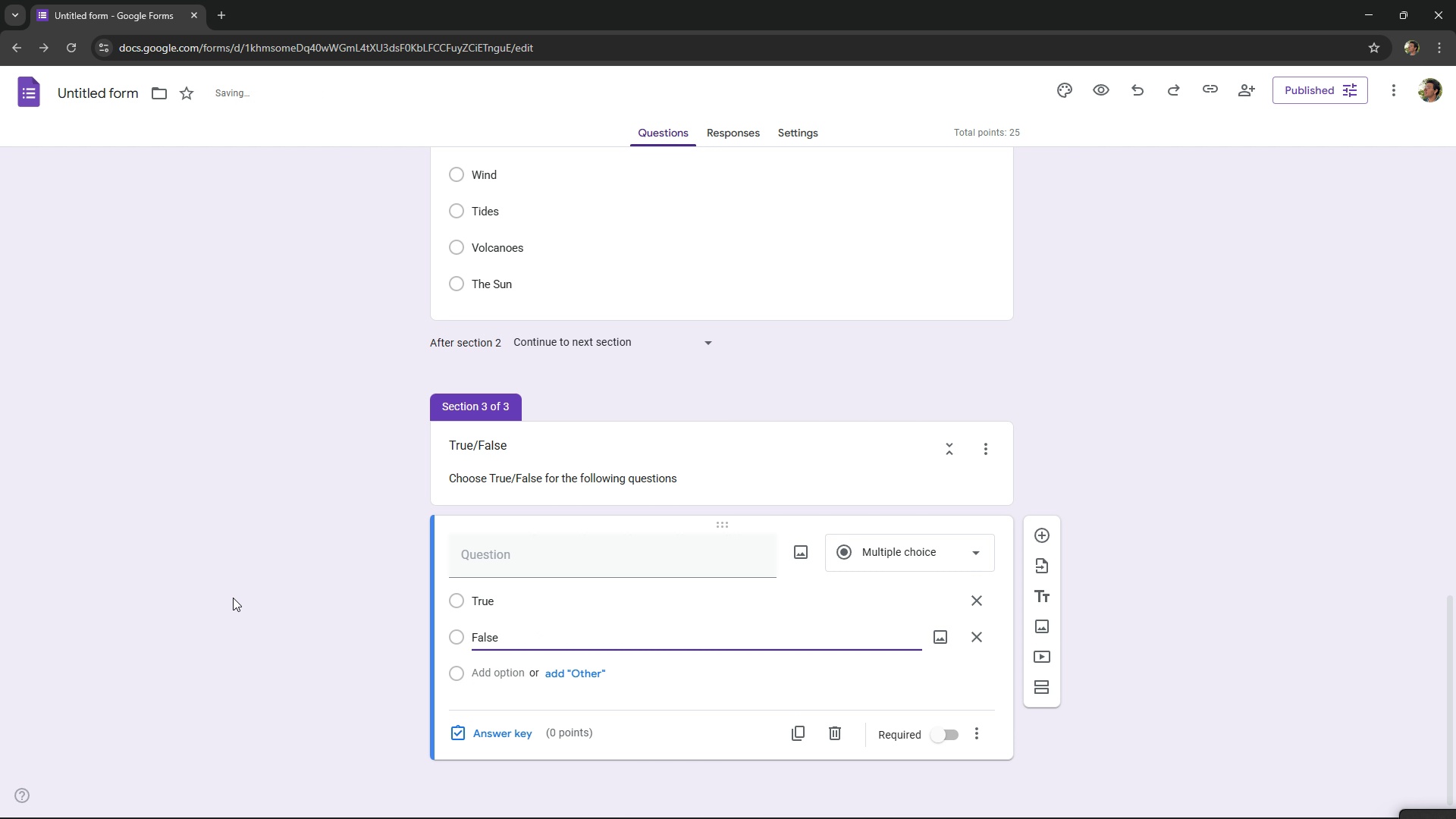 
left_click([131, 580])
 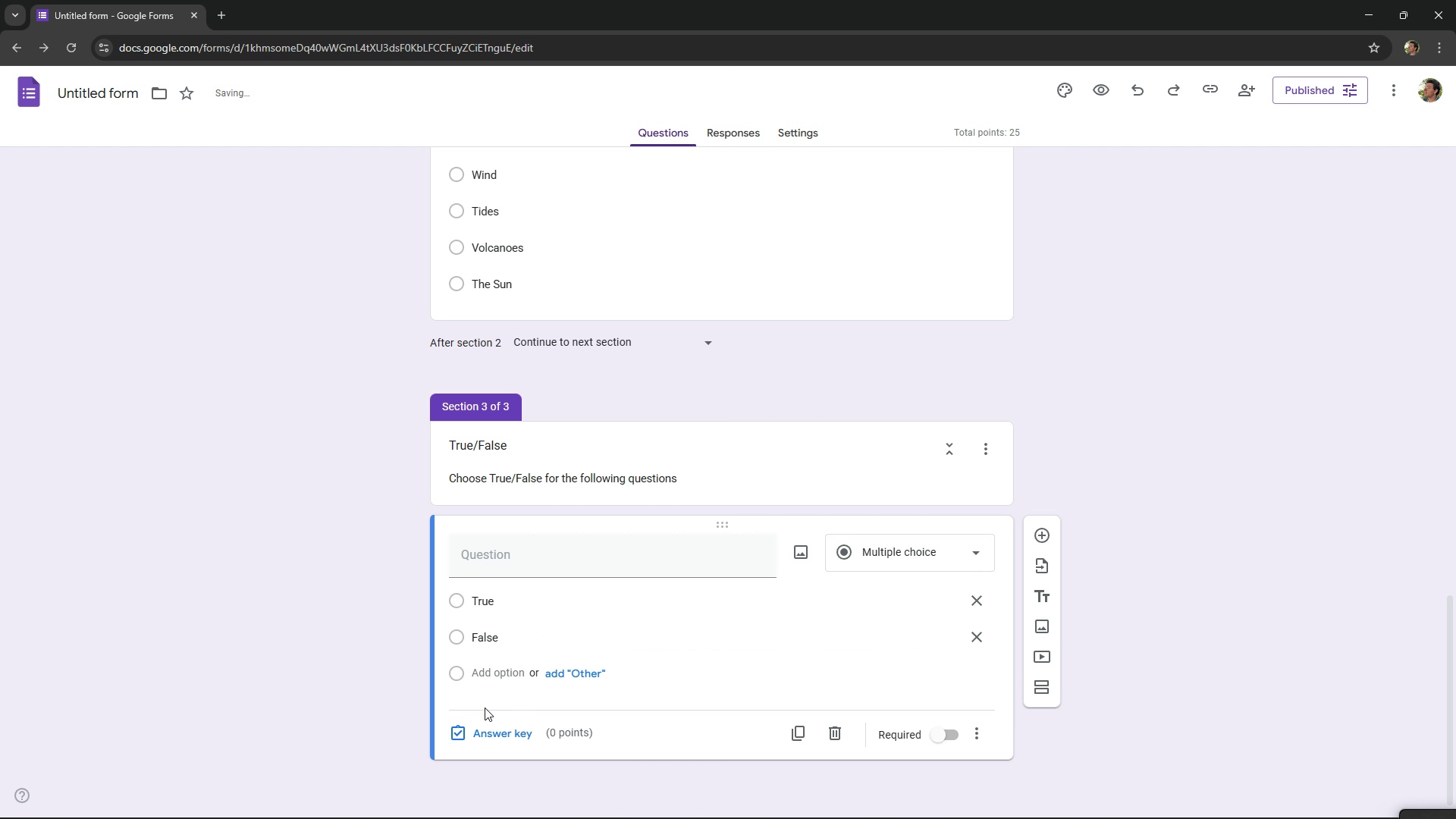 
key(Alt+AltLeft)
 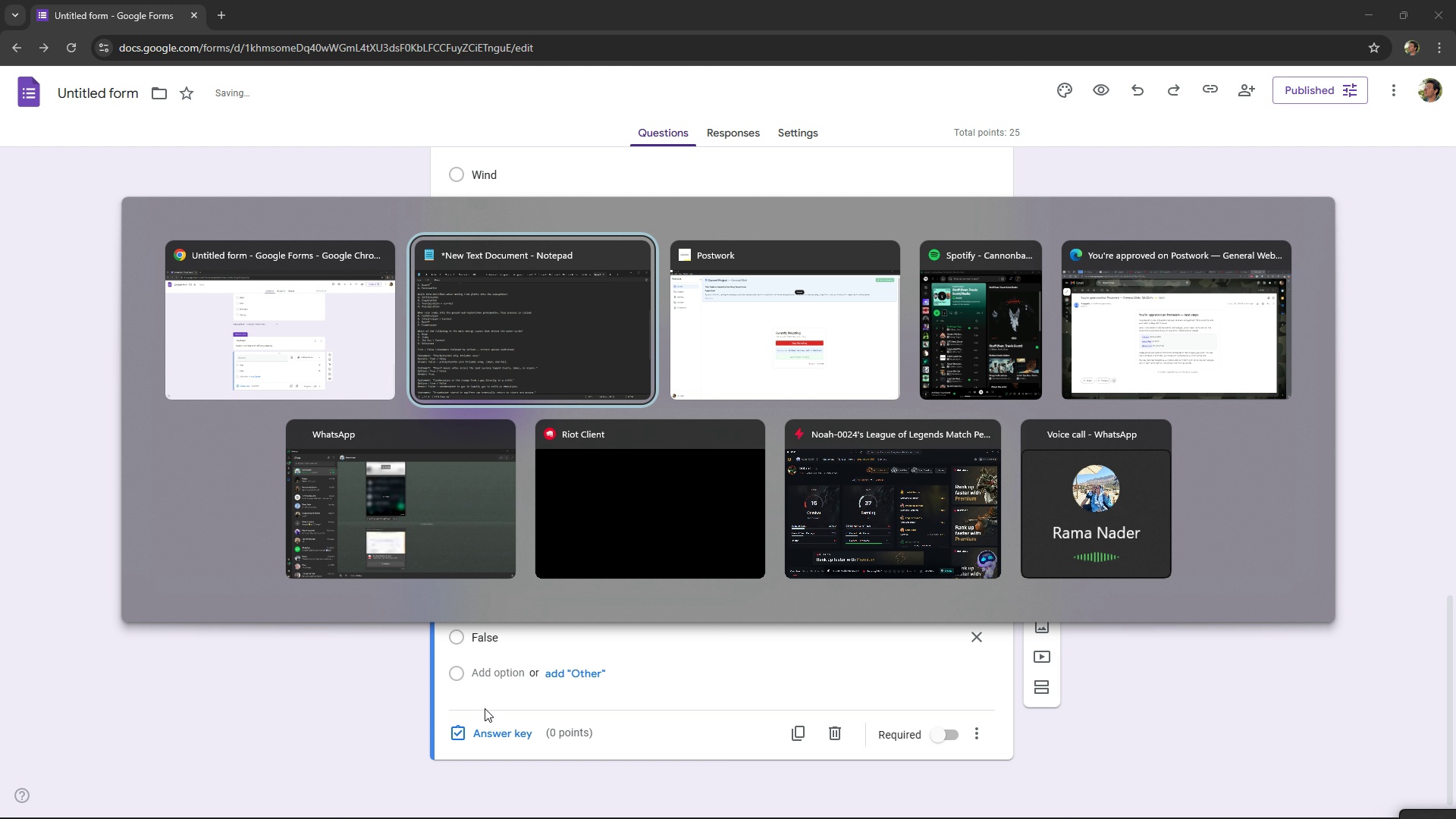 
key(Alt+Tab)
 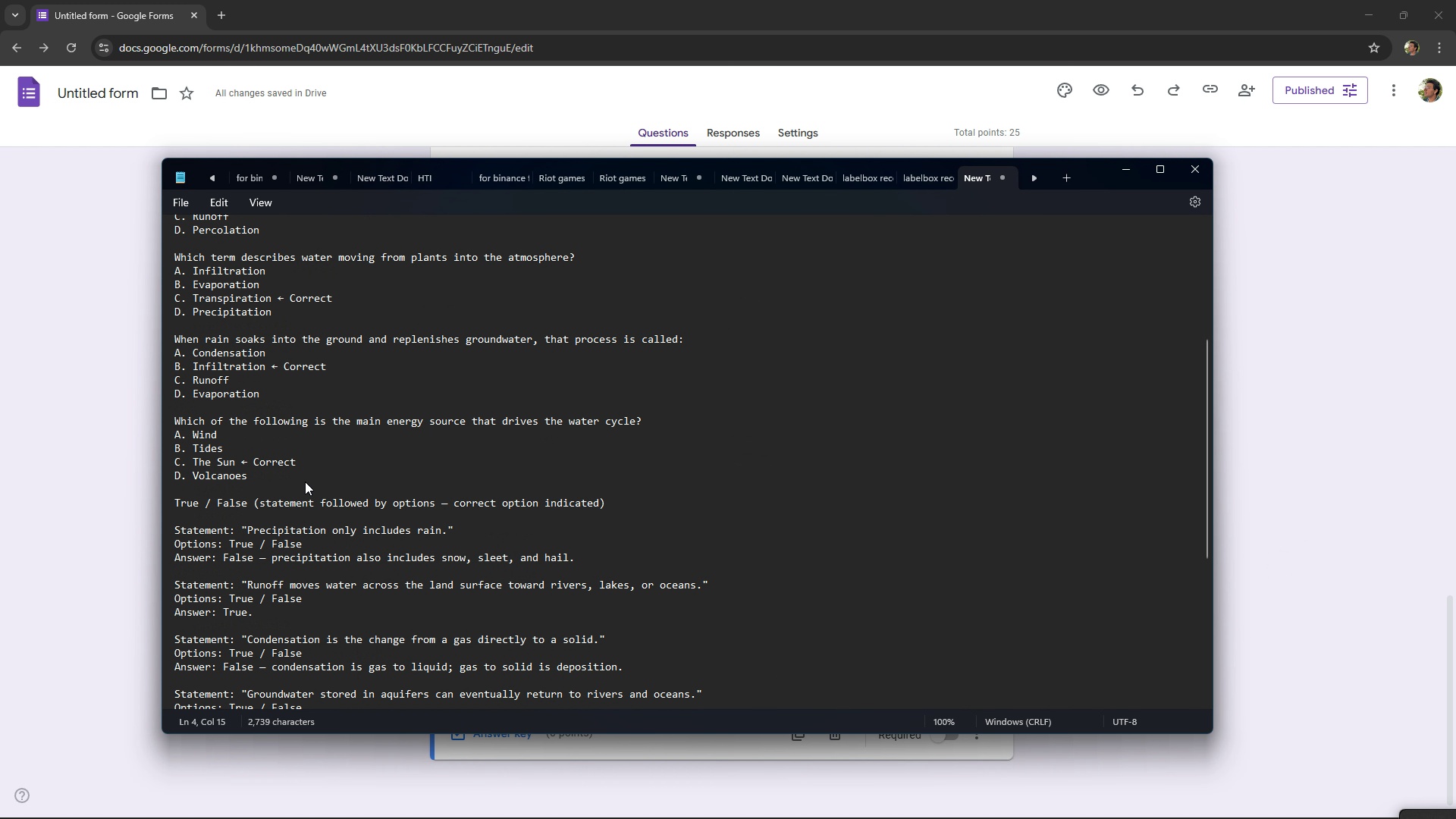 
scroll: coordinate [305, 482], scroll_direction: down, amount: 4.0
 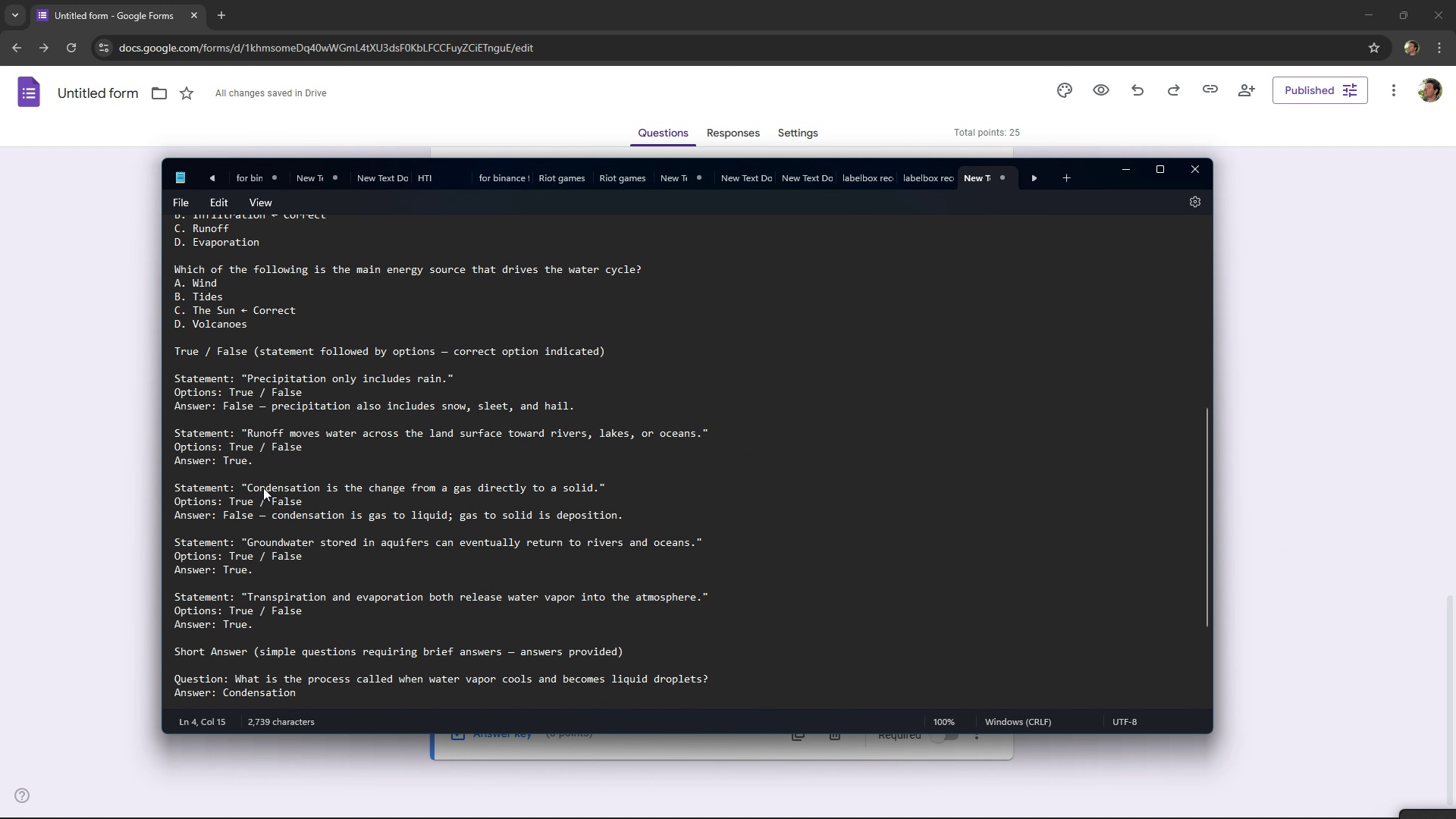 
scroll: coordinate [263, 488], scroll_direction: up, amount: 2.0
 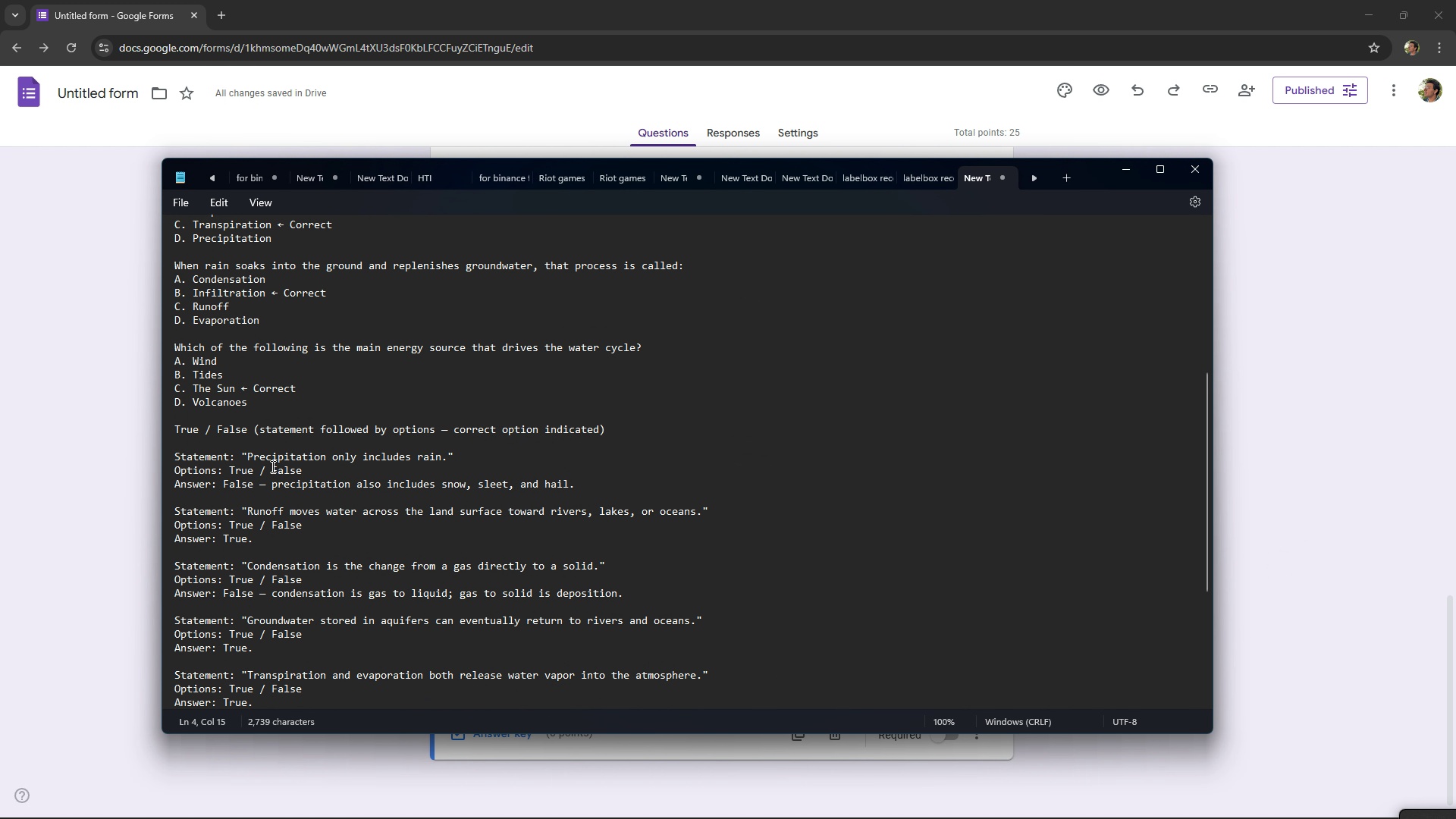 
left_click_drag(start_coordinate=[447, 460], to_coordinate=[248, 460])
 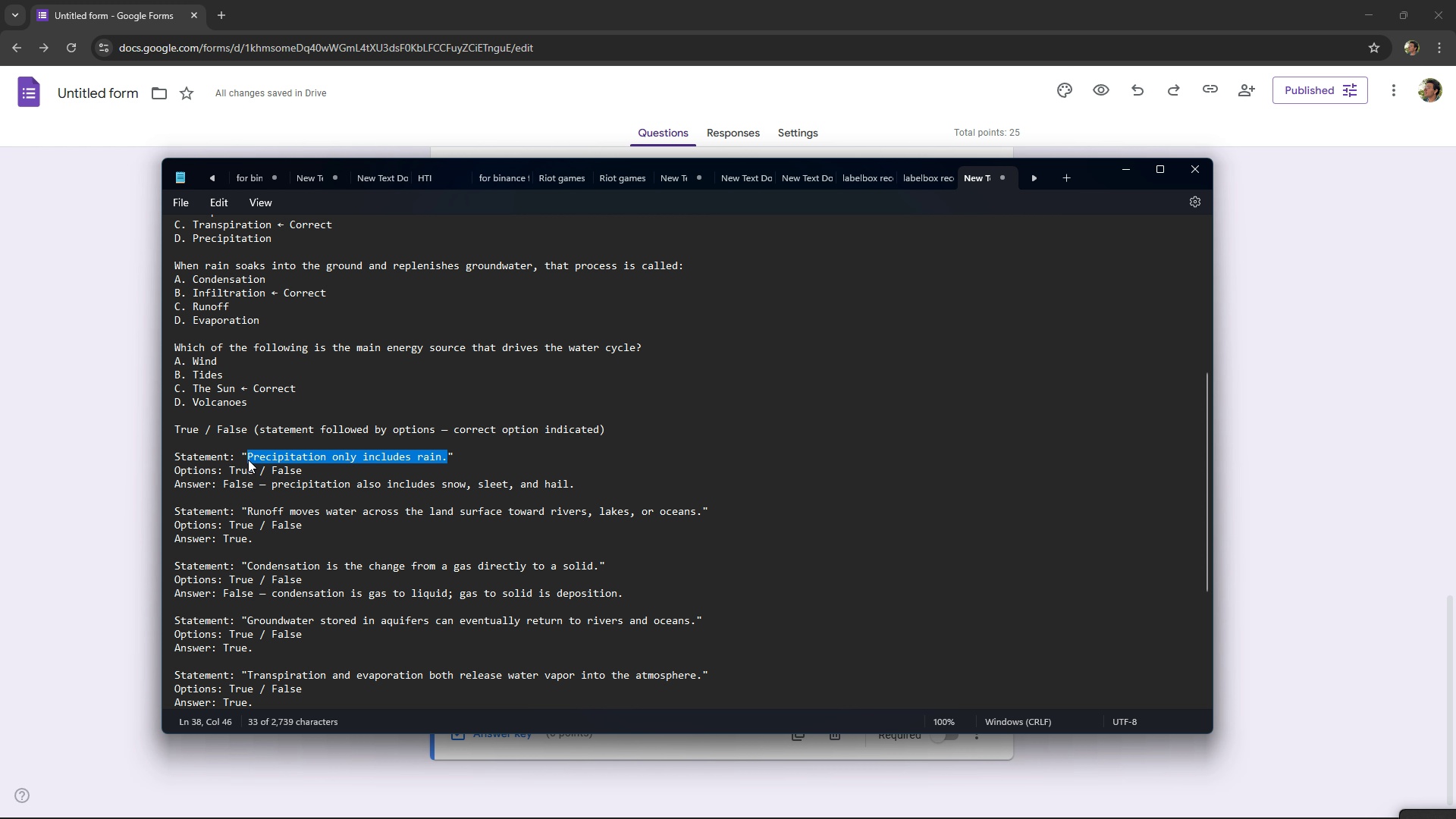 
key(Control+C)
 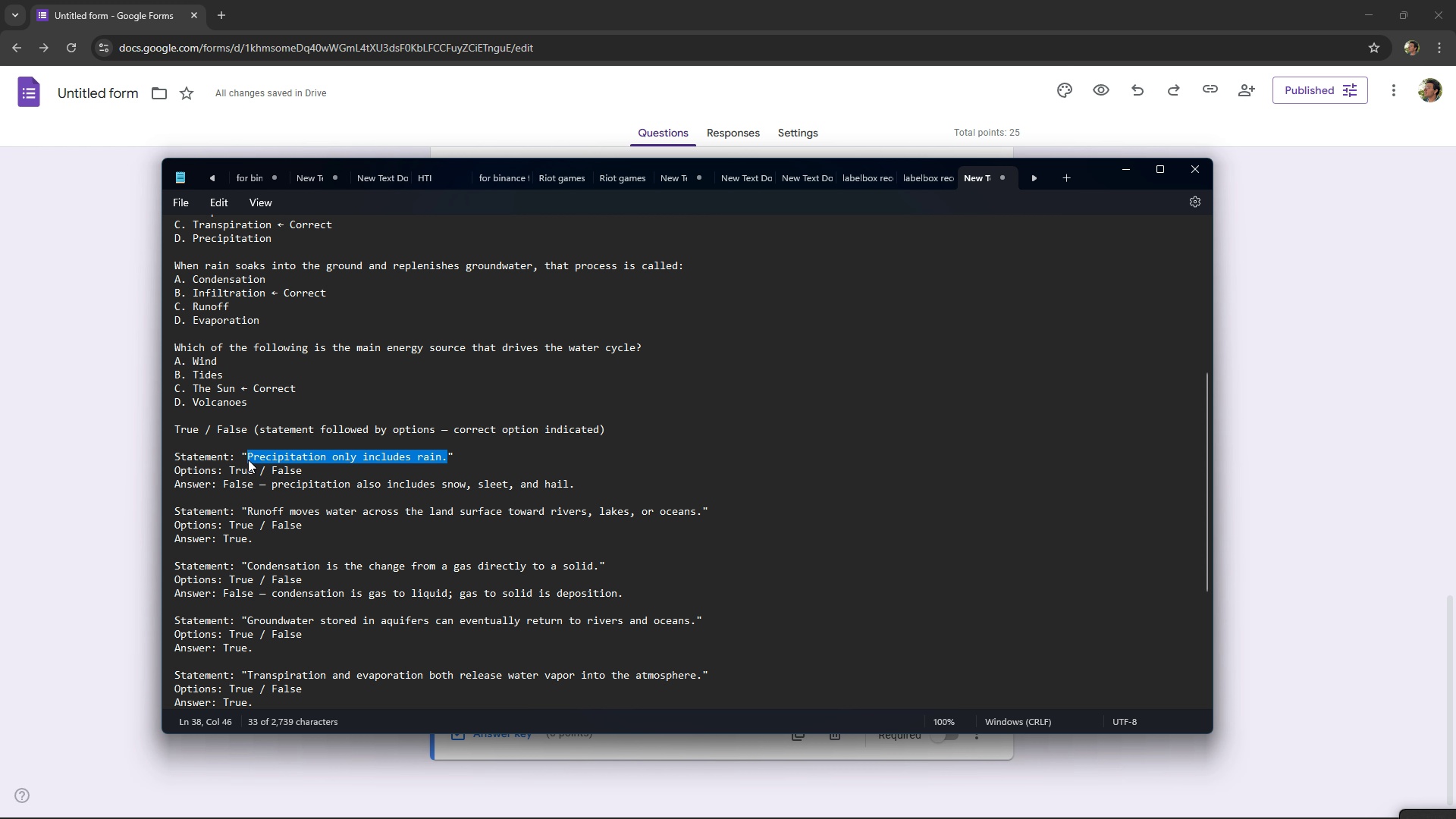 
key(Control+C)
 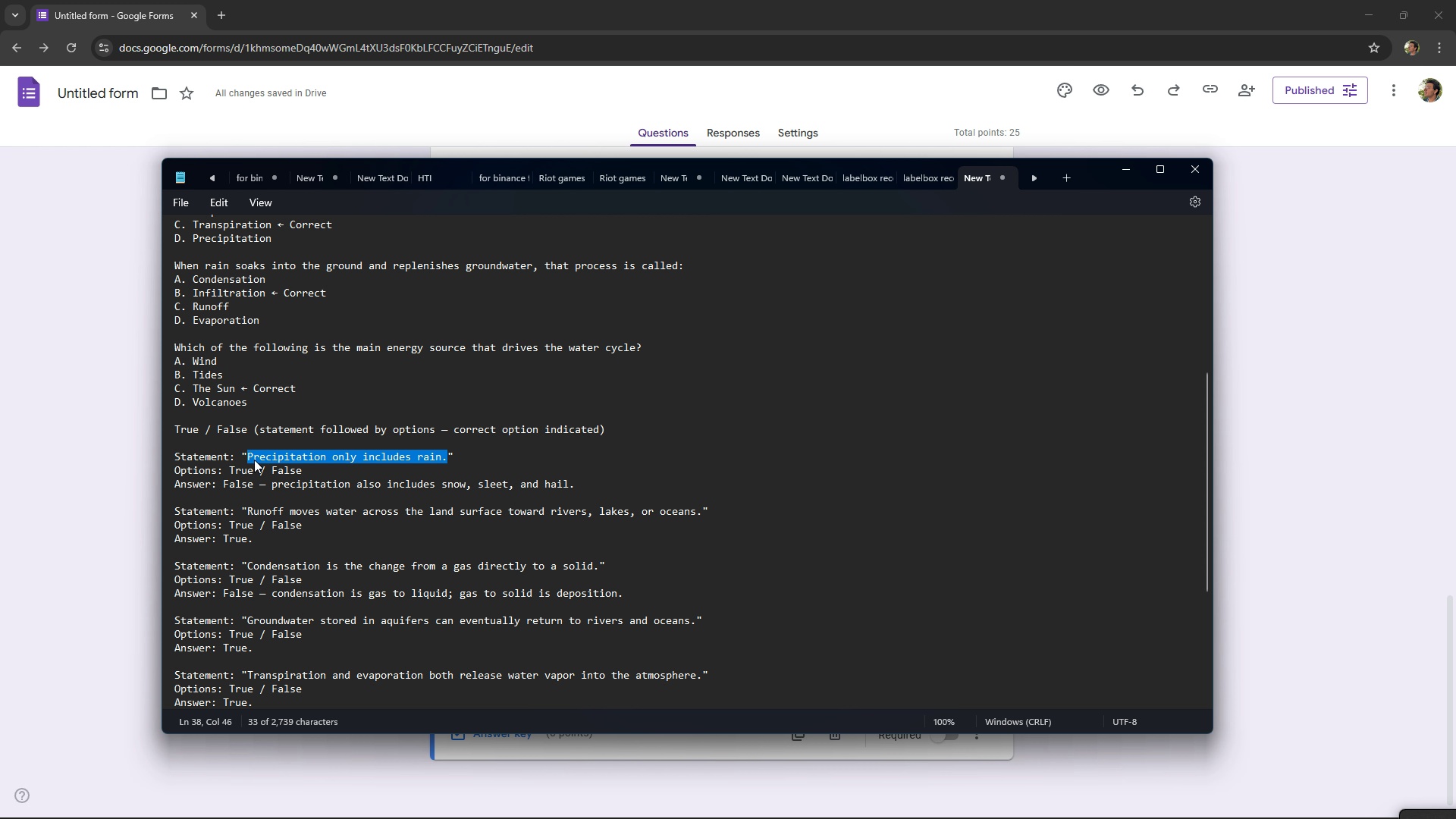 
key(Alt+AltLeft)
 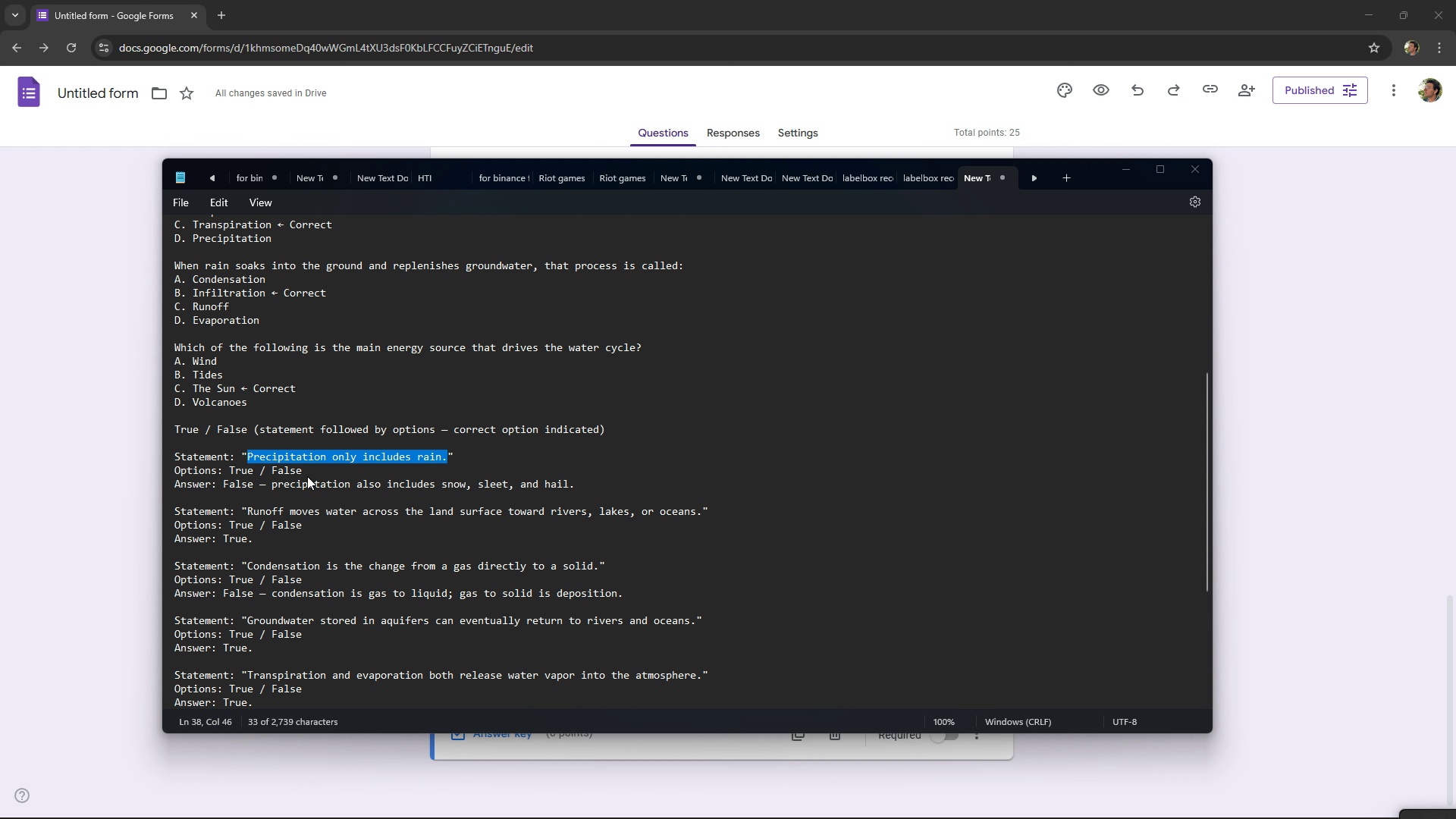 
key(Alt+Tab)
 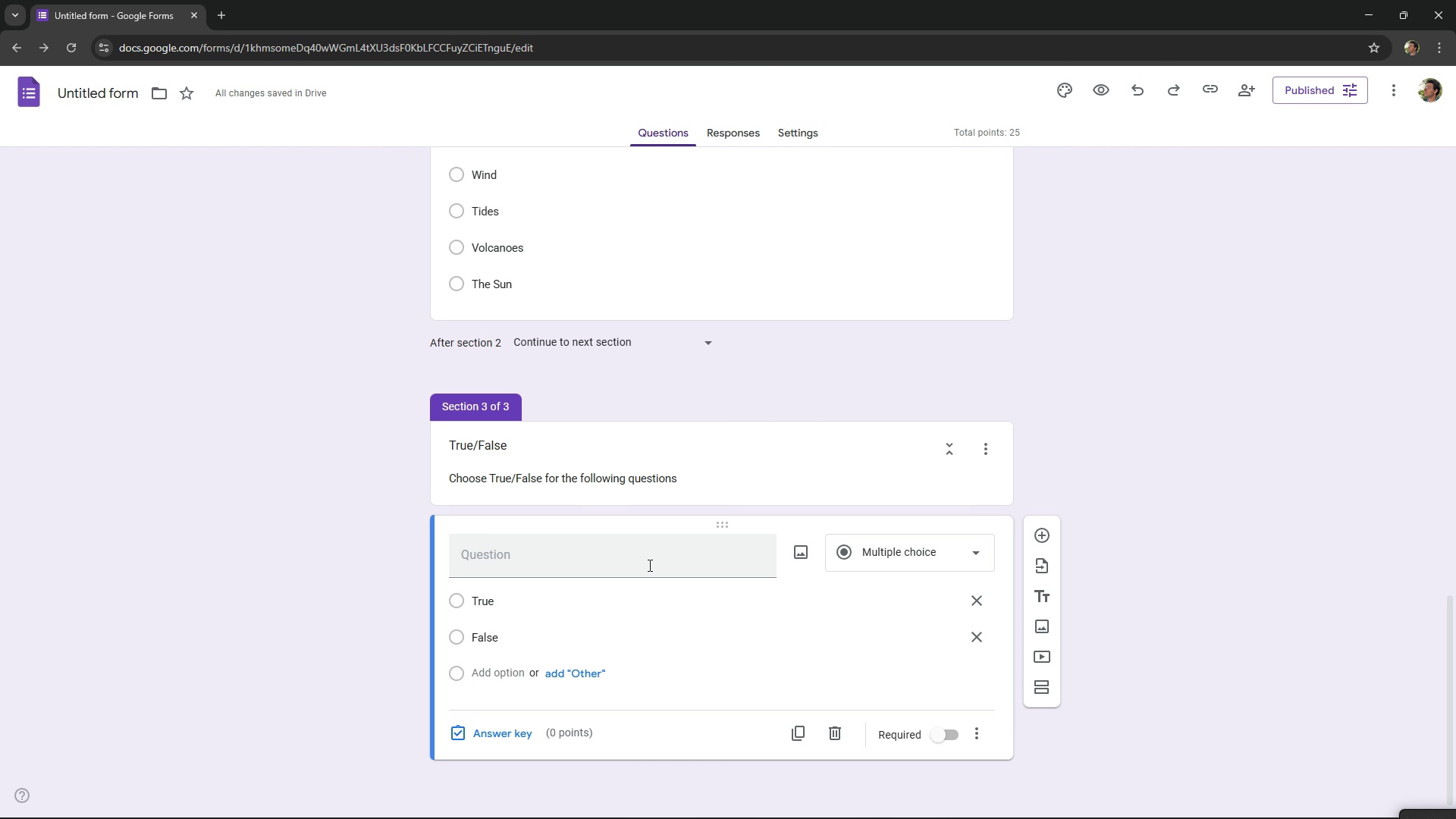 
left_click([648, 565])
 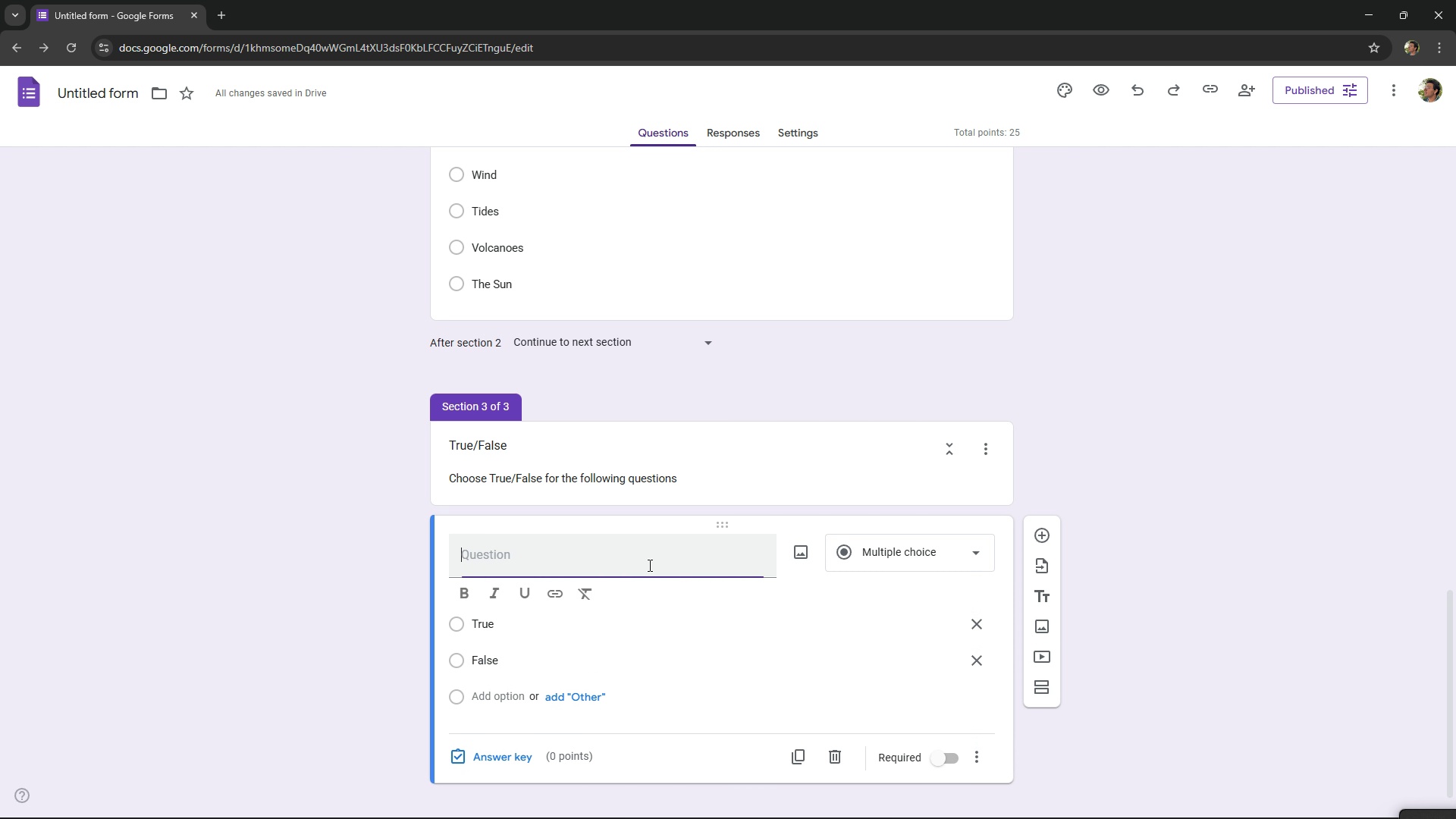 
key(Control+ControlLeft)
 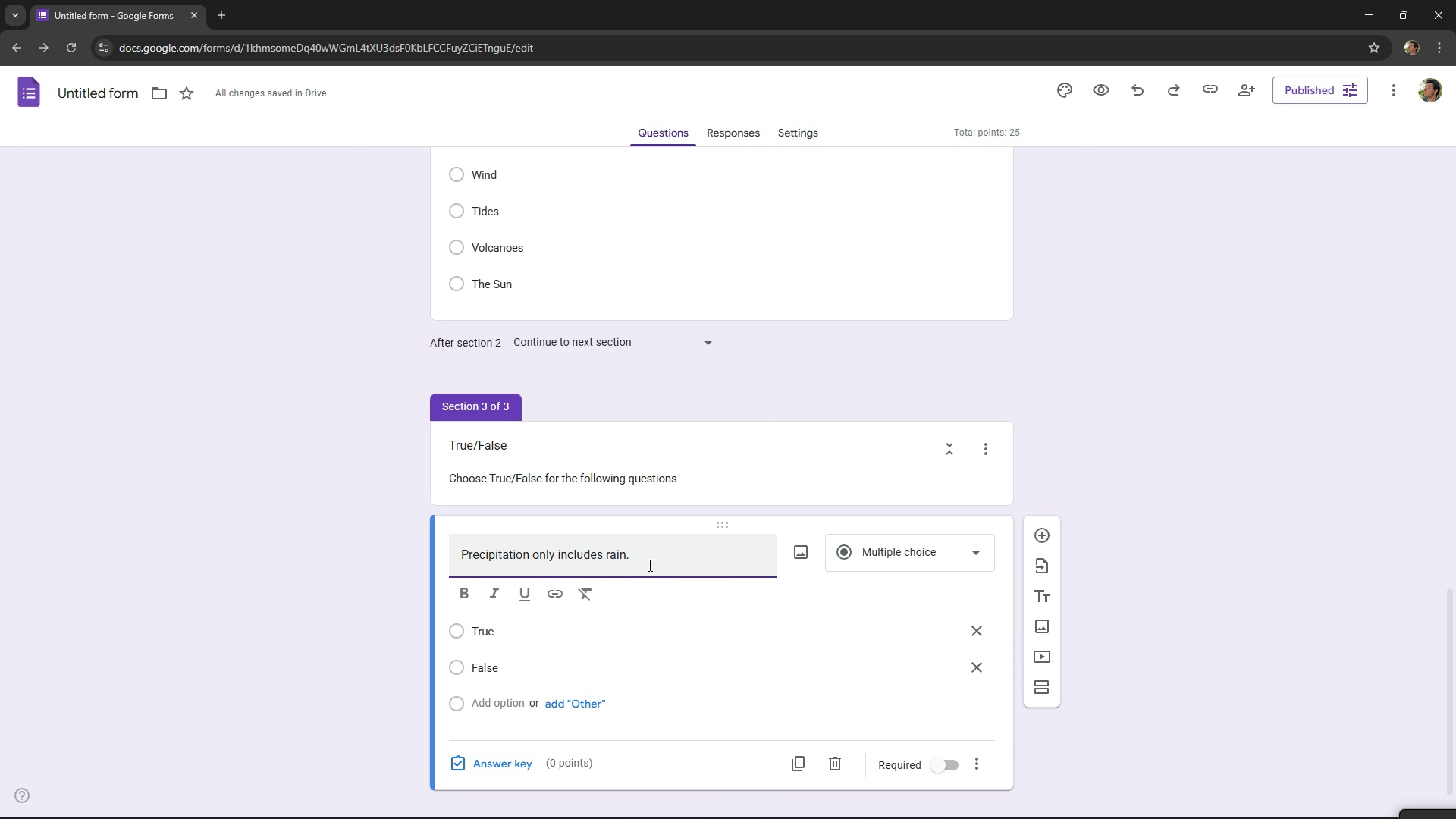 
key(Control+V)
 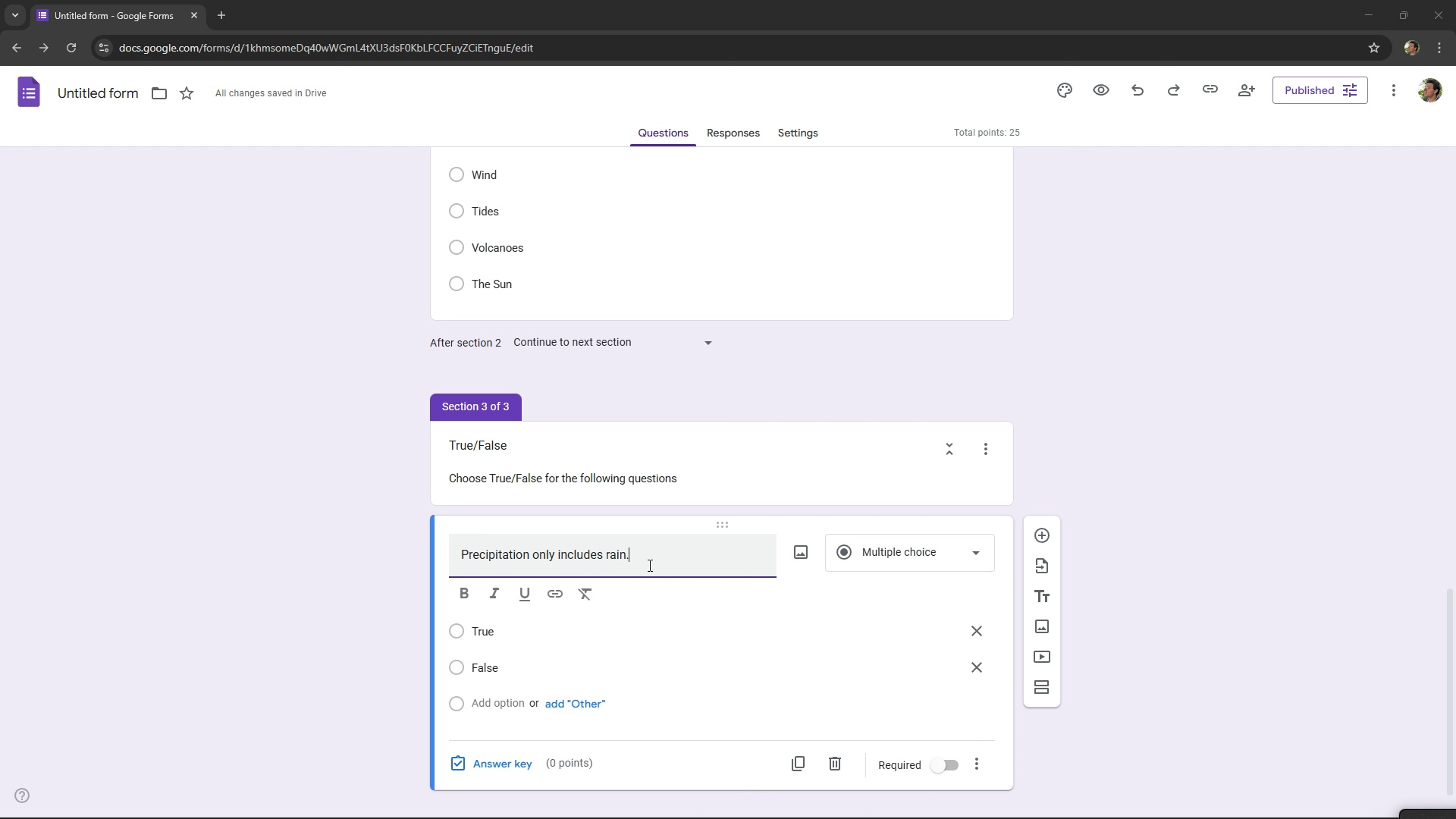 
key(Alt+AltLeft)
 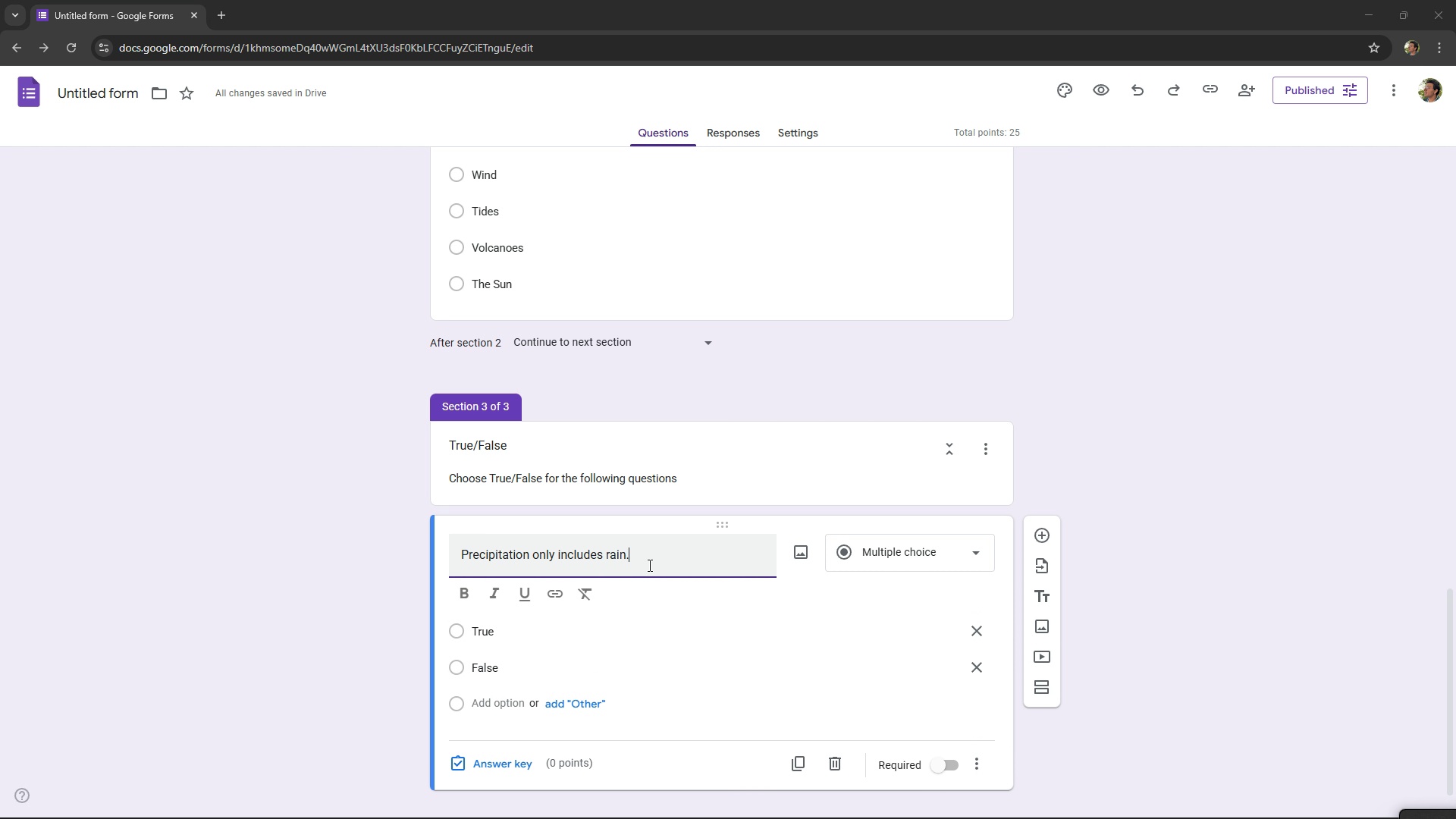 
key(Alt+Tab)
 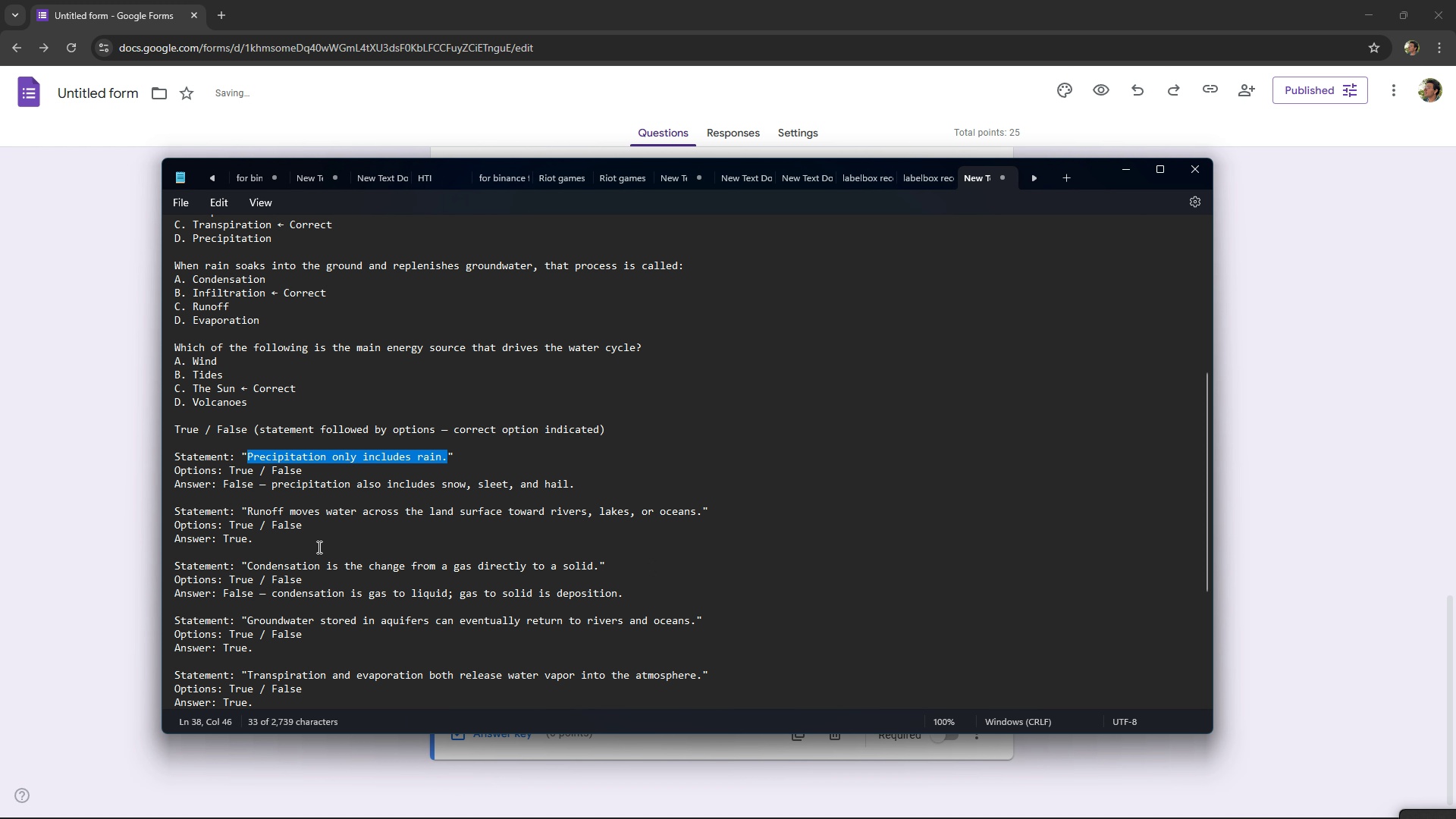 
key(Alt+AltLeft)
 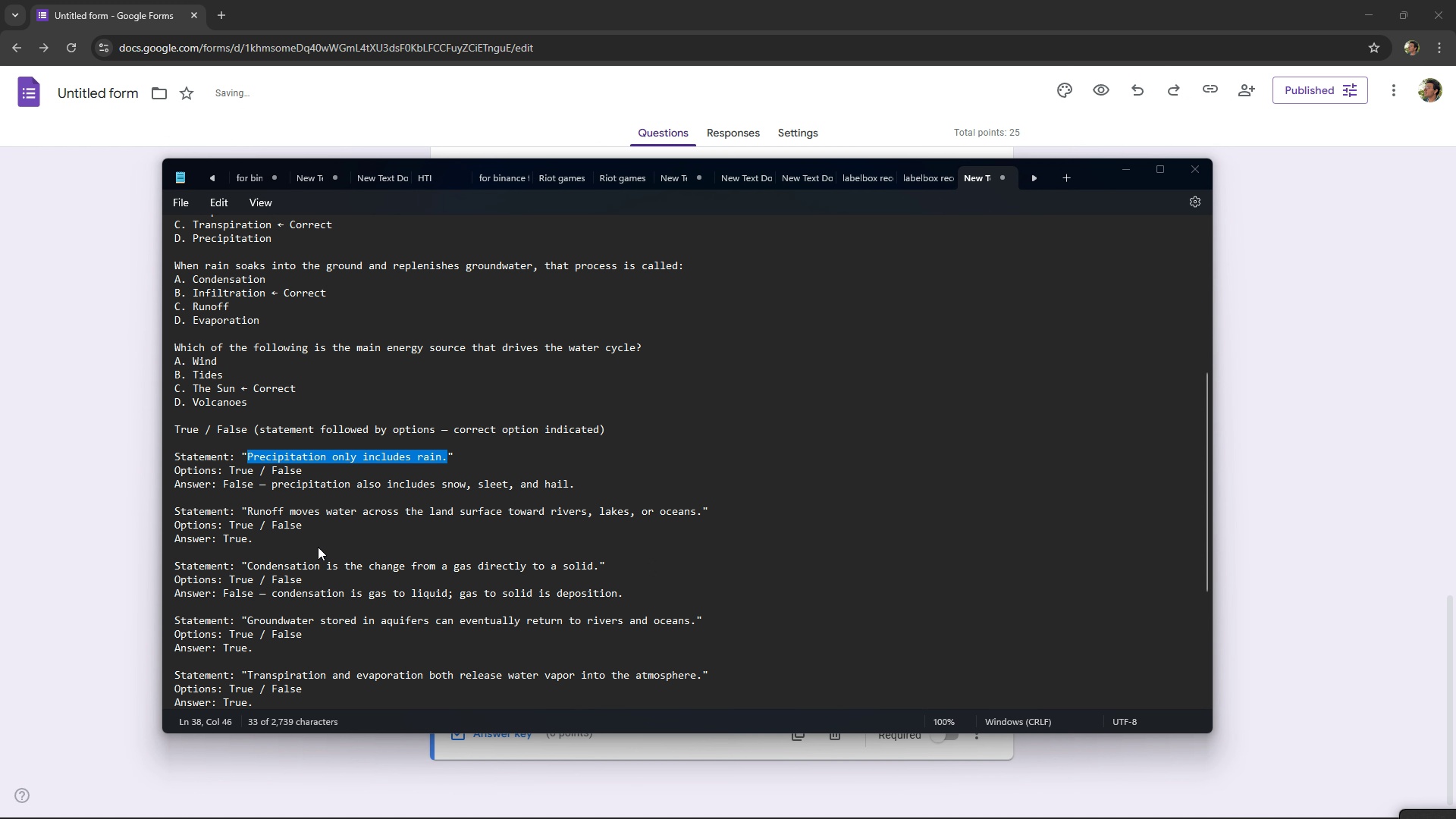 
key(Alt+Tab)
 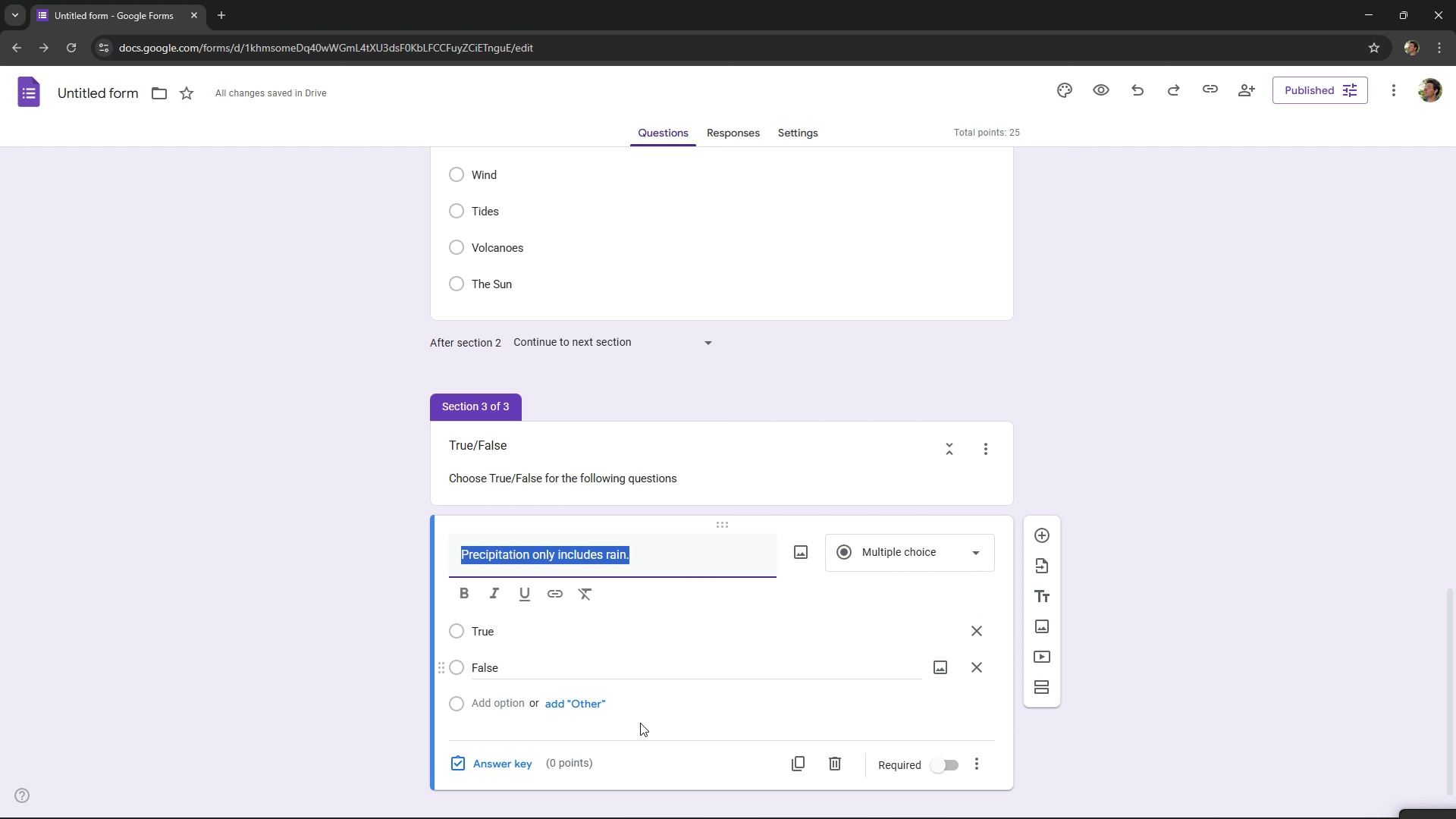 
left_click([515, 761])
 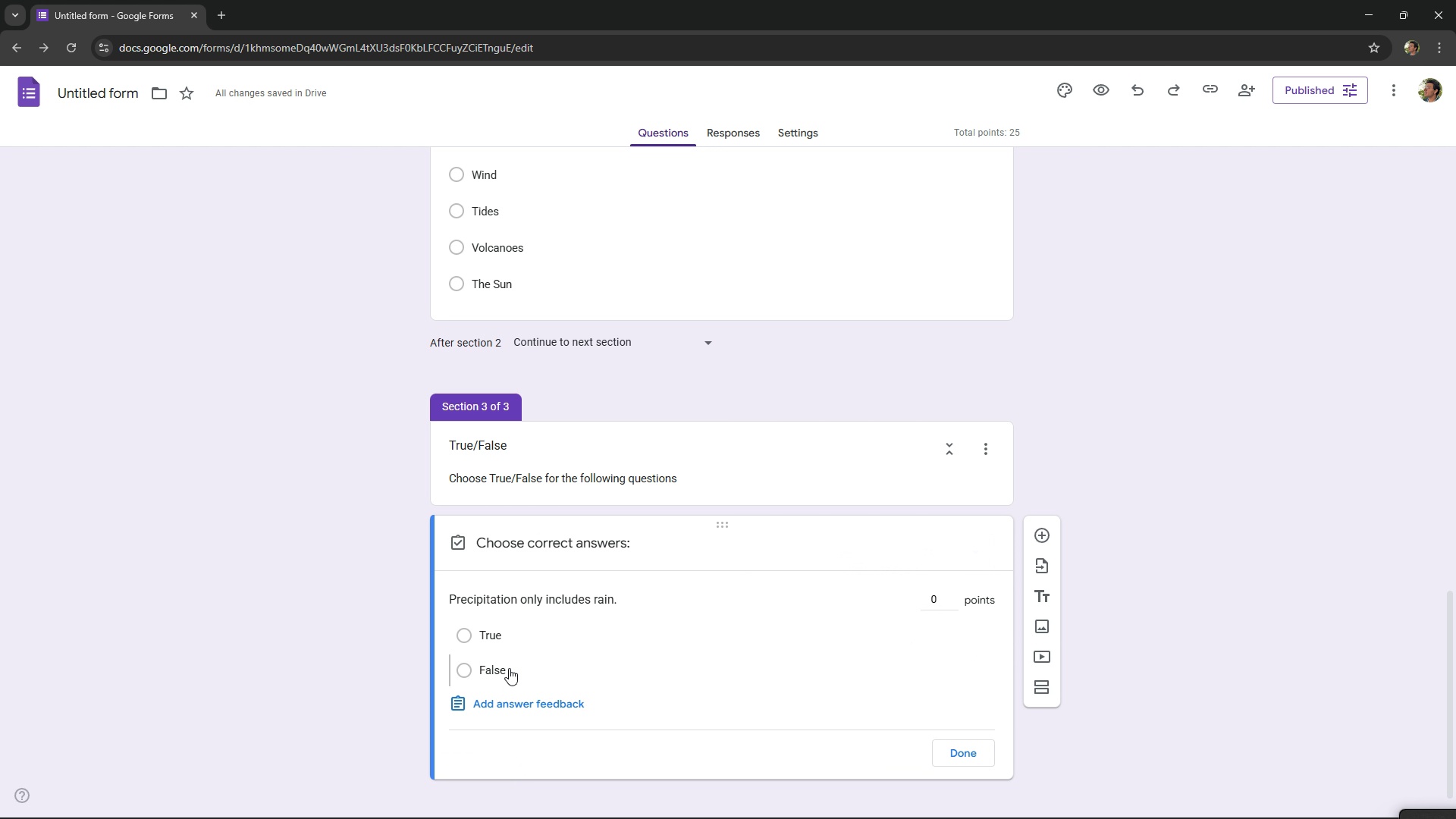 
left_click([509, 668])
 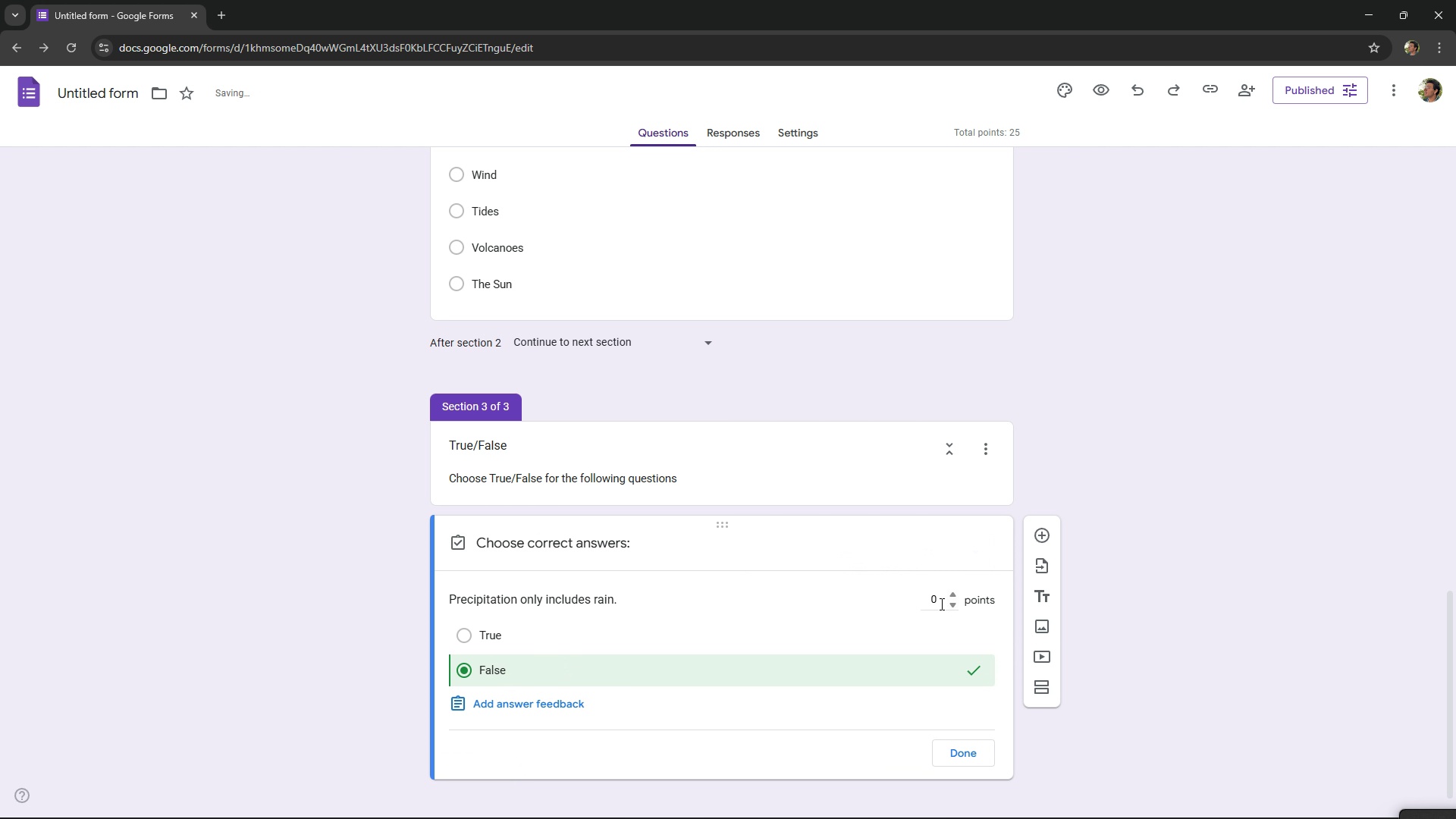 
double_click([940, 604])
 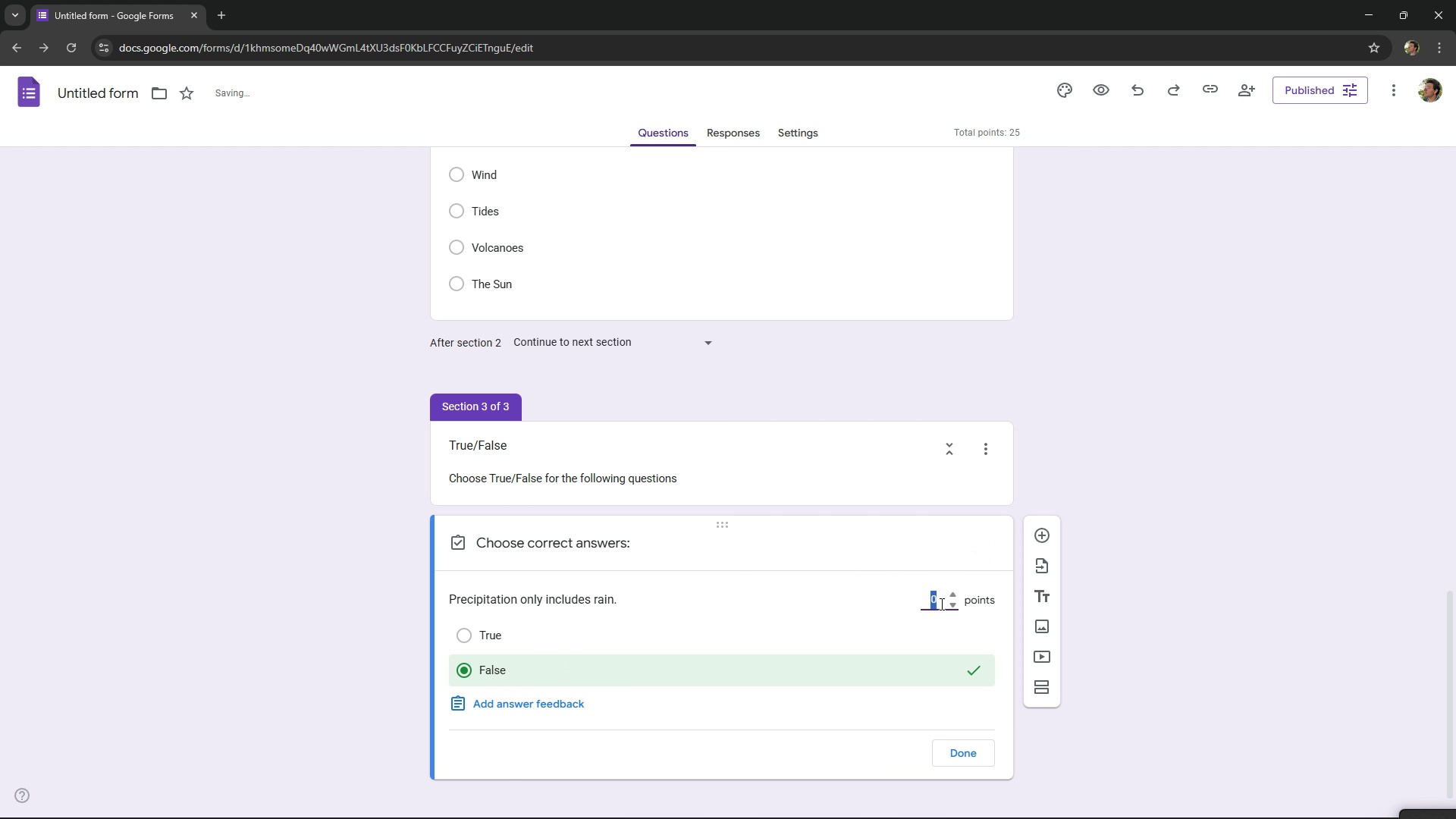 
key(Numpad5)
 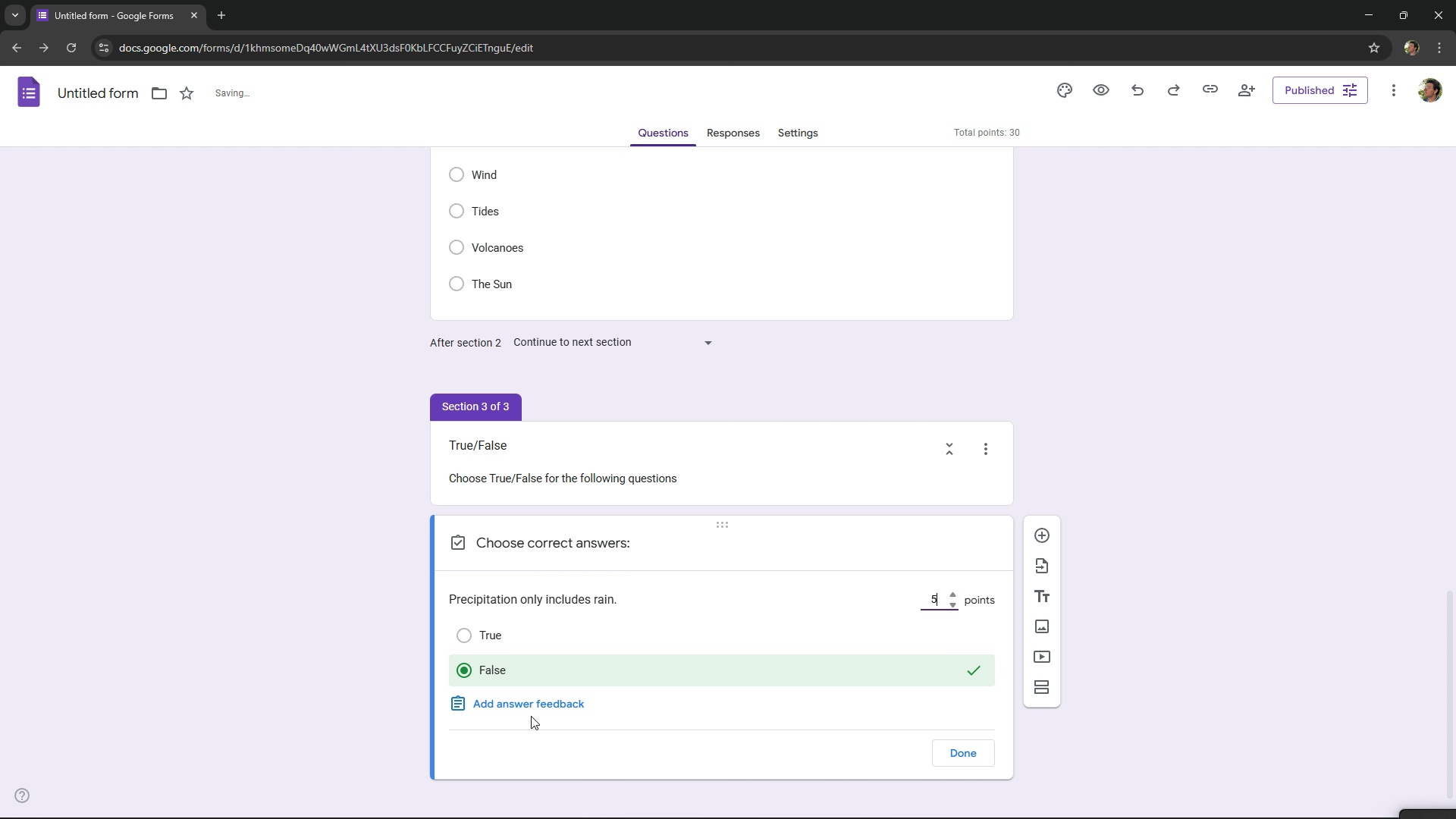 
left_click([532, 716])
 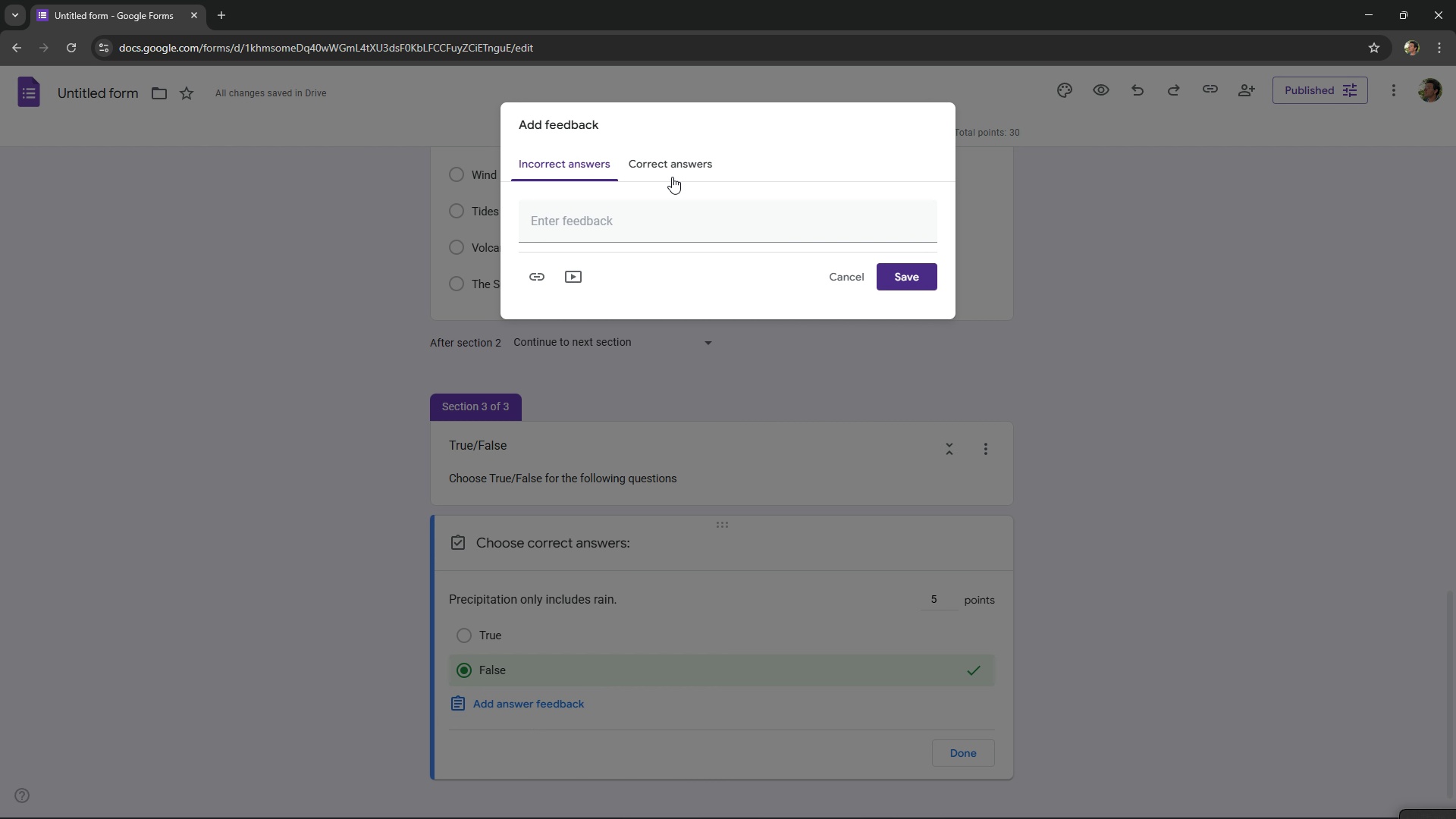 
left_click([673, 176])
 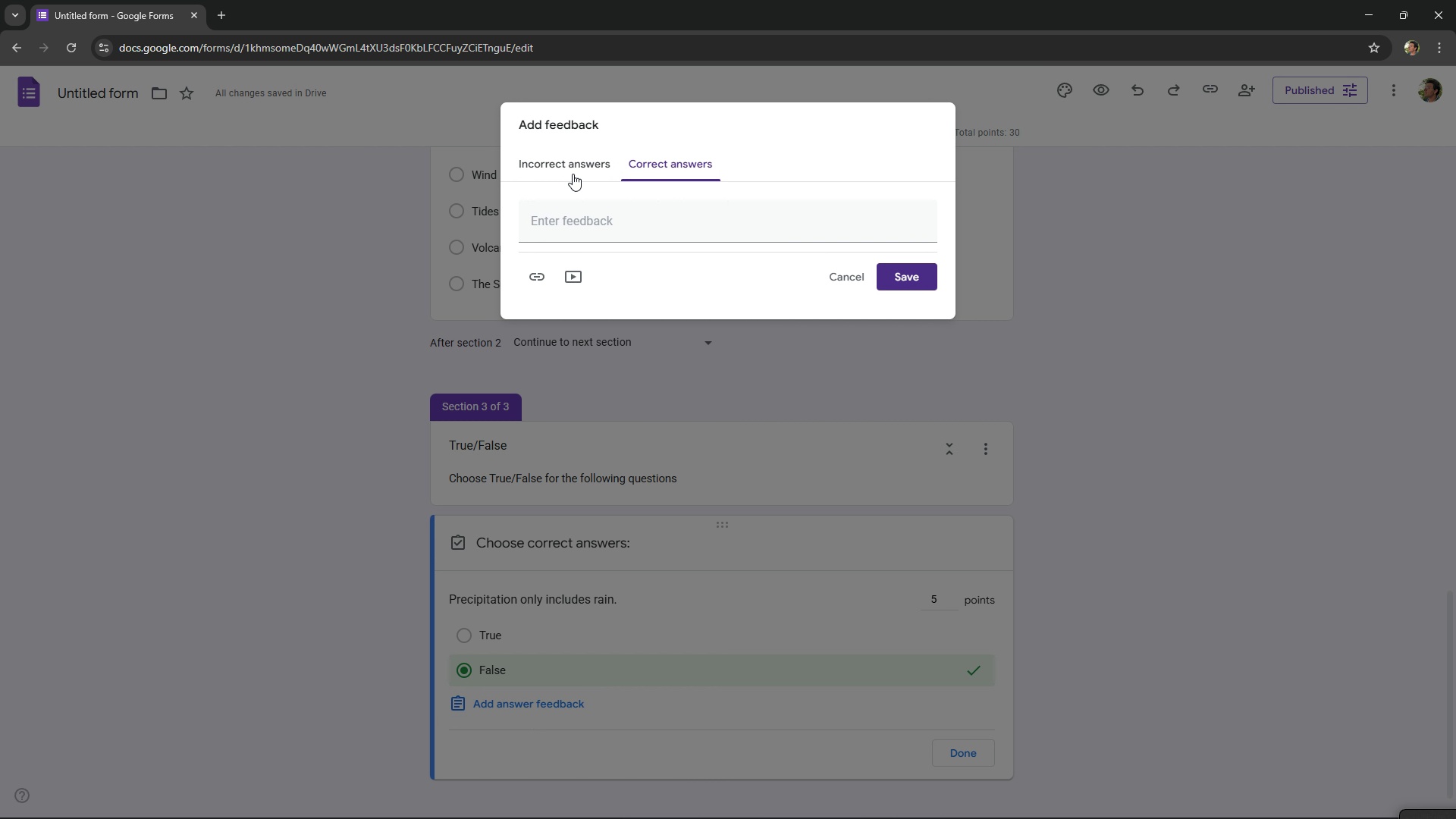 
left_click([573, 171])
 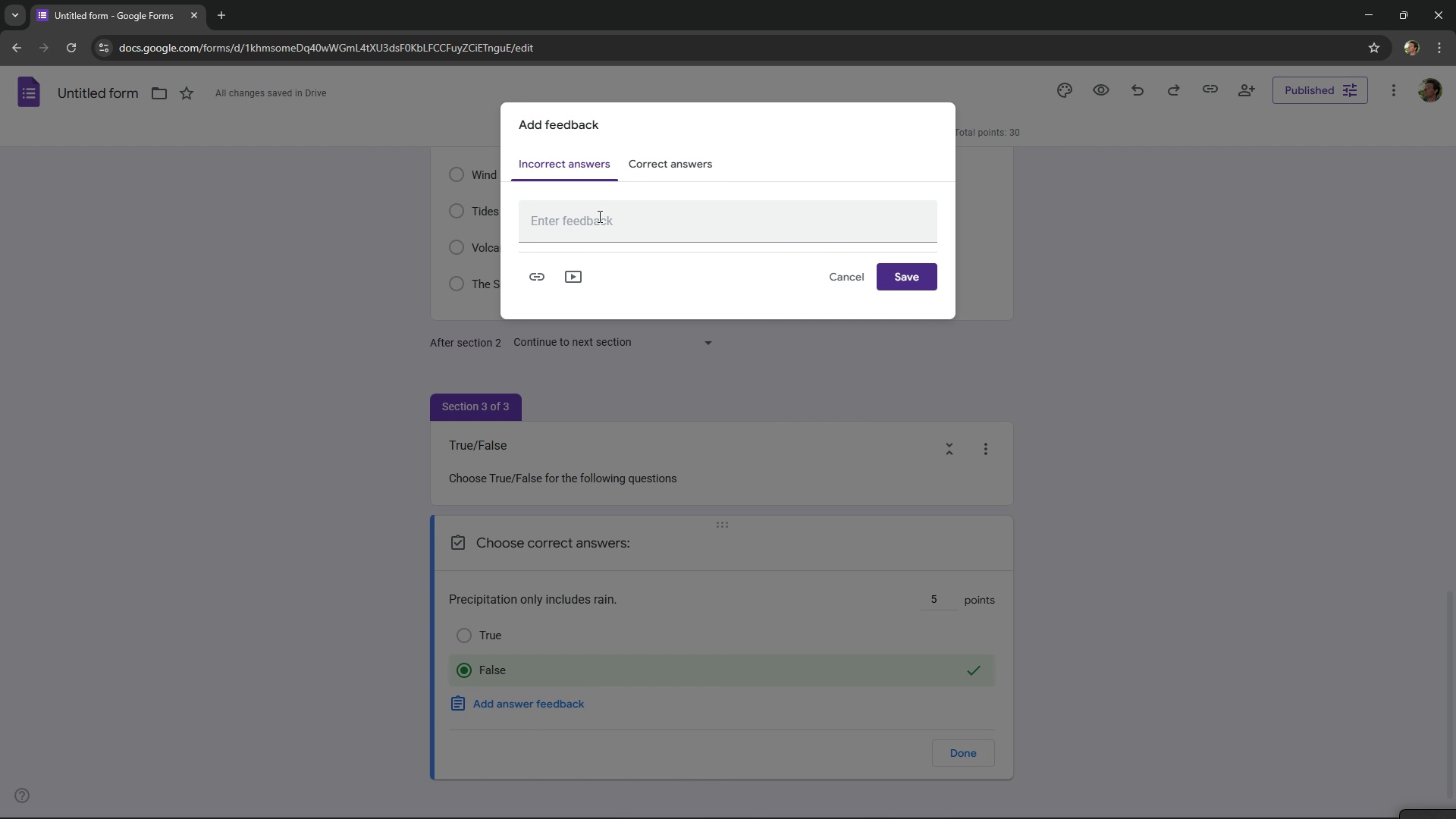 
left_click([598, 216])
 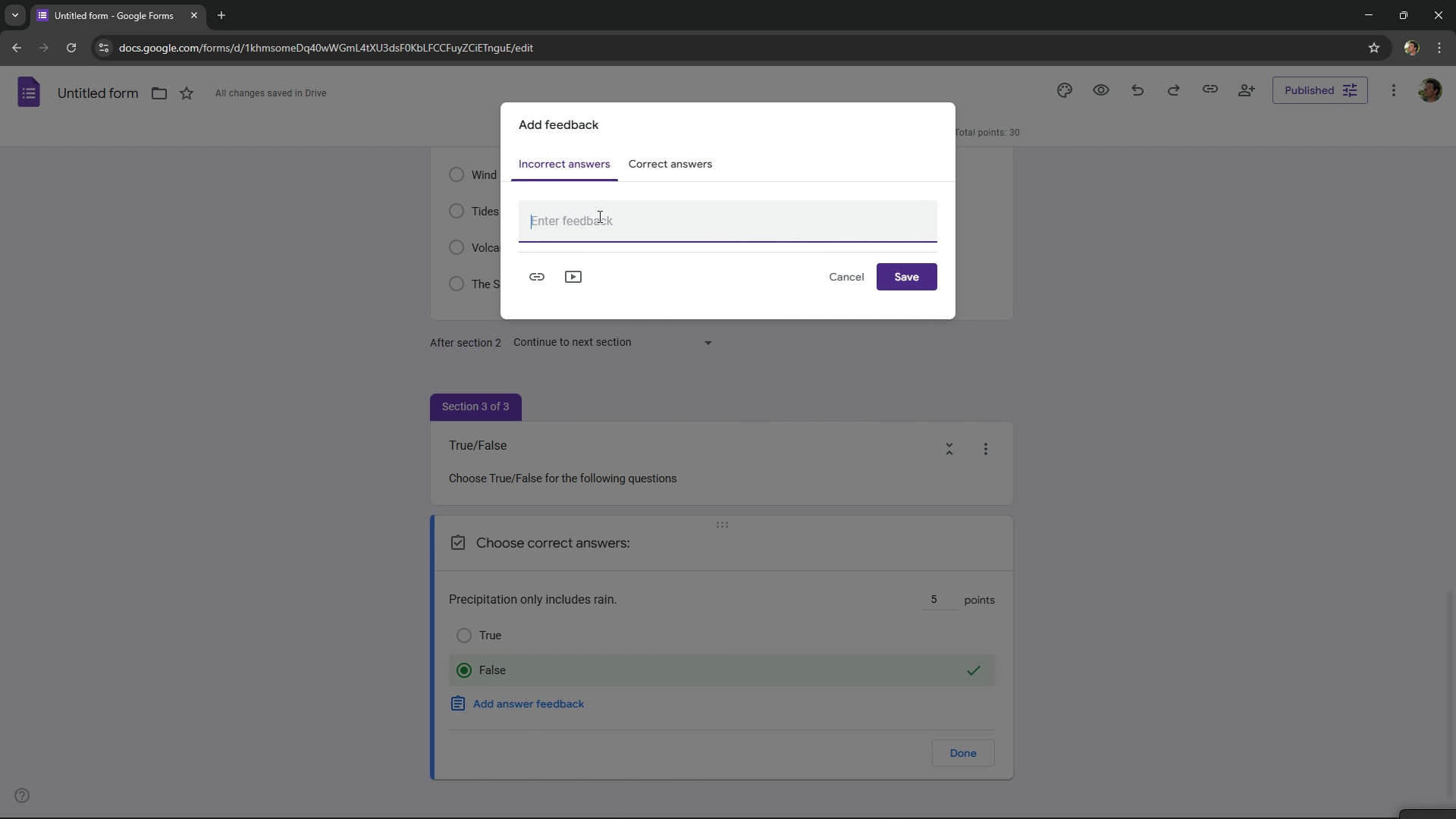 
key(Alt+AltLeft)
 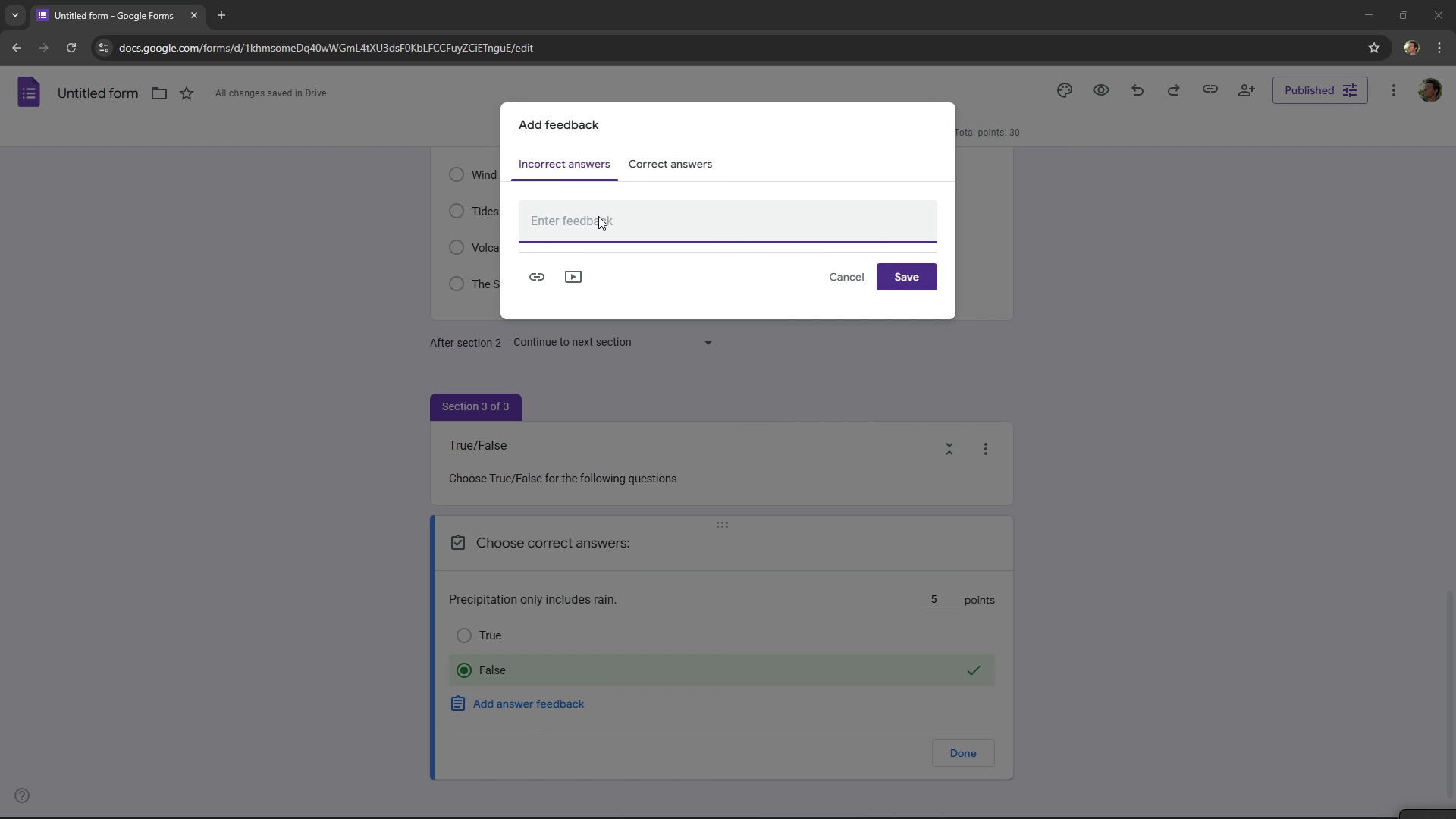 
key(Alt+Tab)
 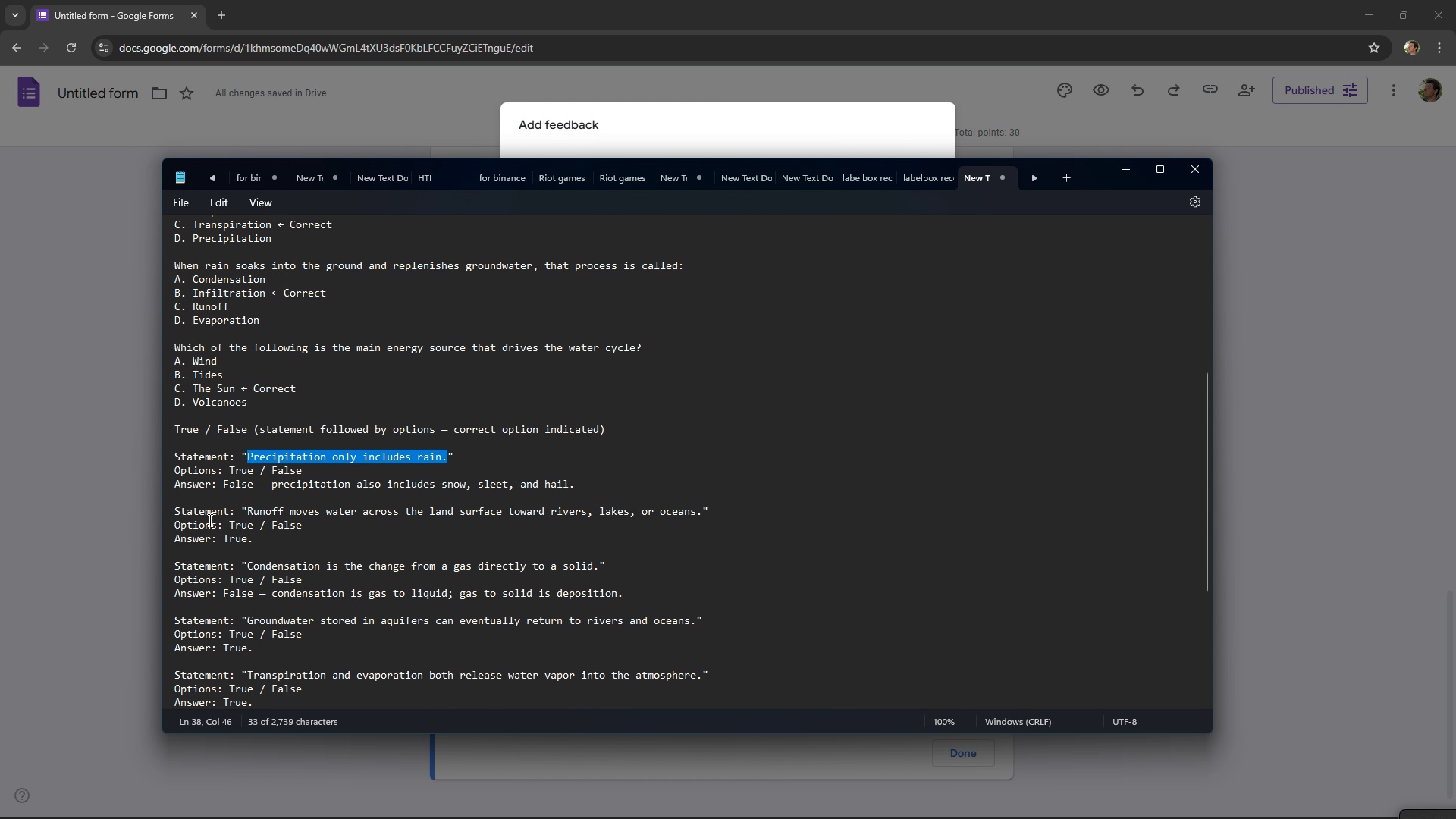 
left_click([242, 499])
 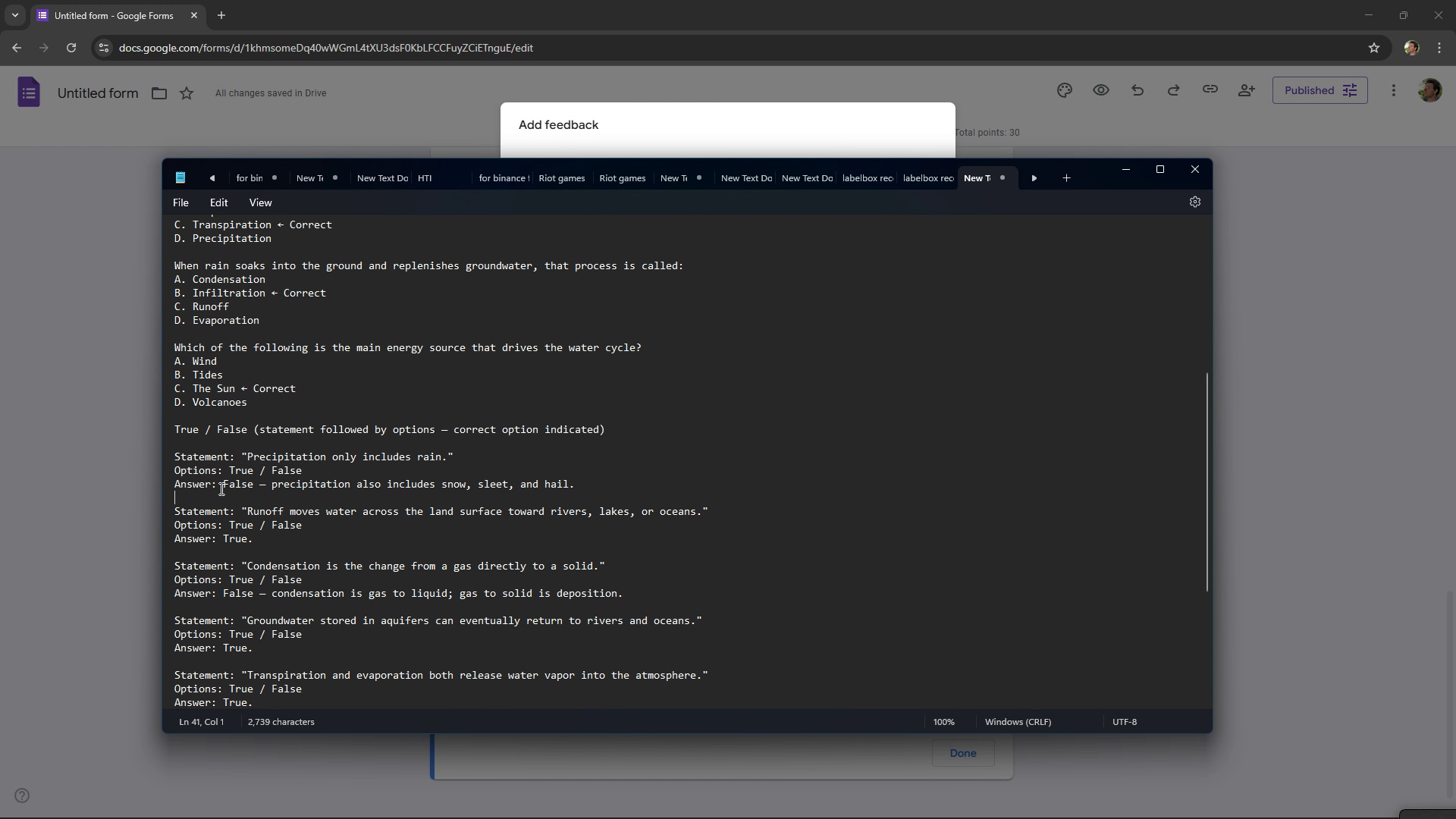 
left_click_drag(start_coordinate=[223, 488], to_coordinate=[575, 488])
 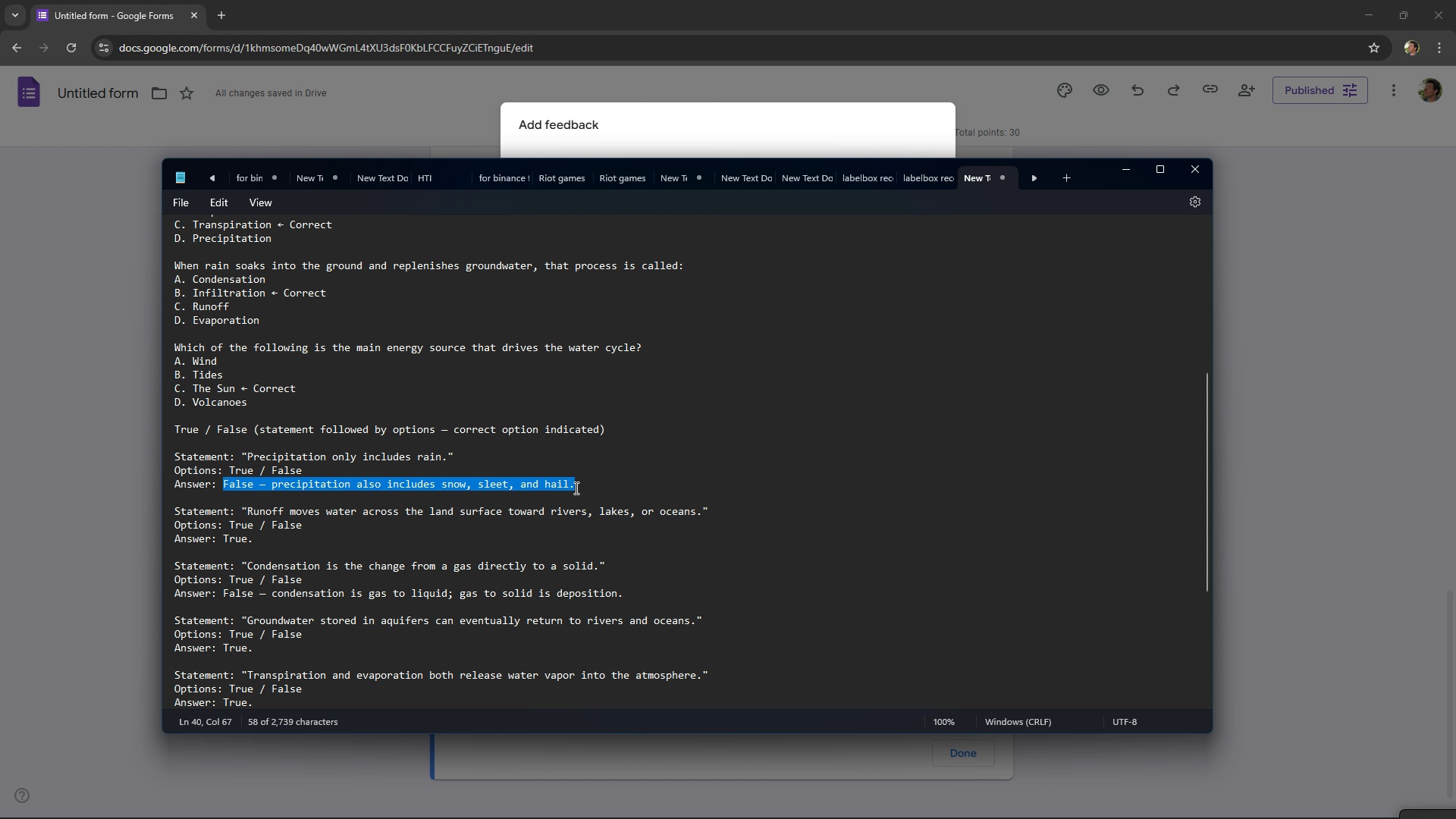 
key(Control+C)
 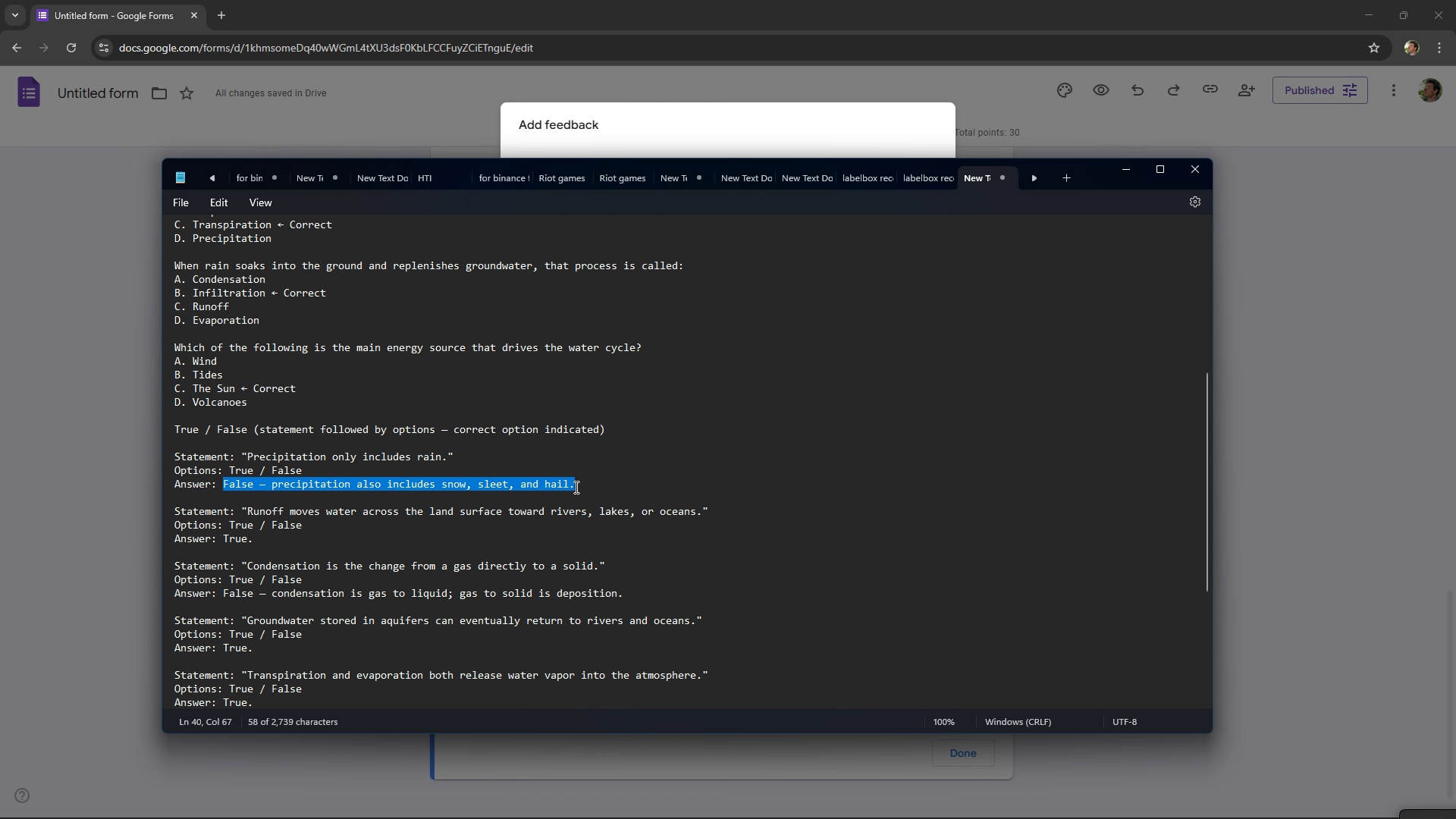 
key(Control+C)
 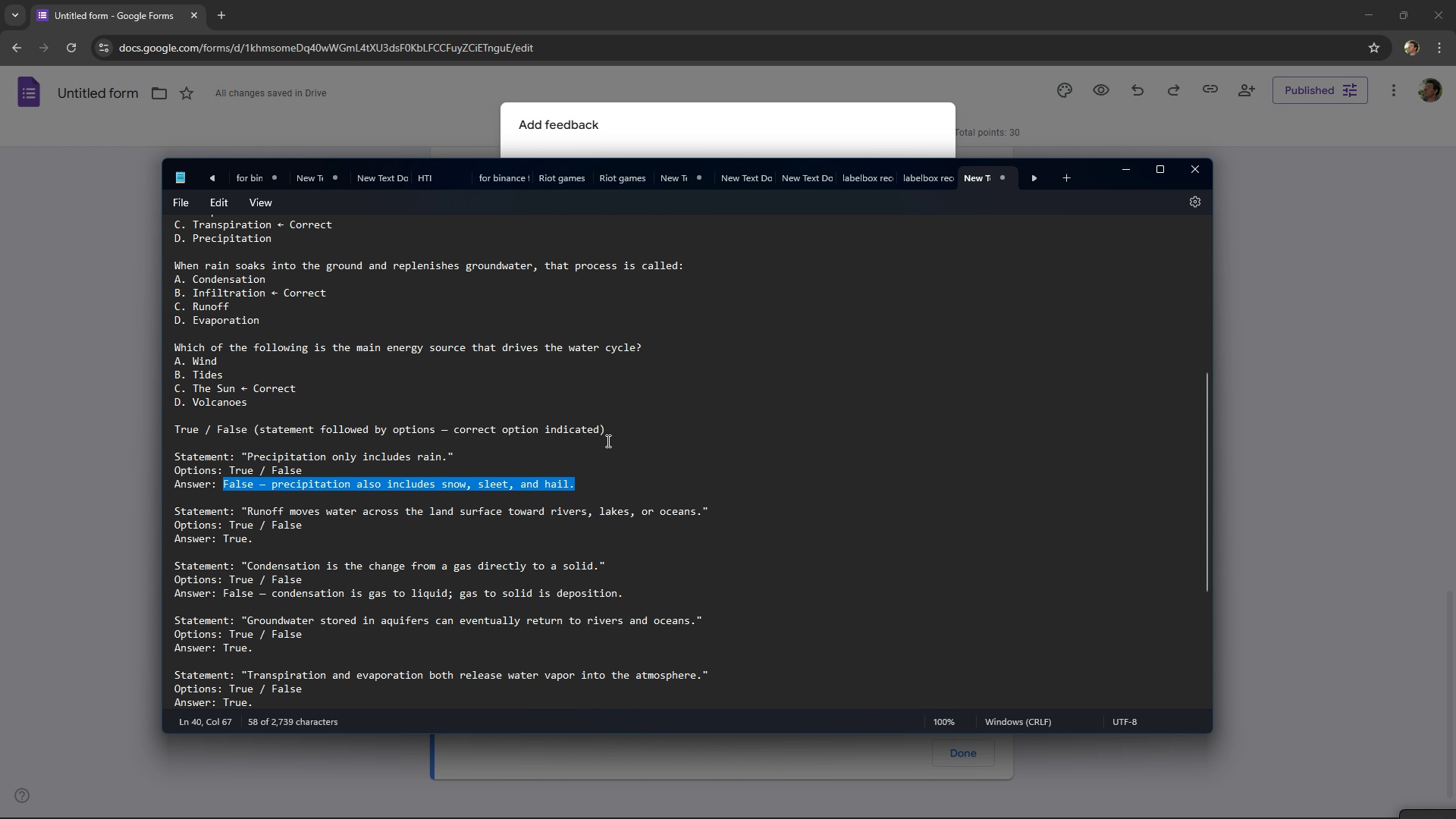 
key(Alt+AltLeft)
 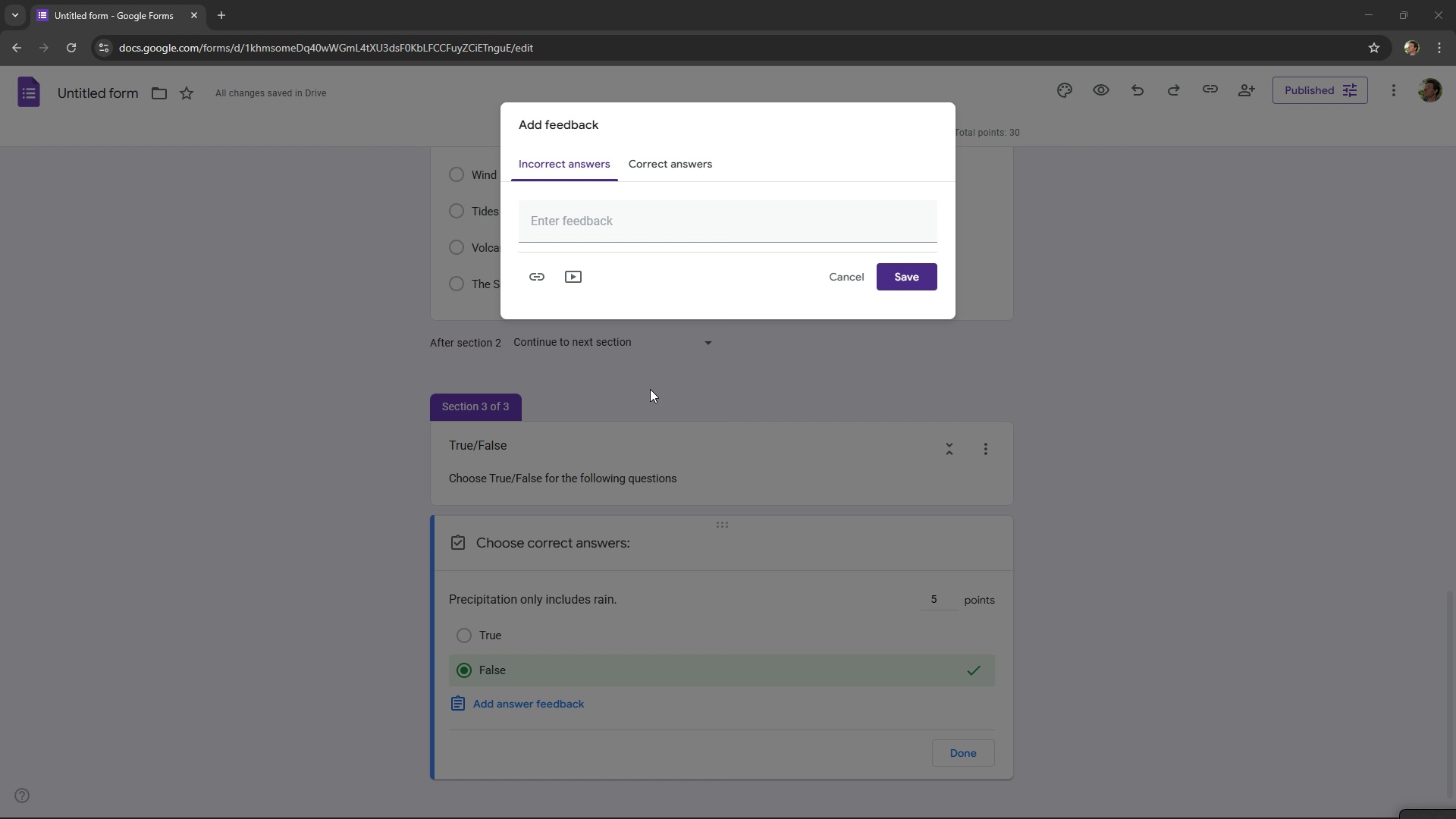 
key(Alt+Tab)
 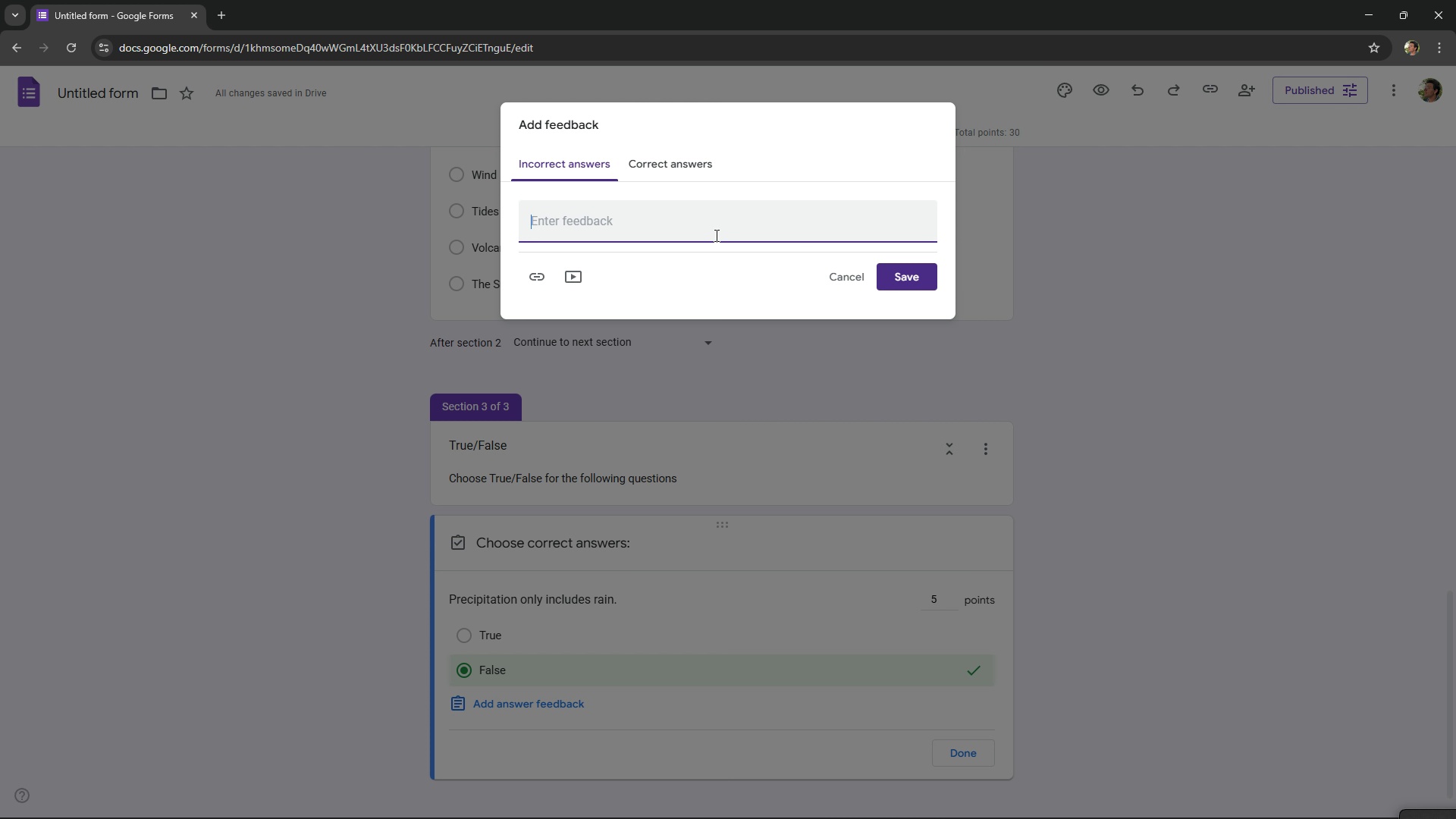 
left_click([715, 235])
 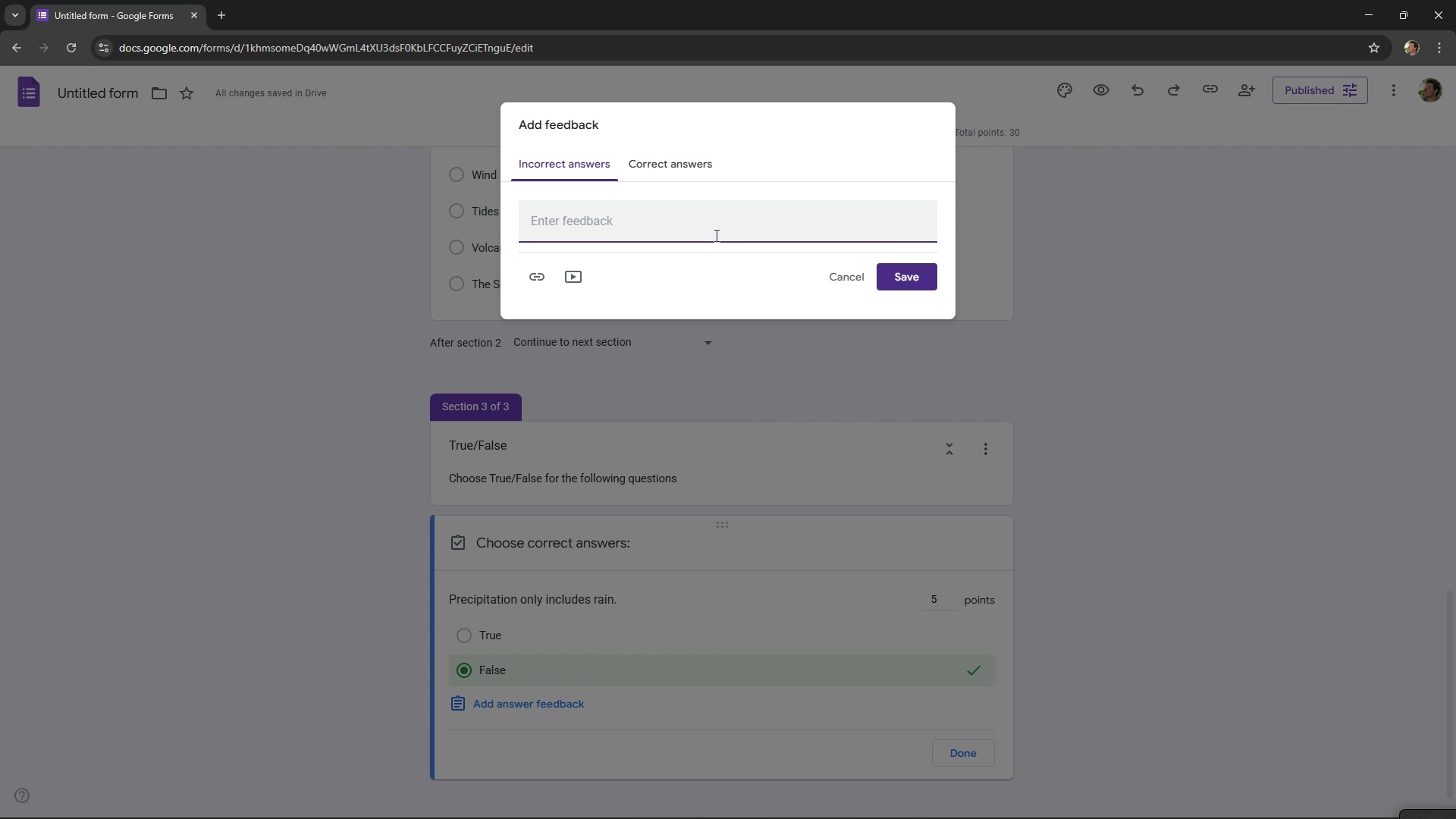 
key(Control+ControlLeft)
 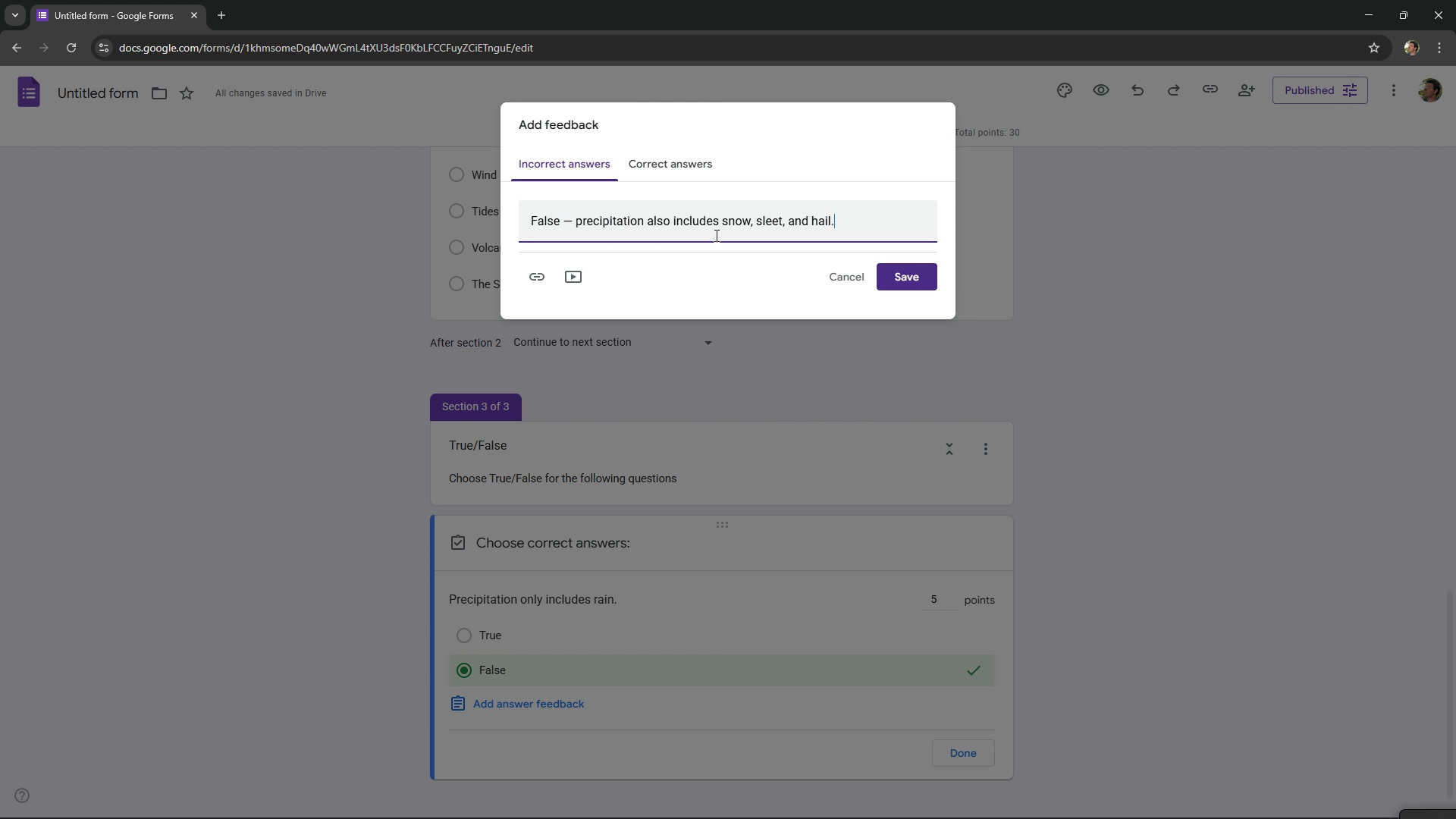 
key(Control+V)
 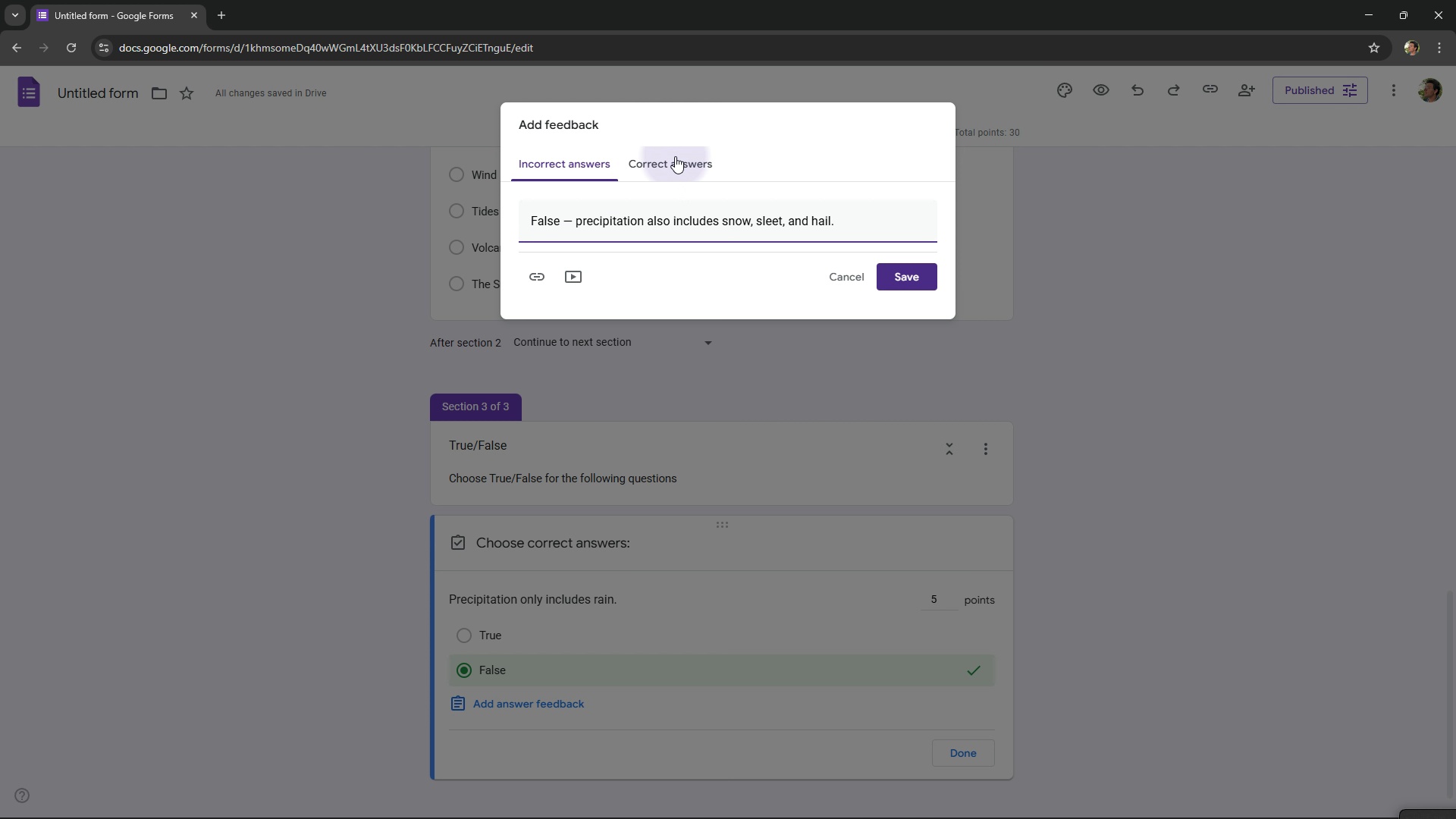 
left_click([675, 156])
 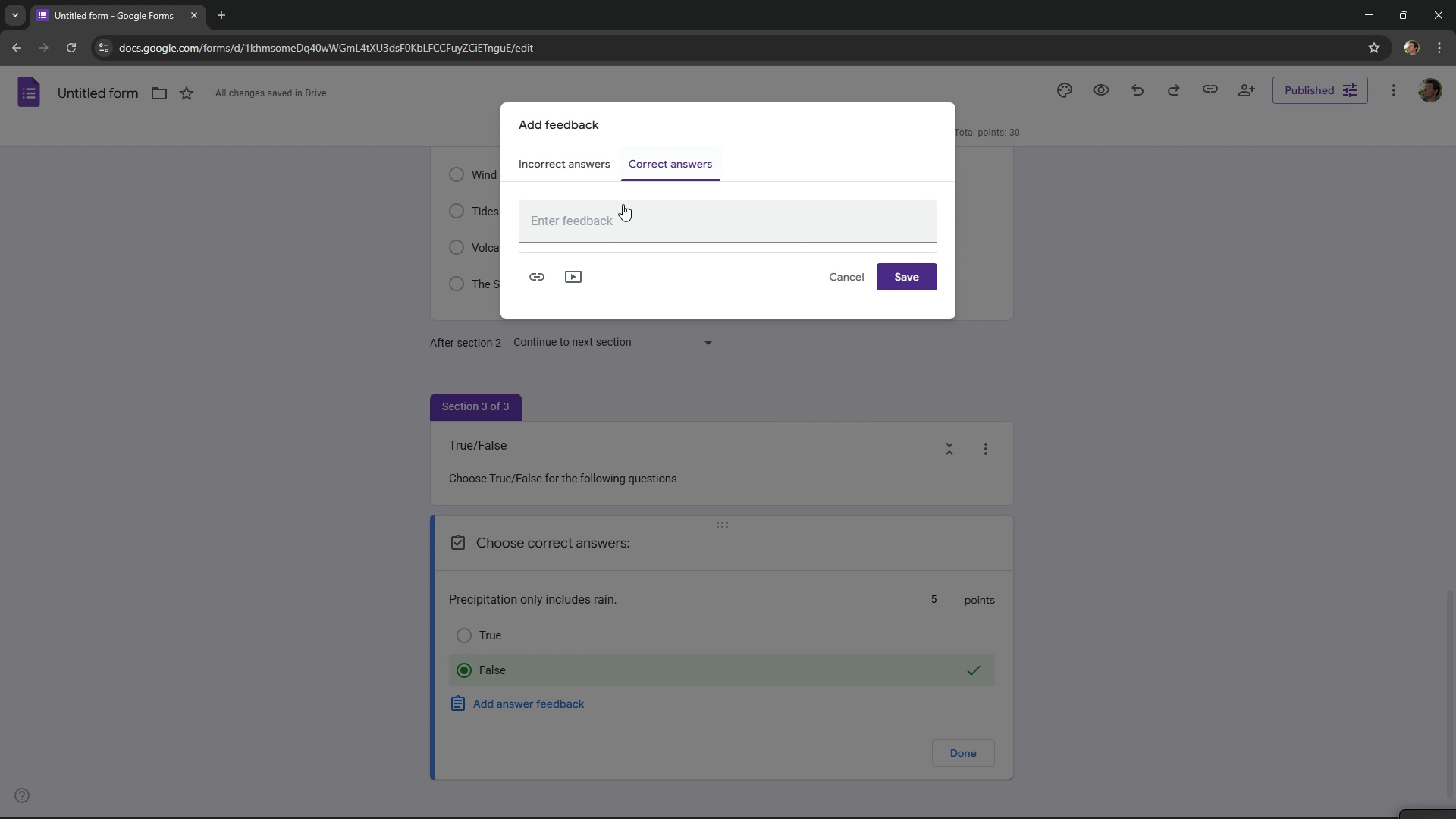 
left_click([623, 204])
 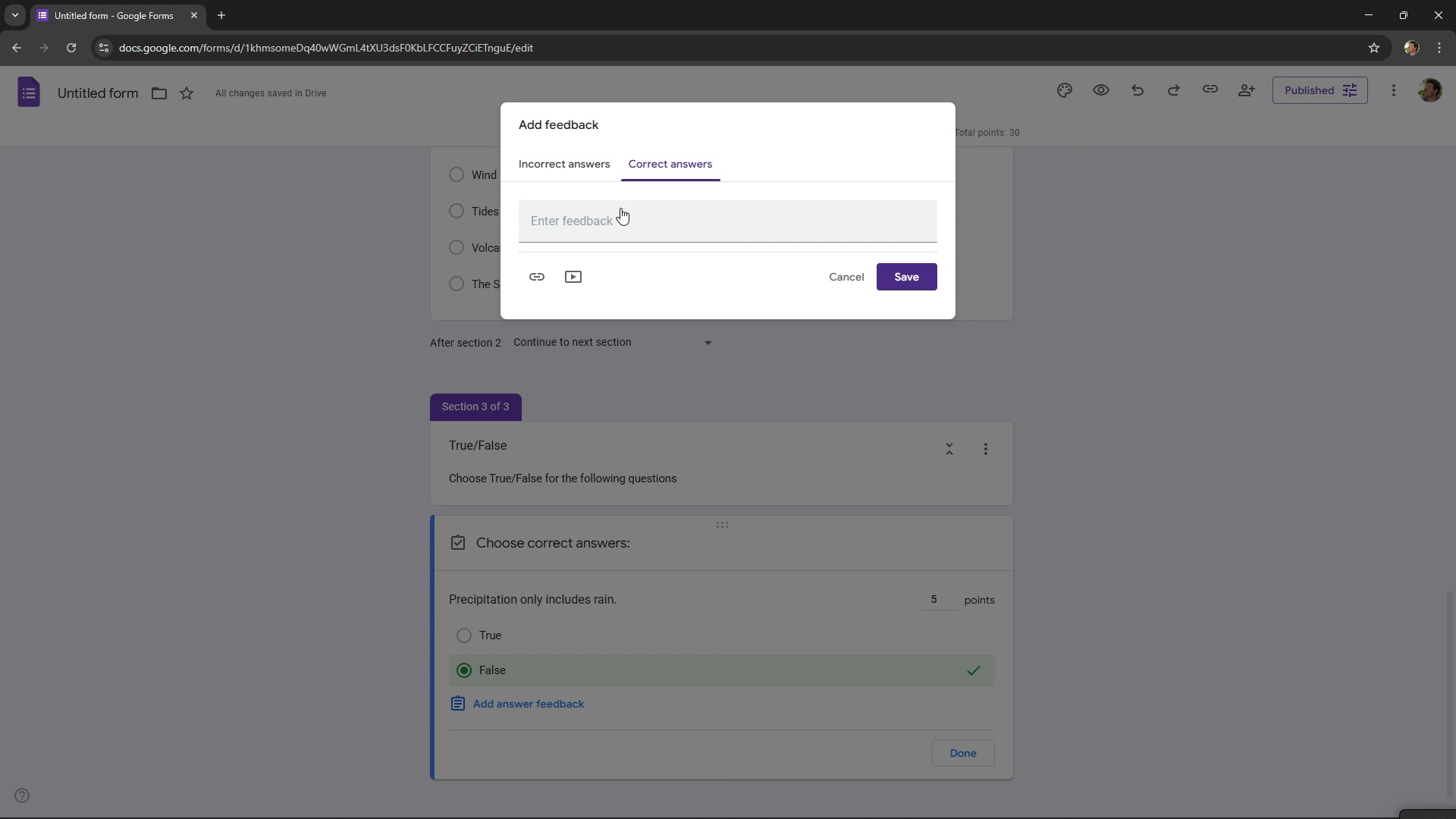 
hold_key(key=ControlLeft, duration=1.01)
left_click([619, 221])
 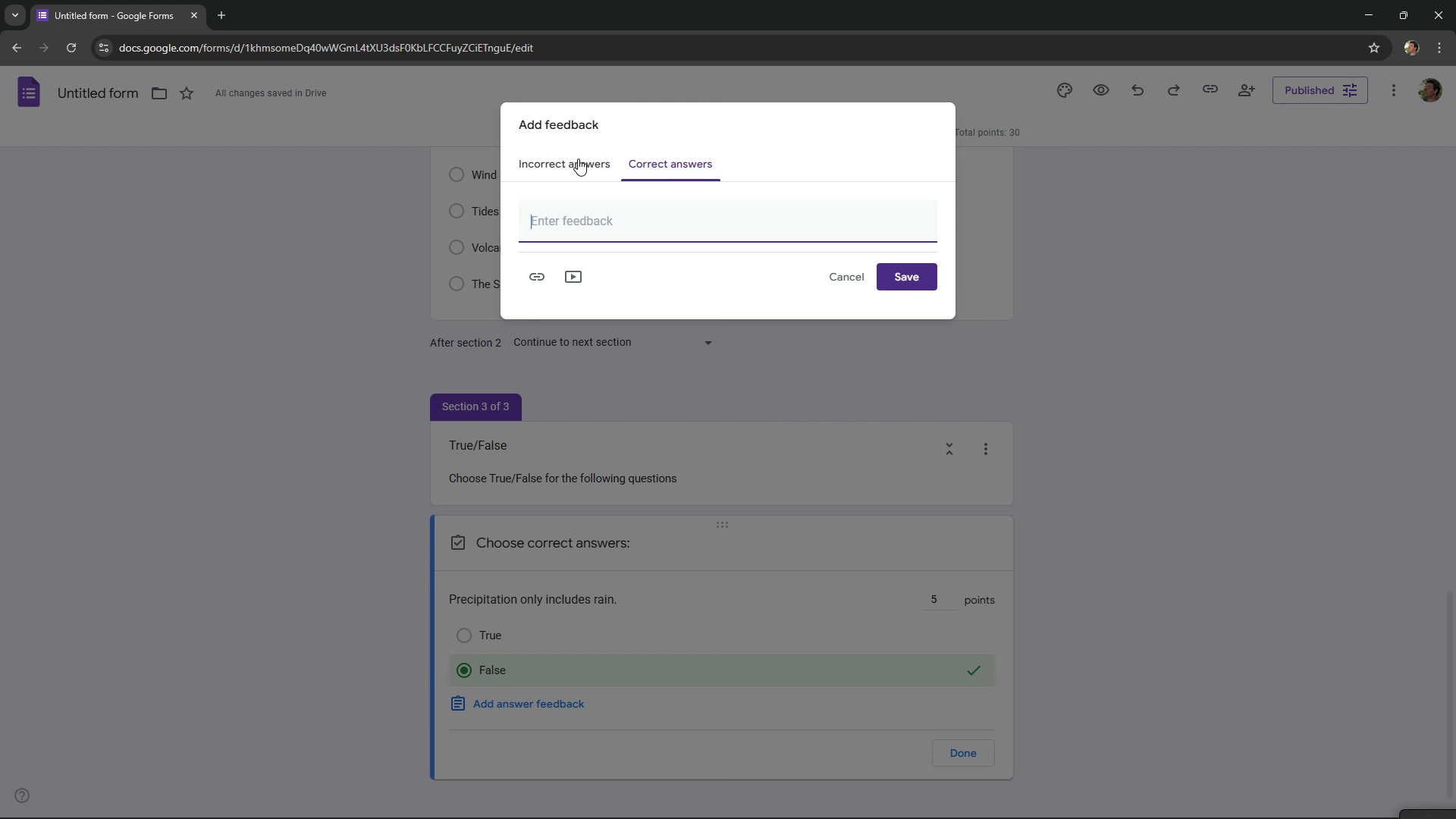 
left_click([578, 158])
 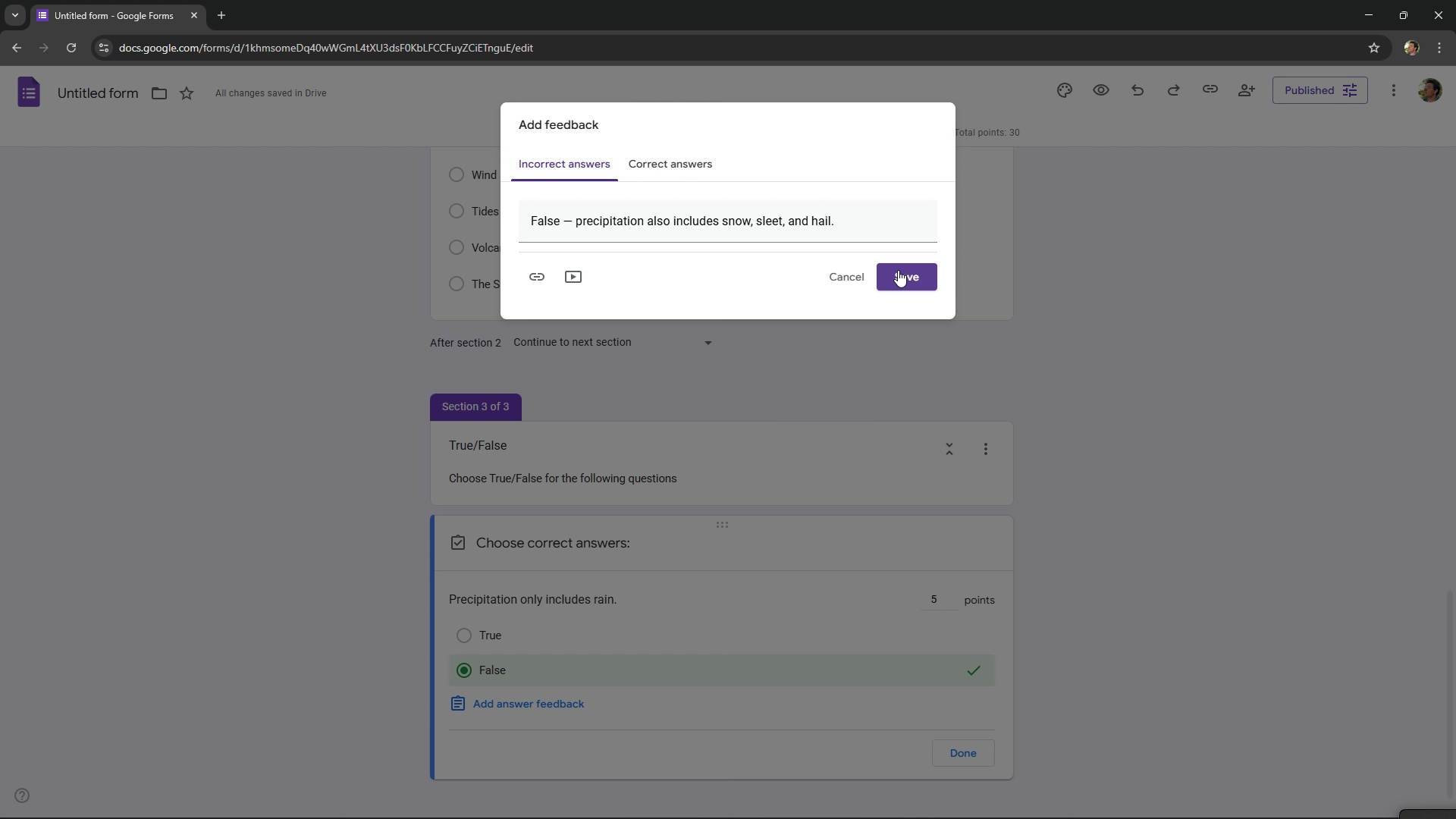 
left_click([898, 270])
 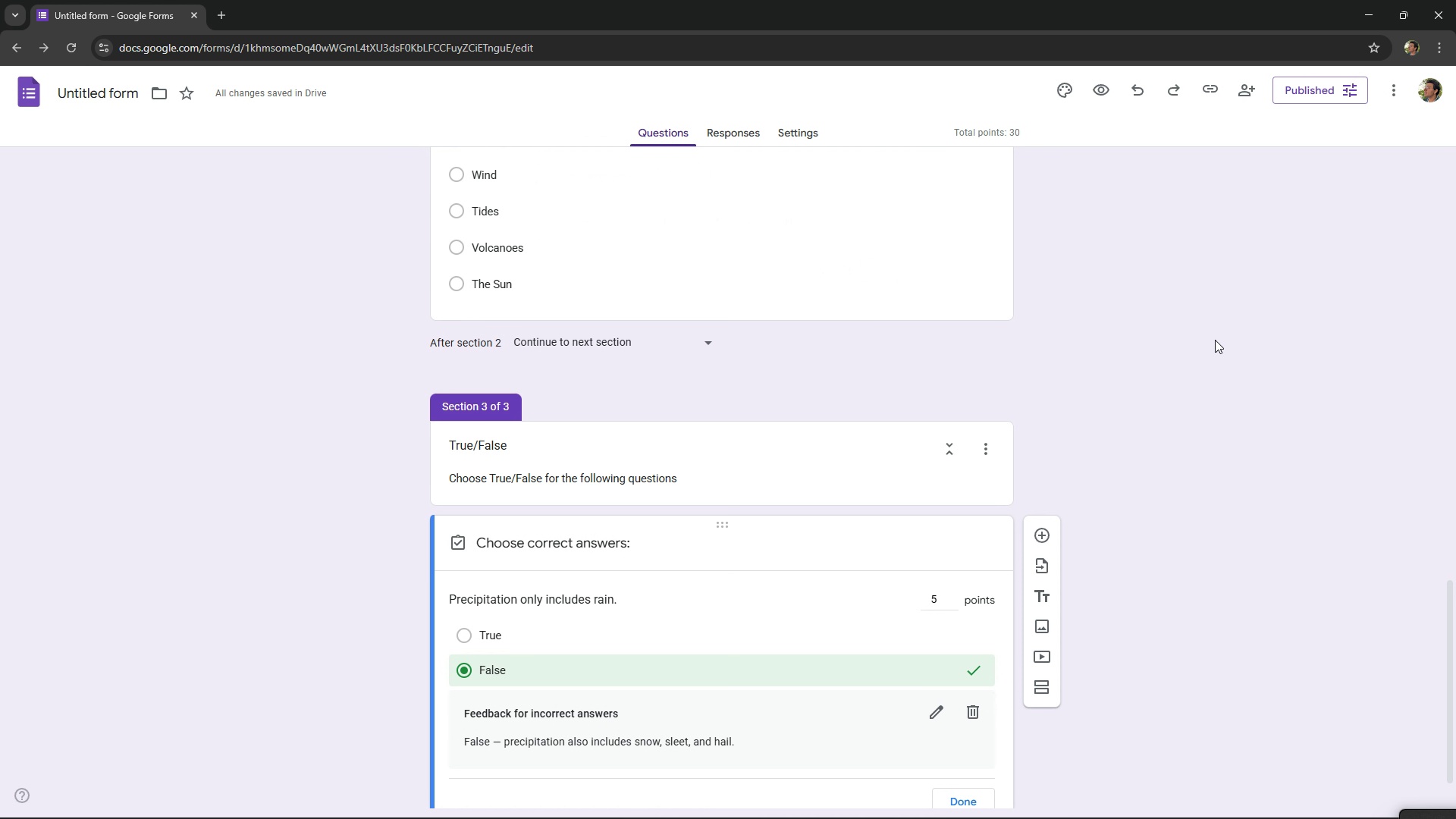 
left_click([1215, 340])
 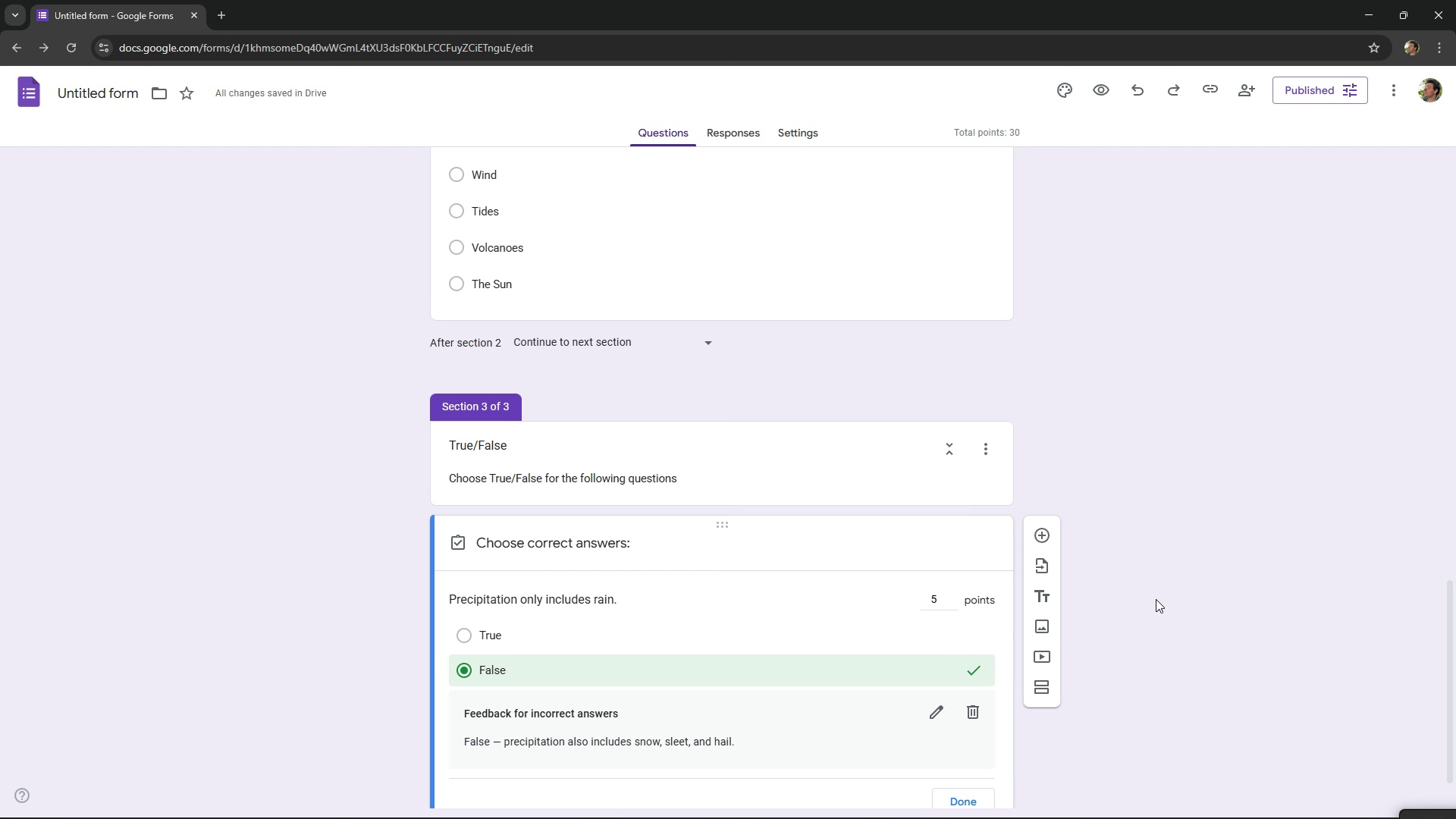 
scroll: coordinate [1144, 625], scroll_direction: down, amount: 4.0
 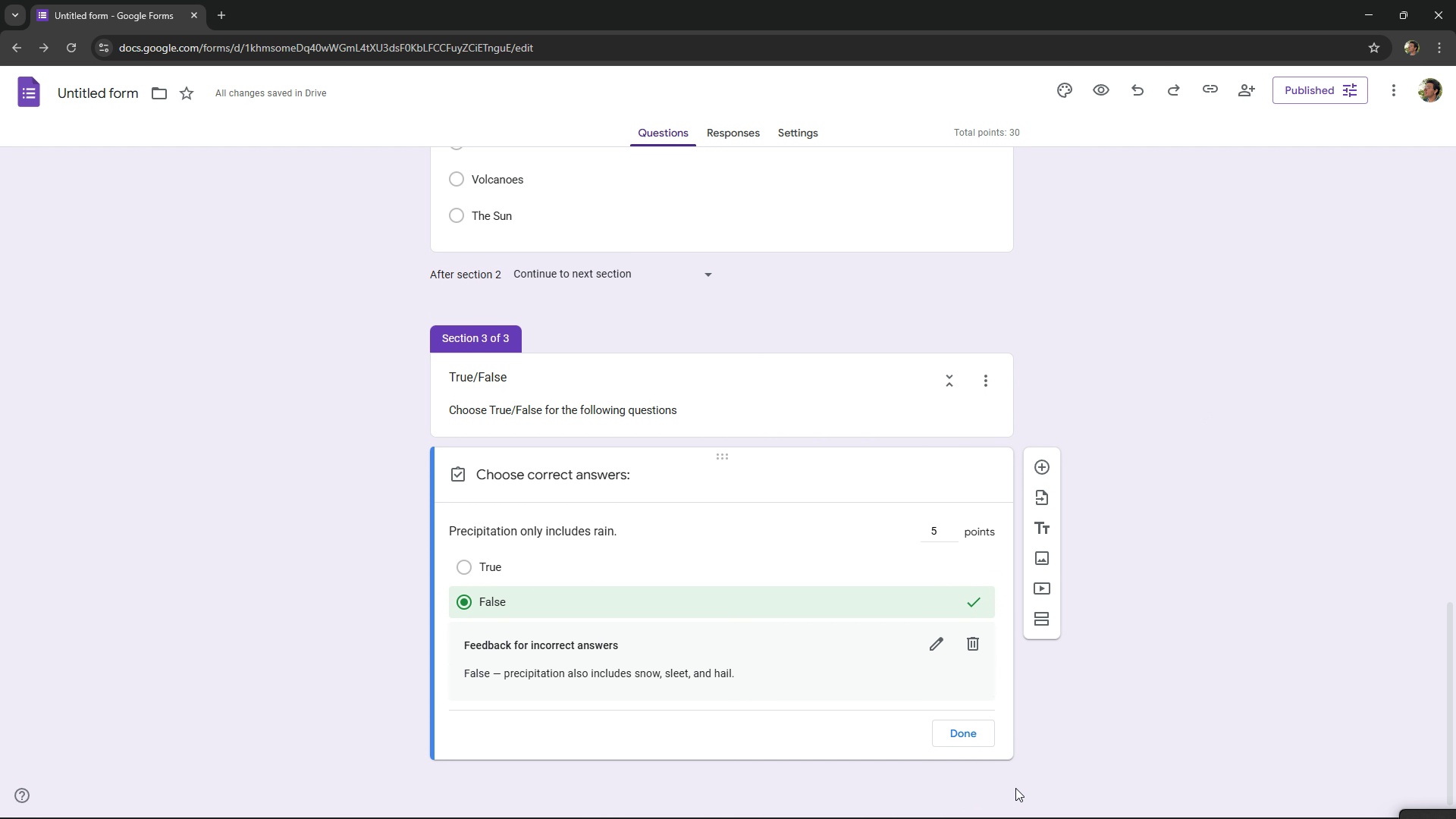 
left_click([959, 728])
 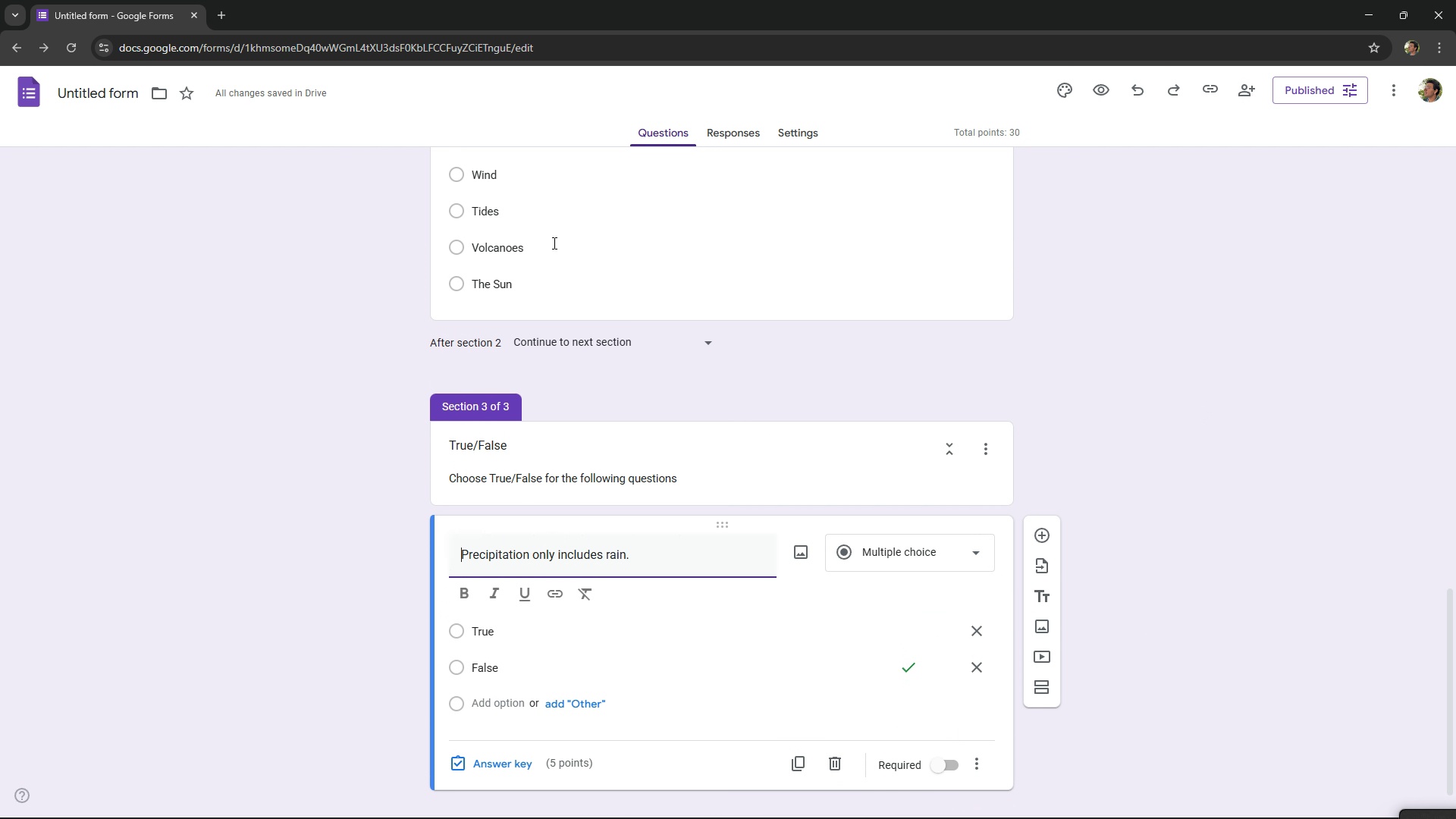 
scroll: coordinate [673, 697], scroll_direction: down, amount: 6.0
 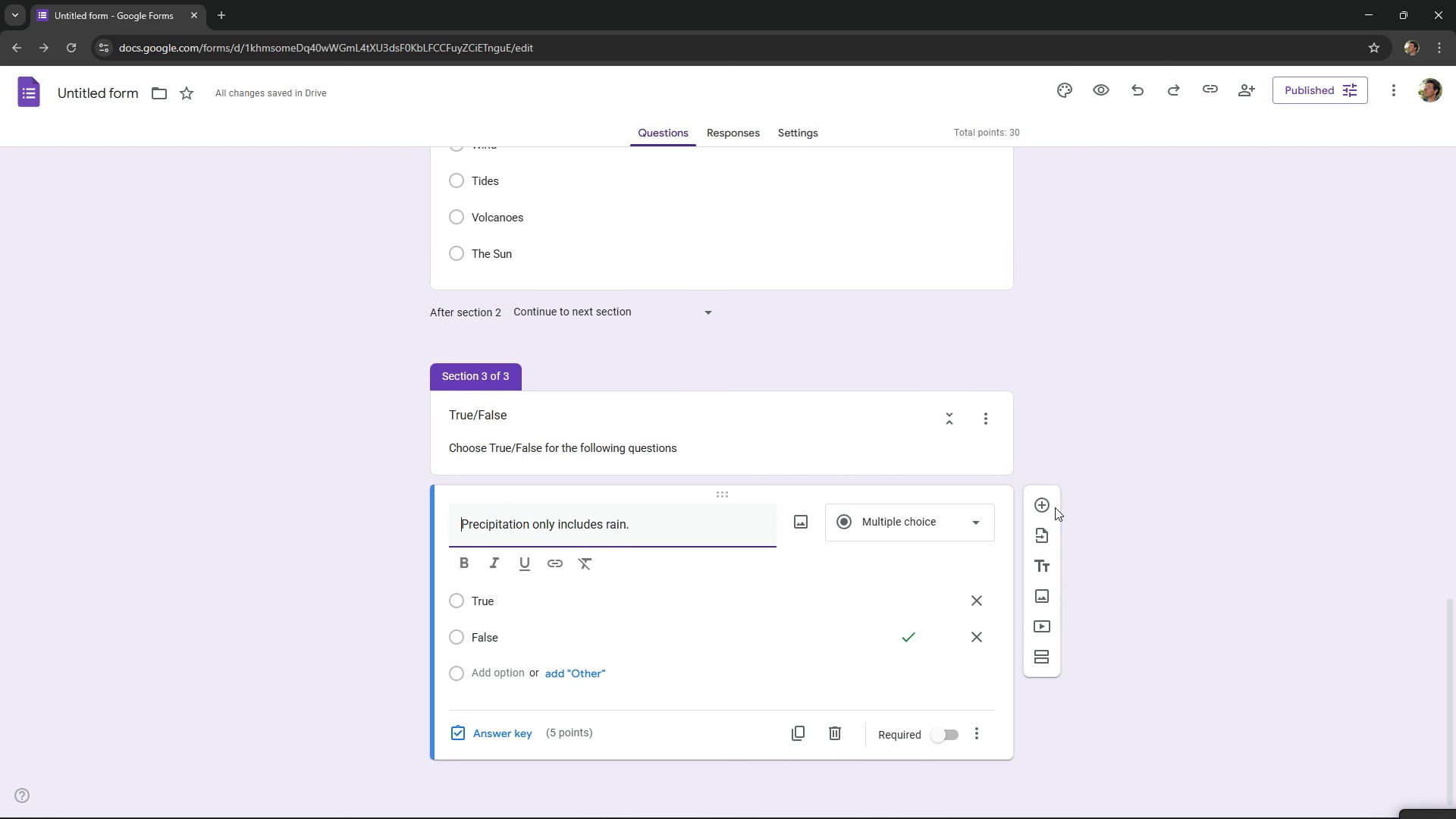 
left_click([1052, 506])
 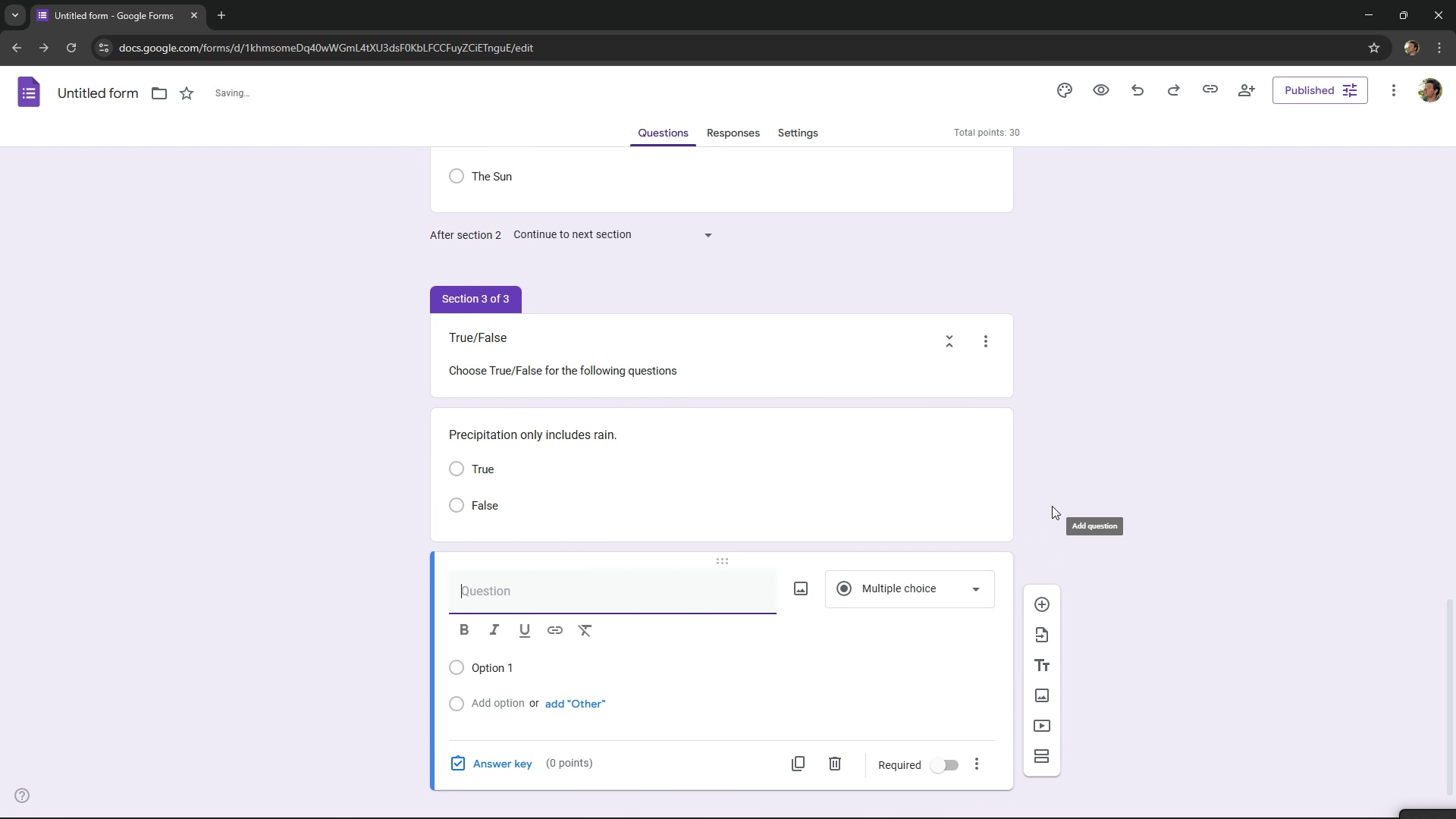 
key(Alt+AltLeft)
 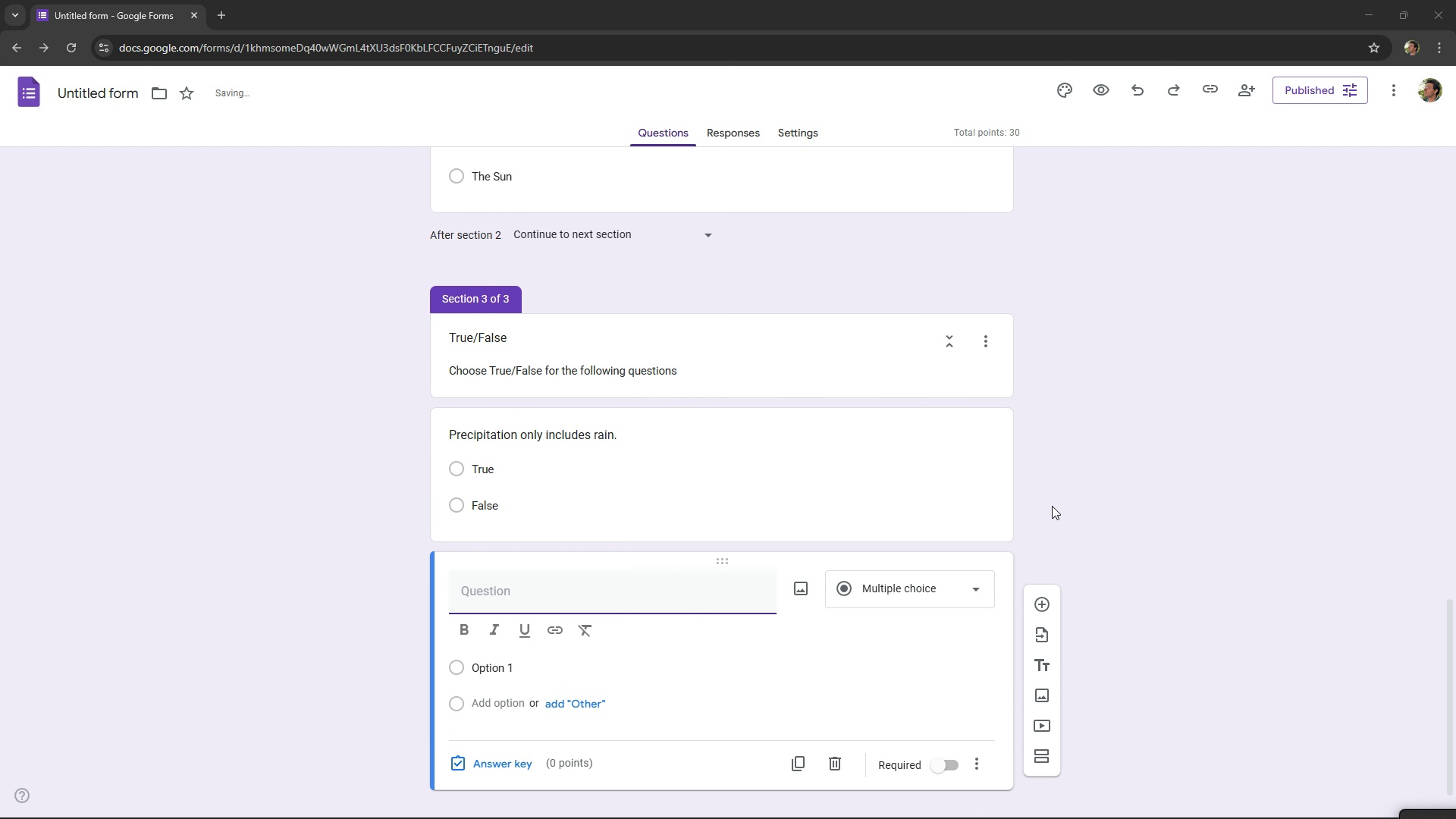 
key(Alt+Tab)
 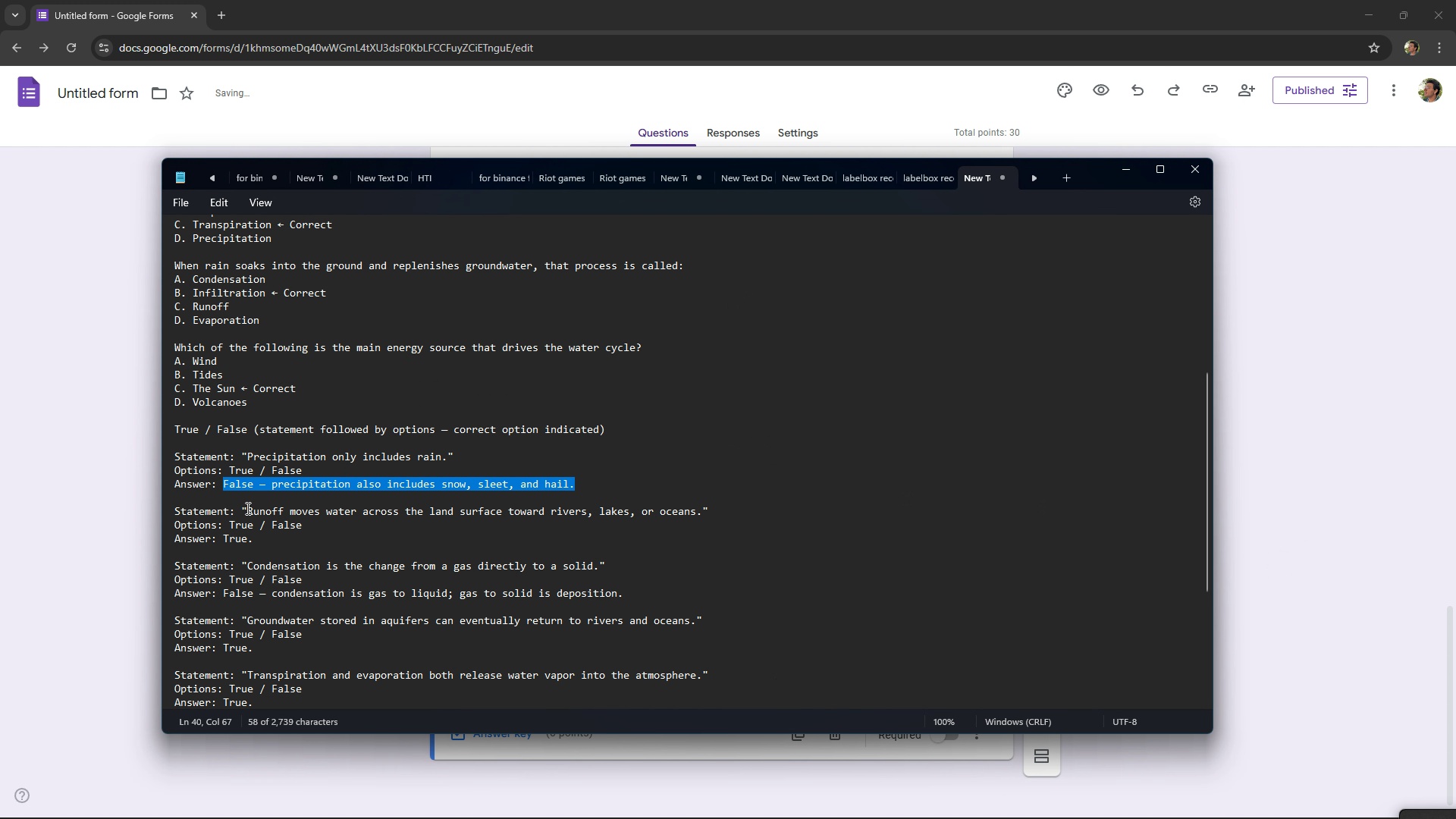 
left_click_drag(start_coordinate=[247, 510], to_coordinate=[703, 513])
 